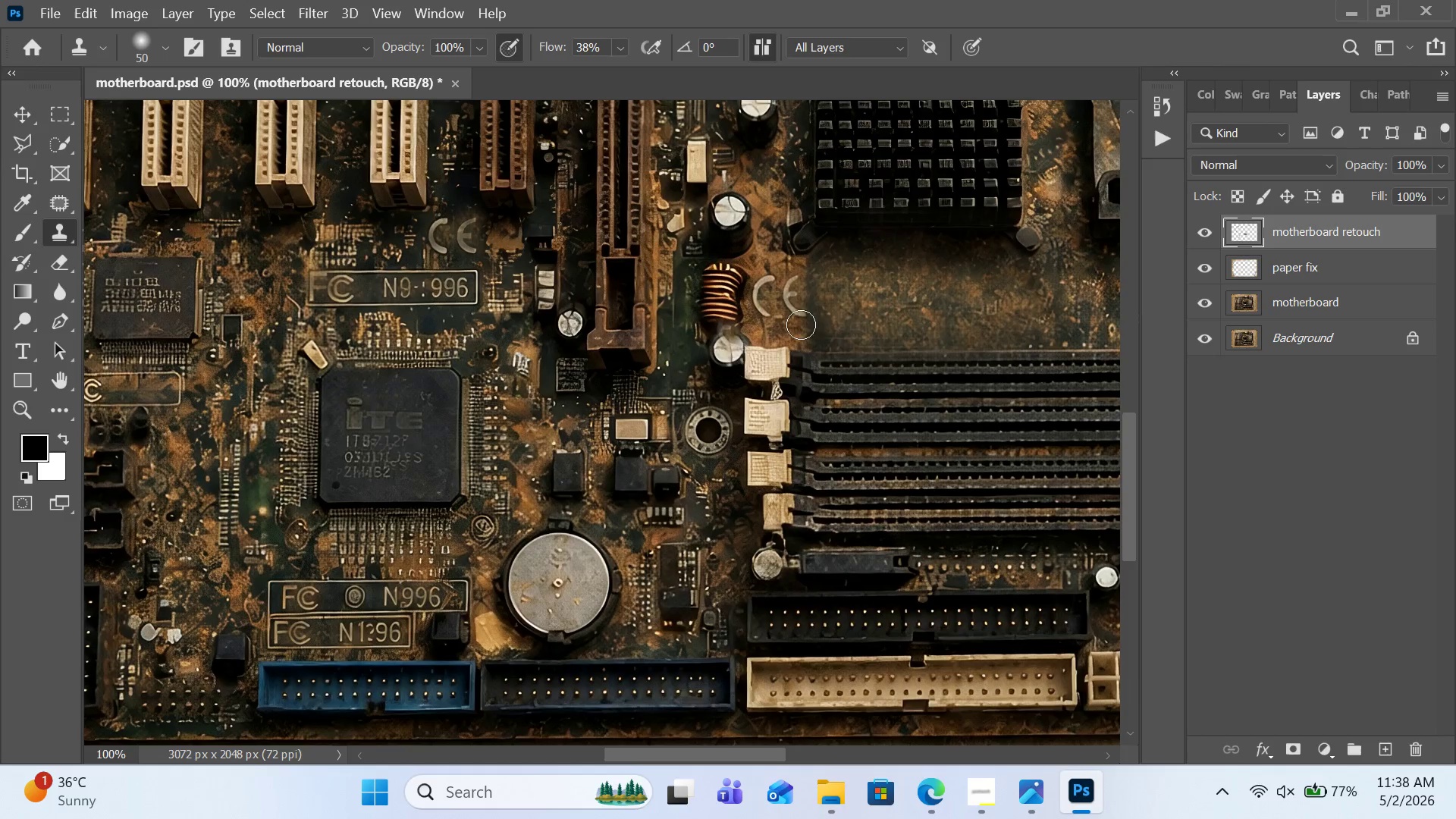 
hold_key(key=AltLeft, duration=1.58)
left_click([444, 410])
 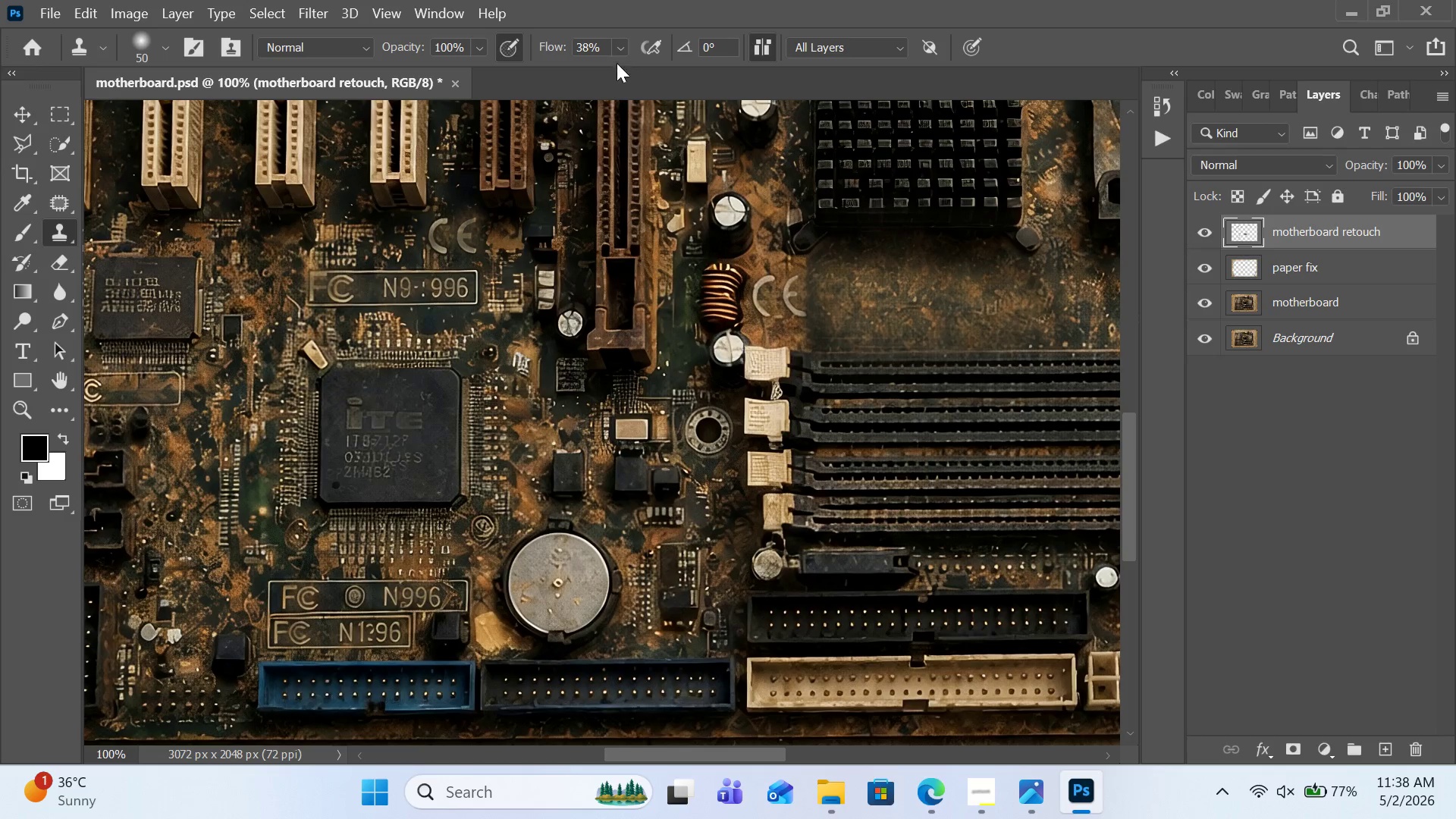 
left_click([622, 49])
 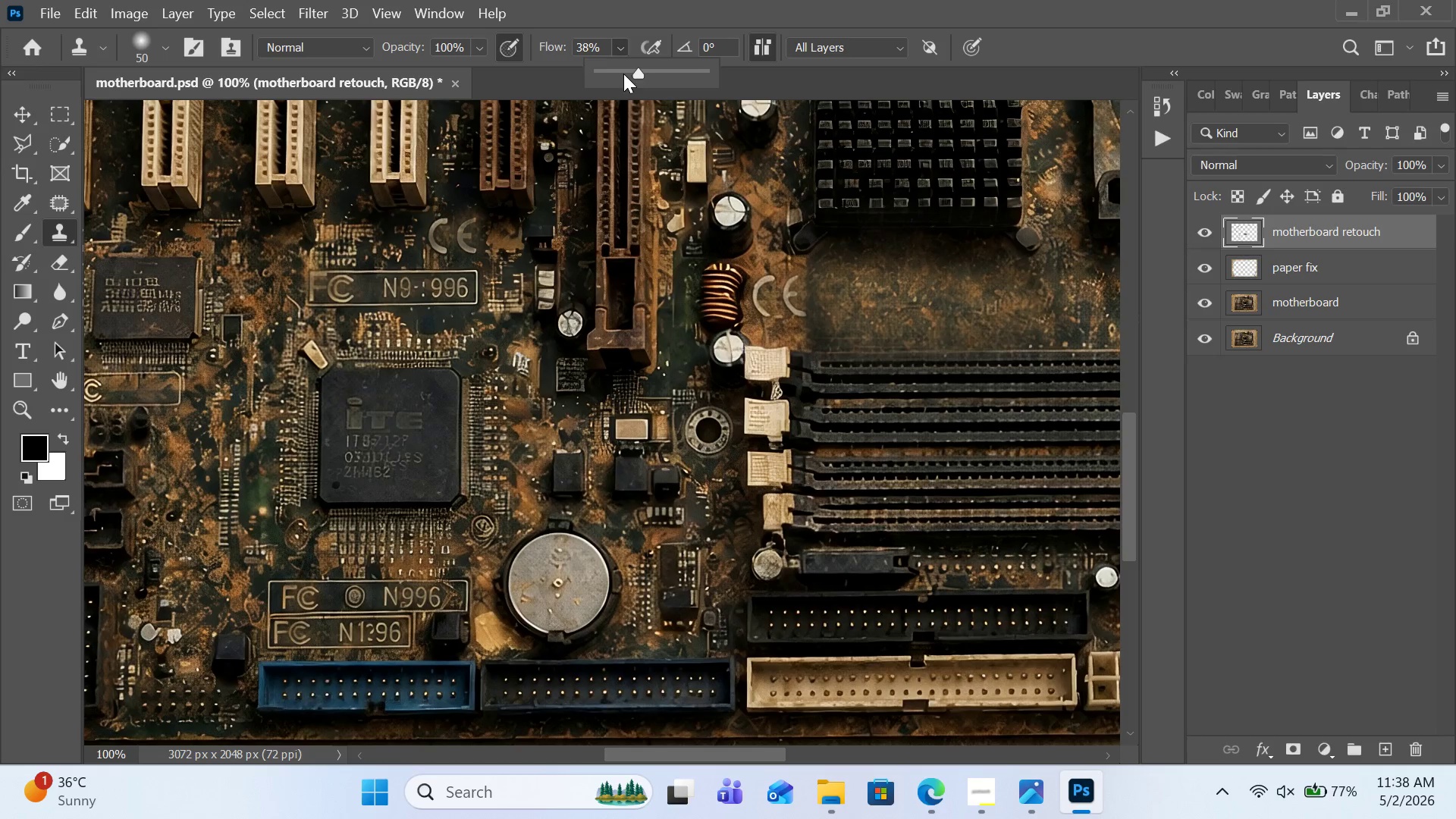 
left_click([617, 74])
 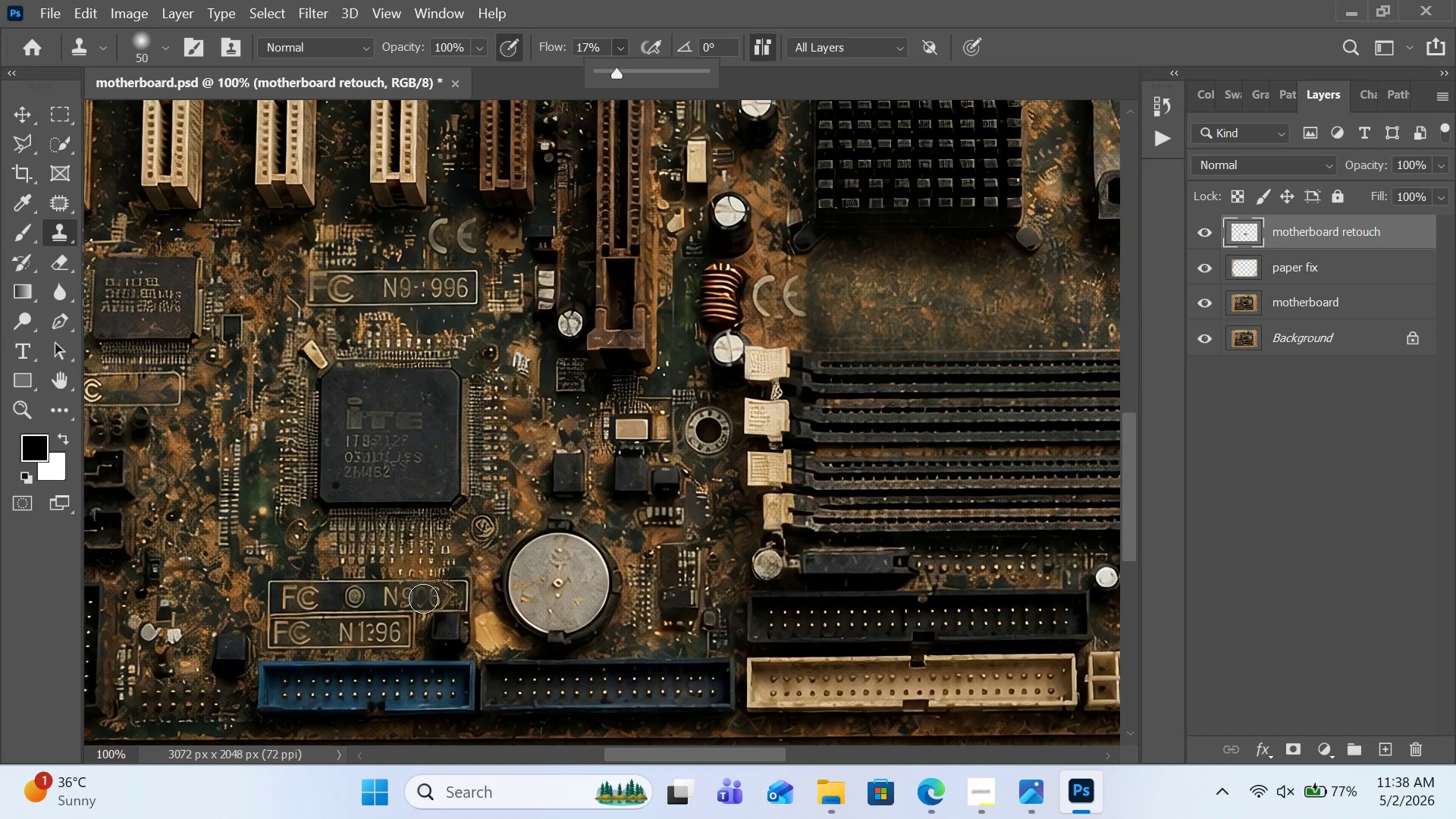 
left_click_drag(start_coordinate=[429, 598], to_coordinate=[344, 597])
 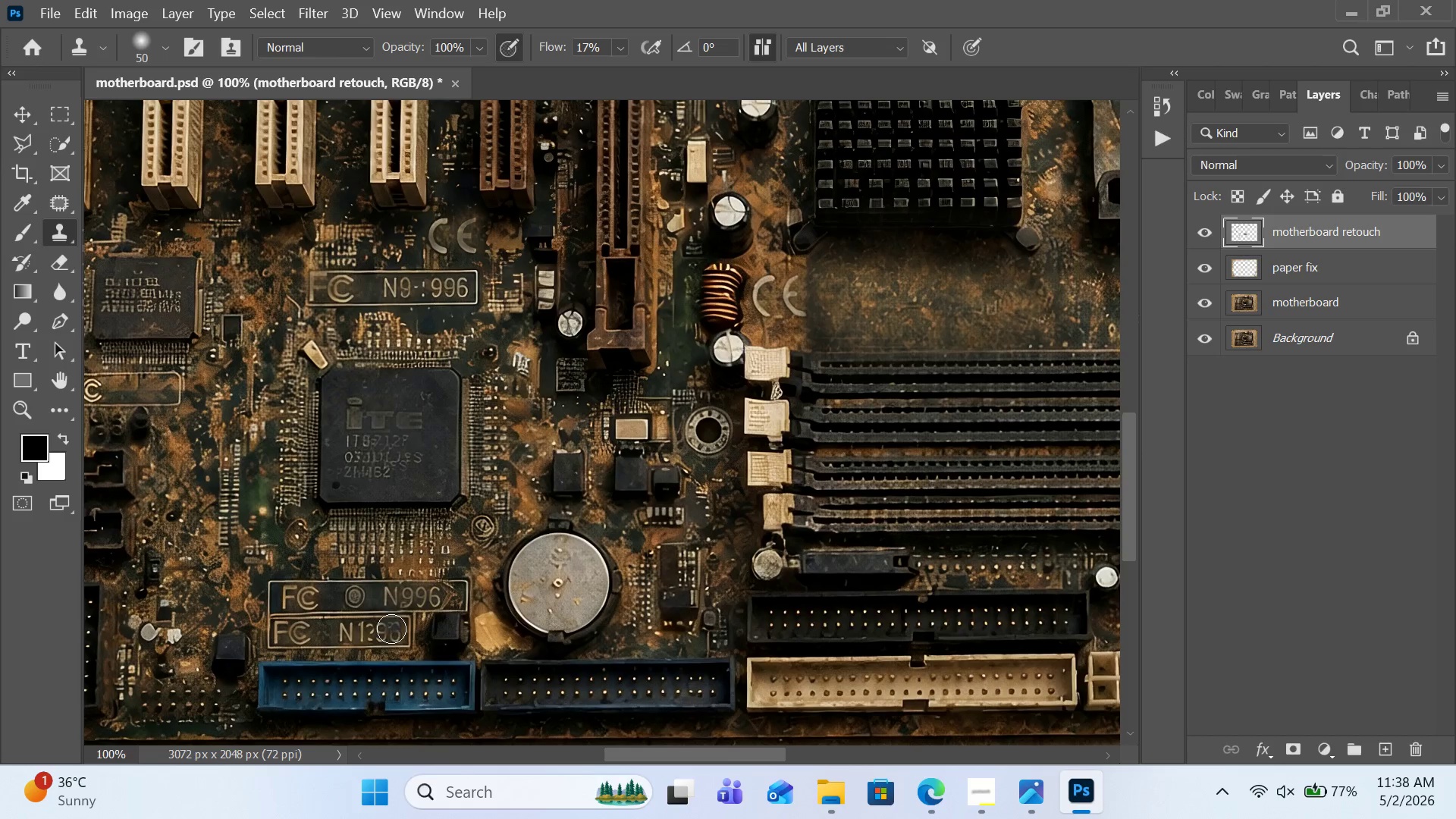 
left_click_drag(start_coordinate=[391, 629], to_coordinate=[332, 629])
 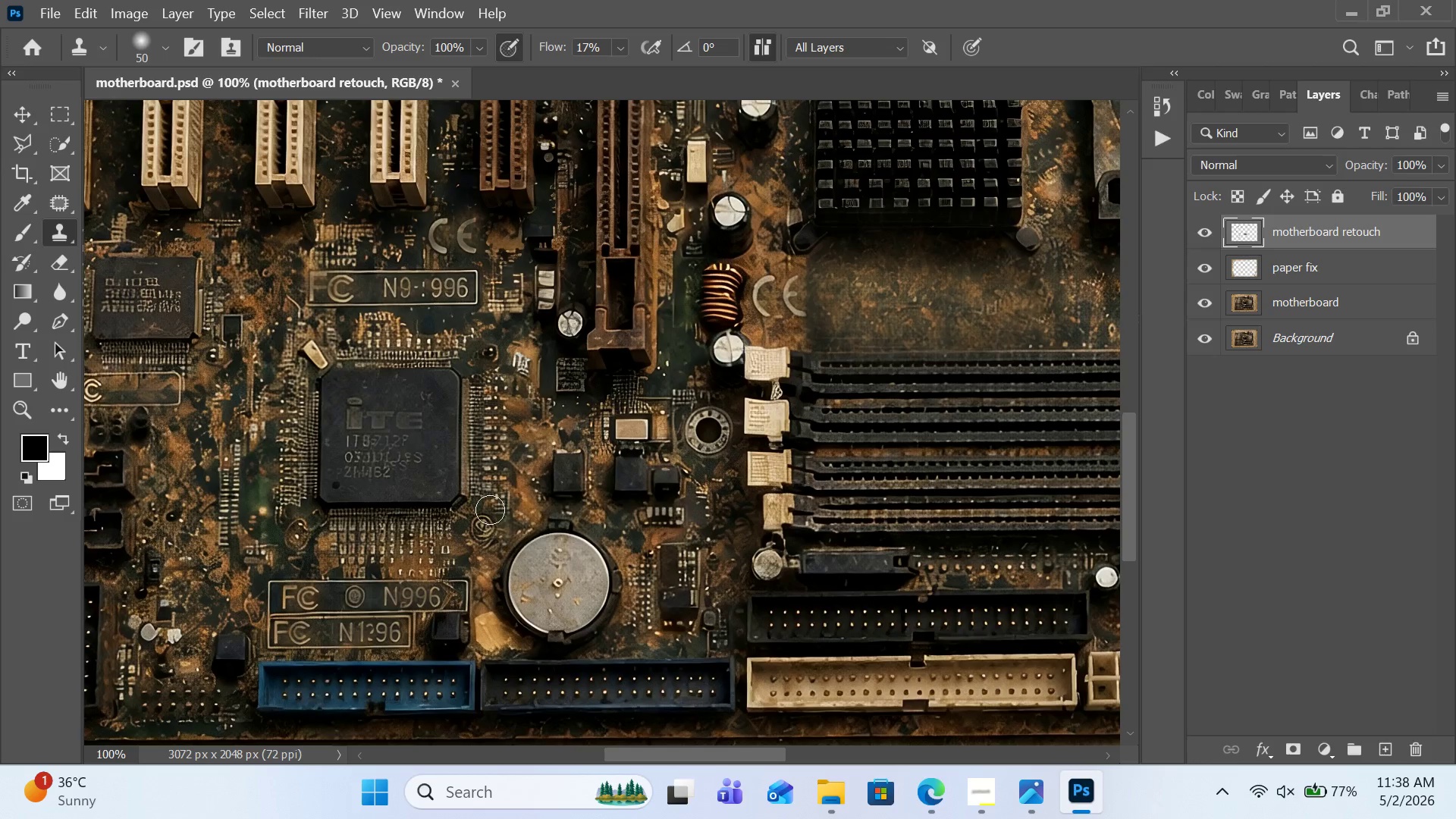 
hold_key(key=AltLeft, duration=0.78)
left_click([435, 391])
 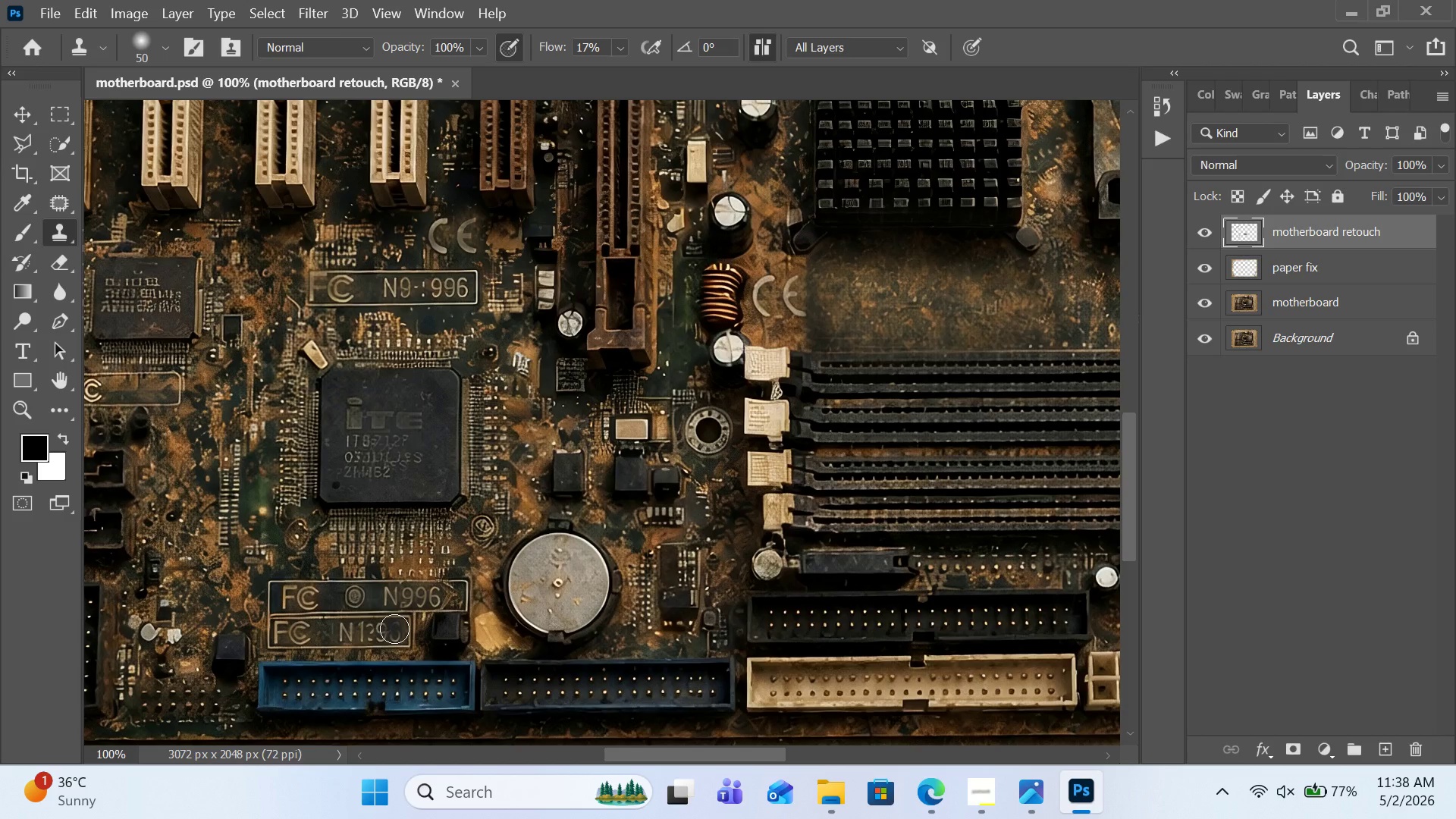 
left_click_drag(start_coordinate=[394, 629], to_coordinate=[306, 629])
 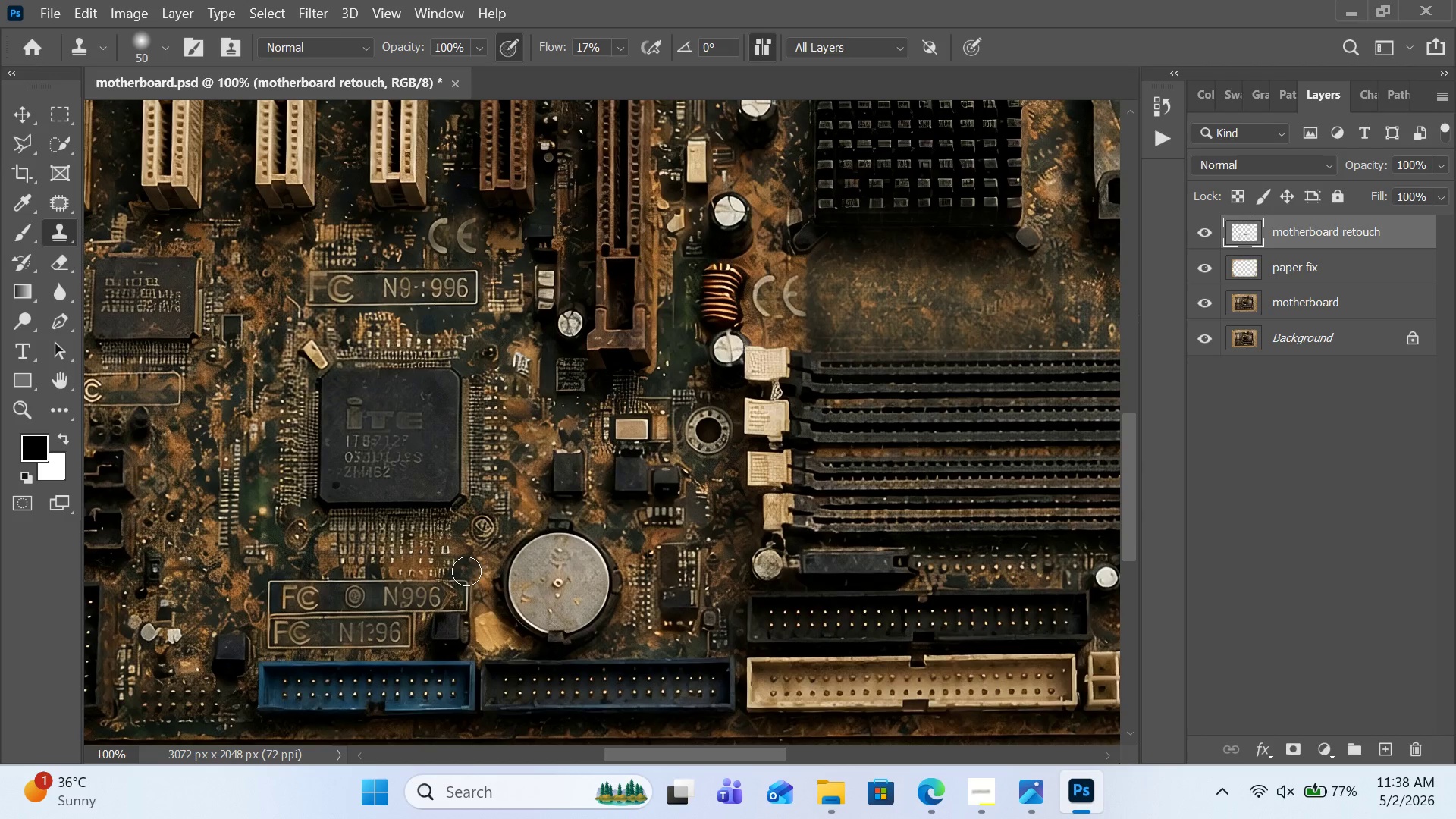 
scroll: coordinate [466, 571], scroll_direction: up, amount: 3.0
 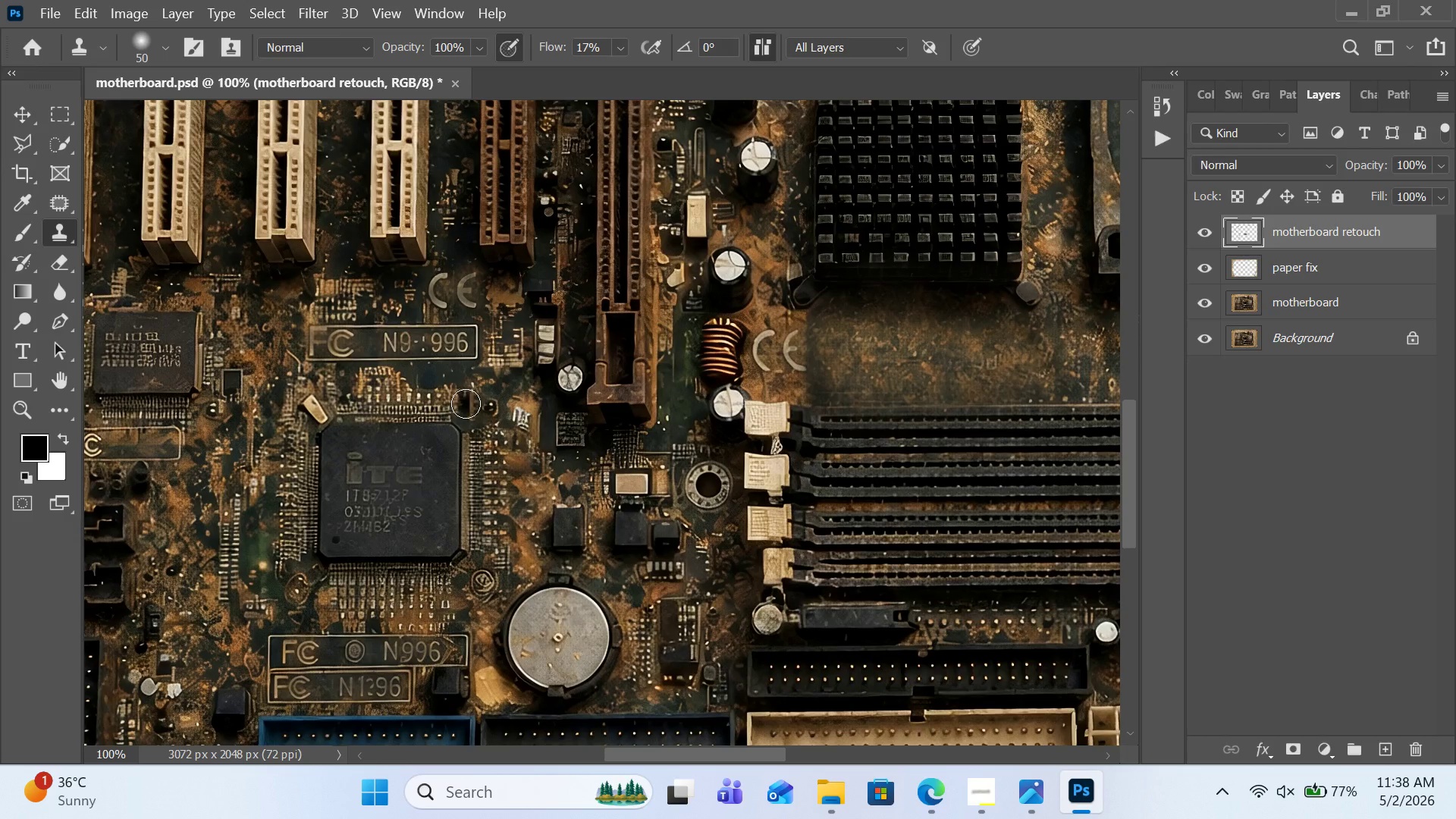 
hold_key(key=AltLeft, duration=0.92)
 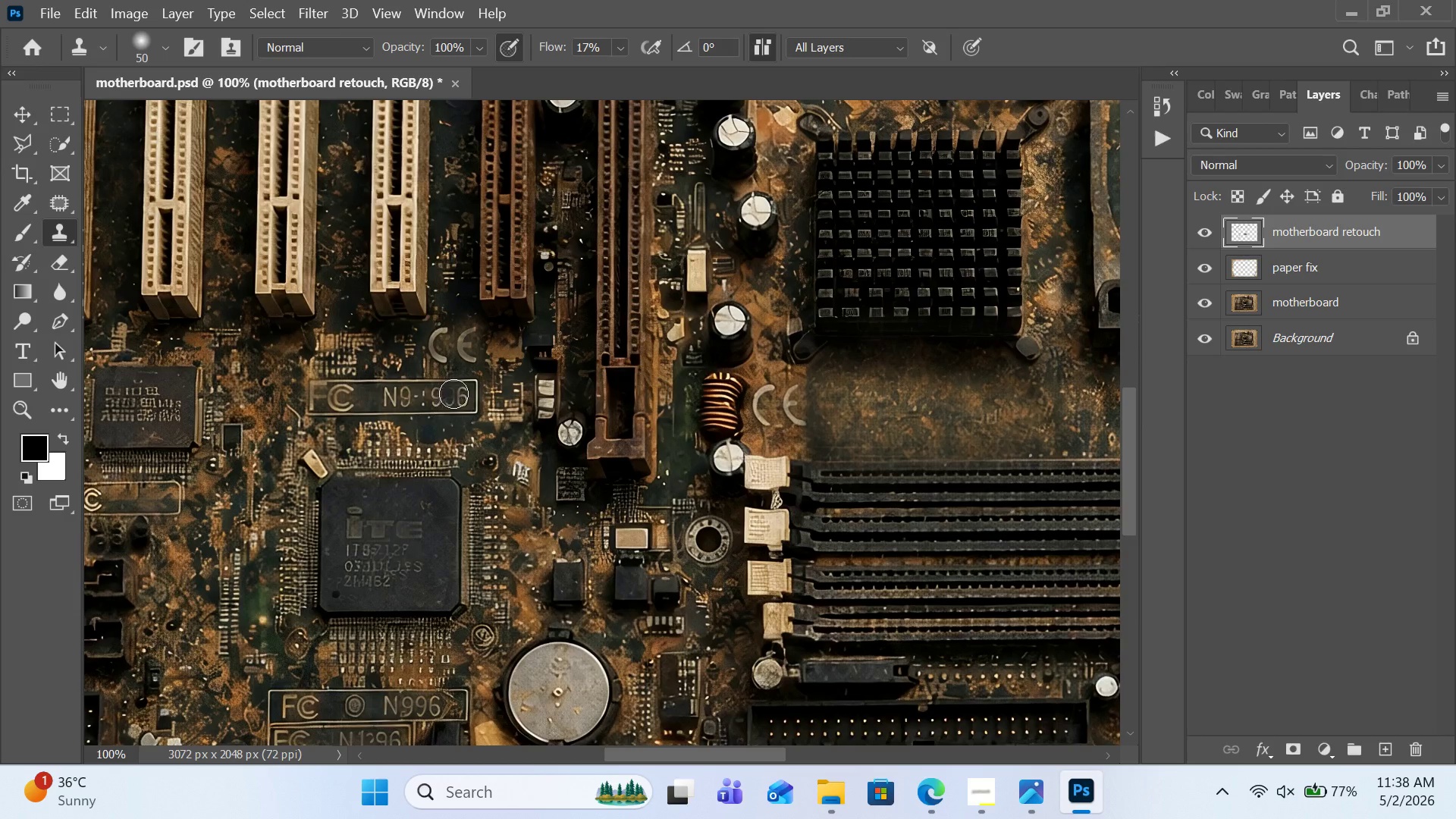 
scroll: coordinate [466, 403], scroll_direction: up, amount: 3.0
 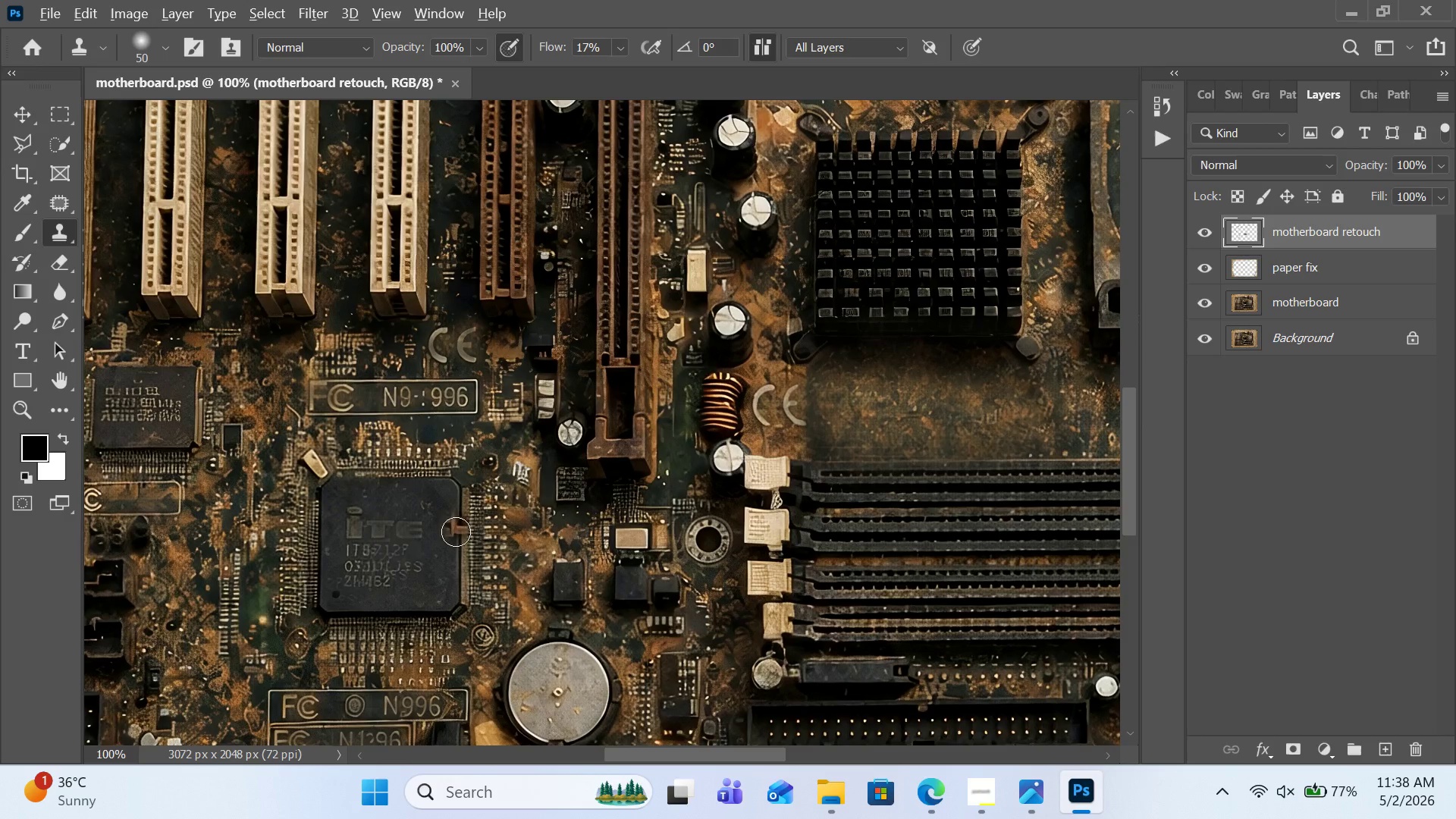 
left_click([433, 497])
 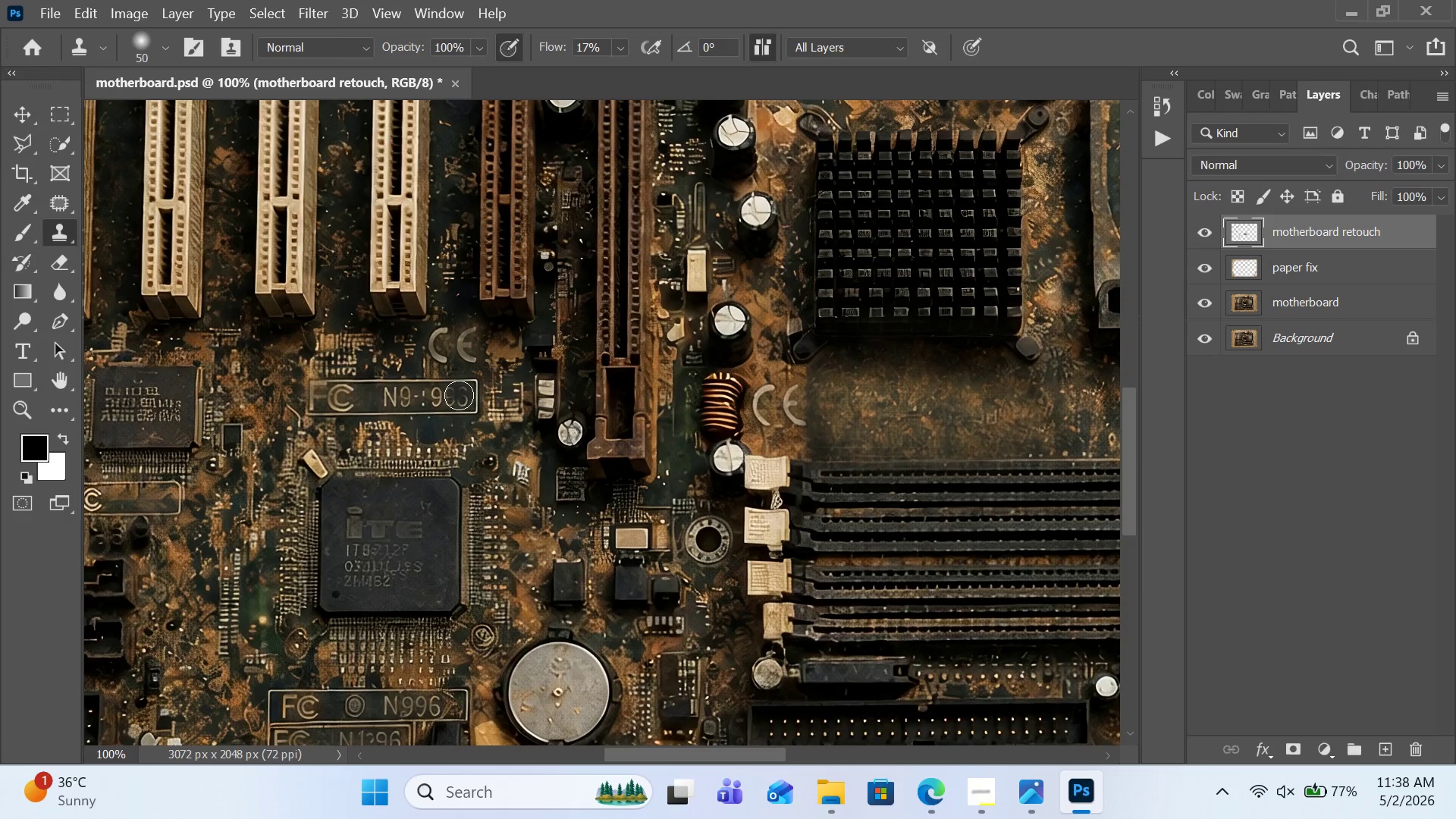 
left_click_drag(start_coordinate=[459, 396], to_coordinate=[384, 396])
 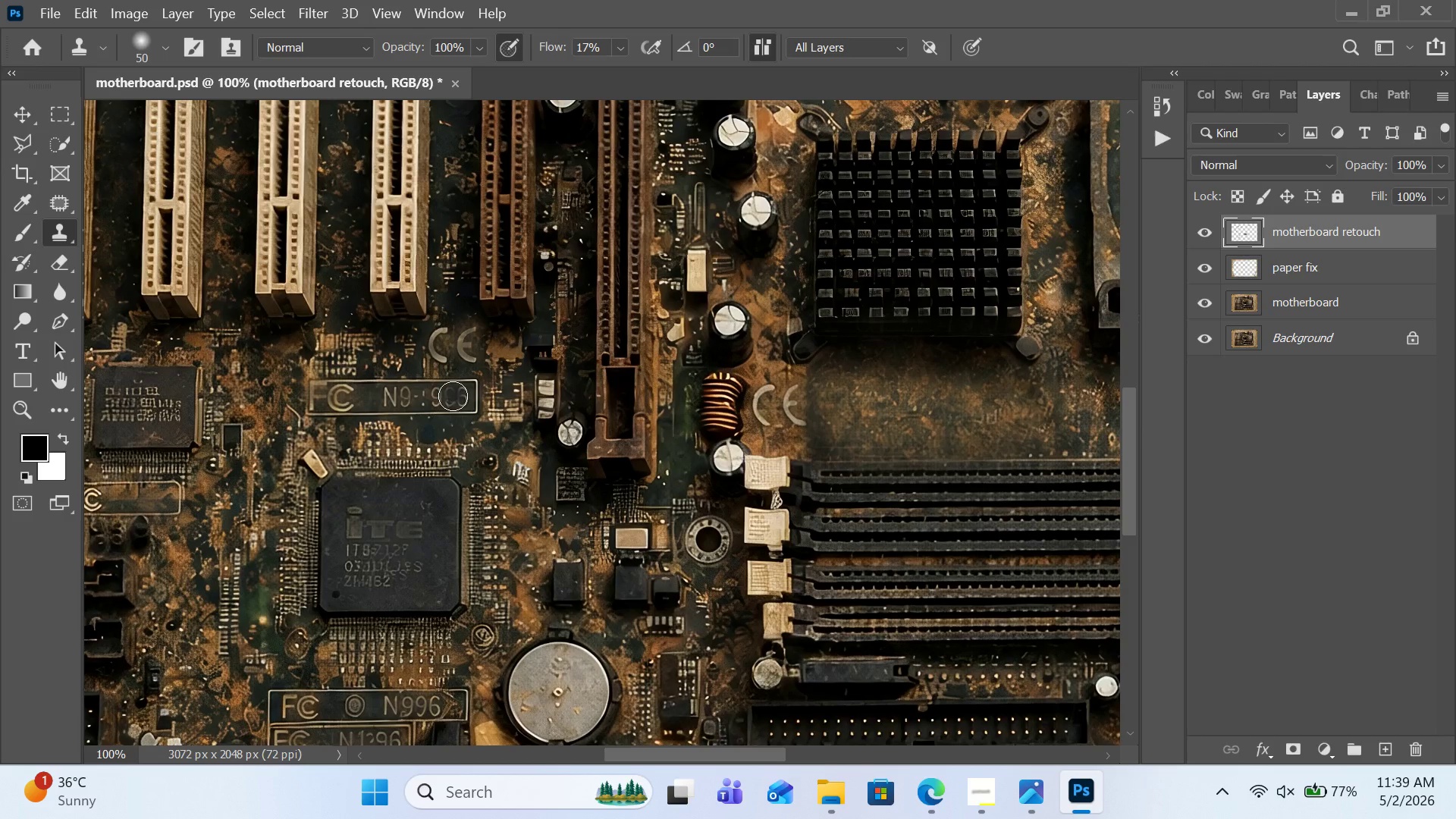 
hold_key(key=AltLeft, duration=0.59)
left_click([438, 496])
 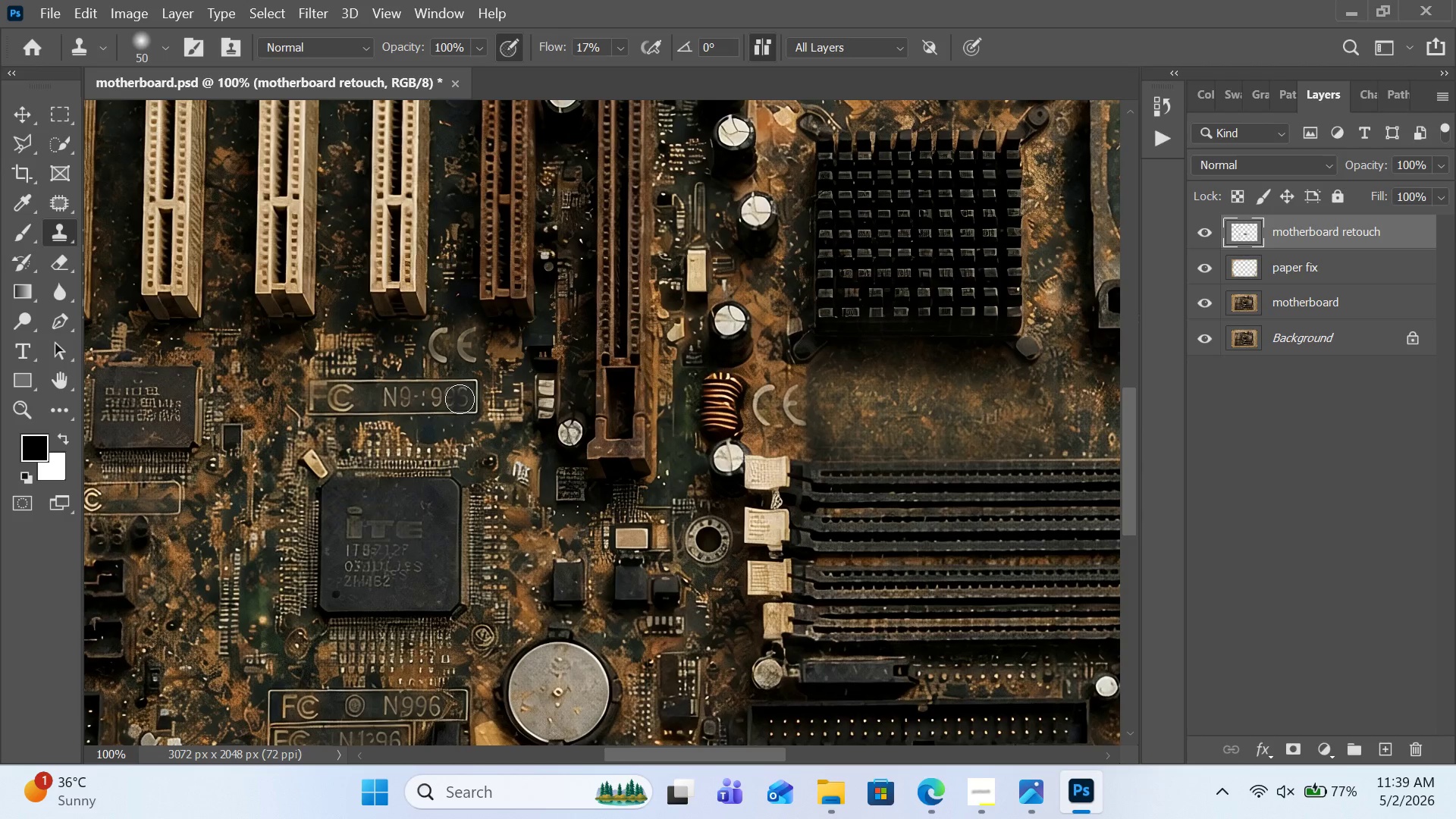 
left_click_drag(start_coordinate=[460, 399], to_coordinate=[347, 399])
 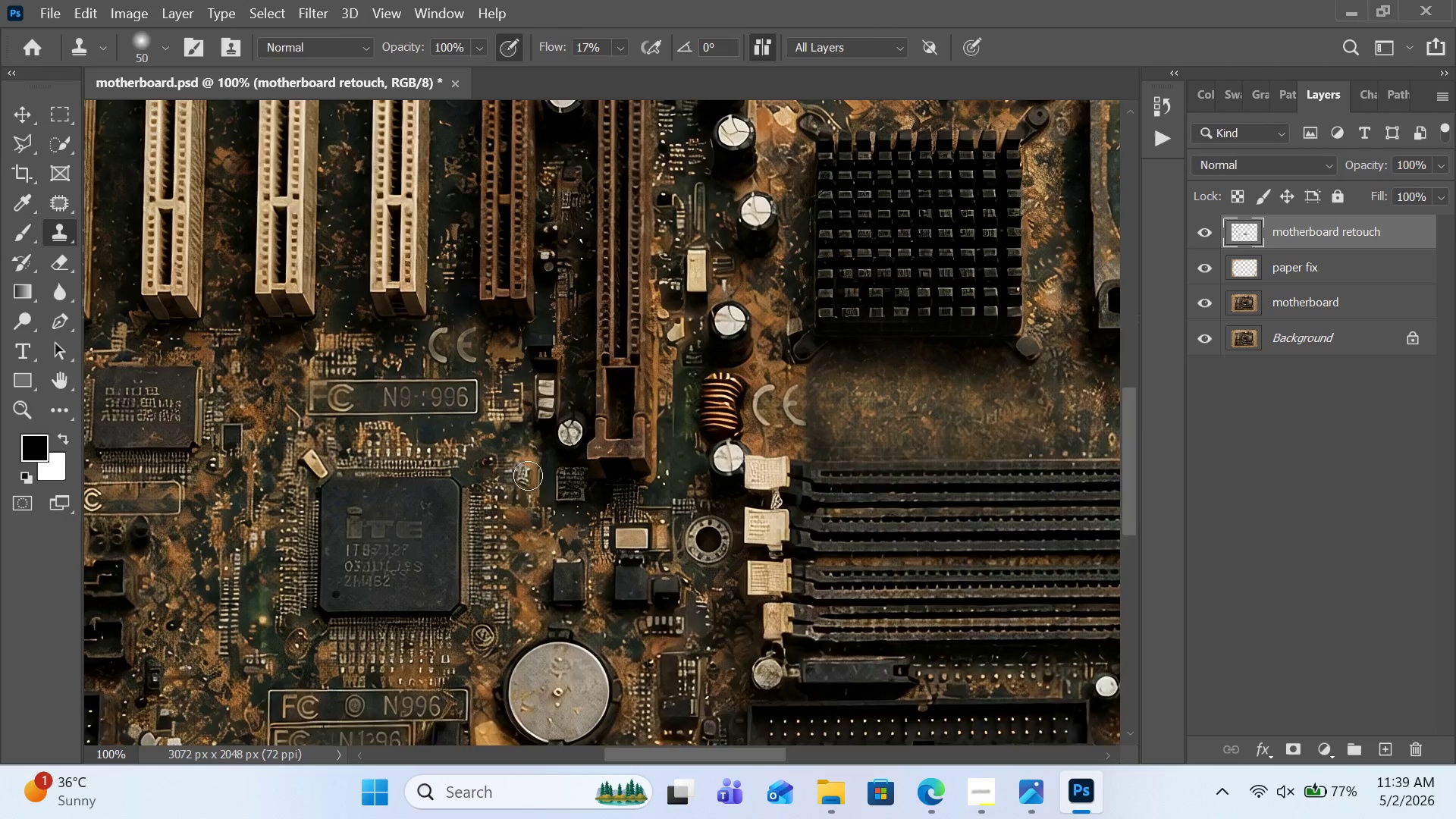 
scroll: coordinate [561, 441], scroll_direction: up, amount: 24.0
 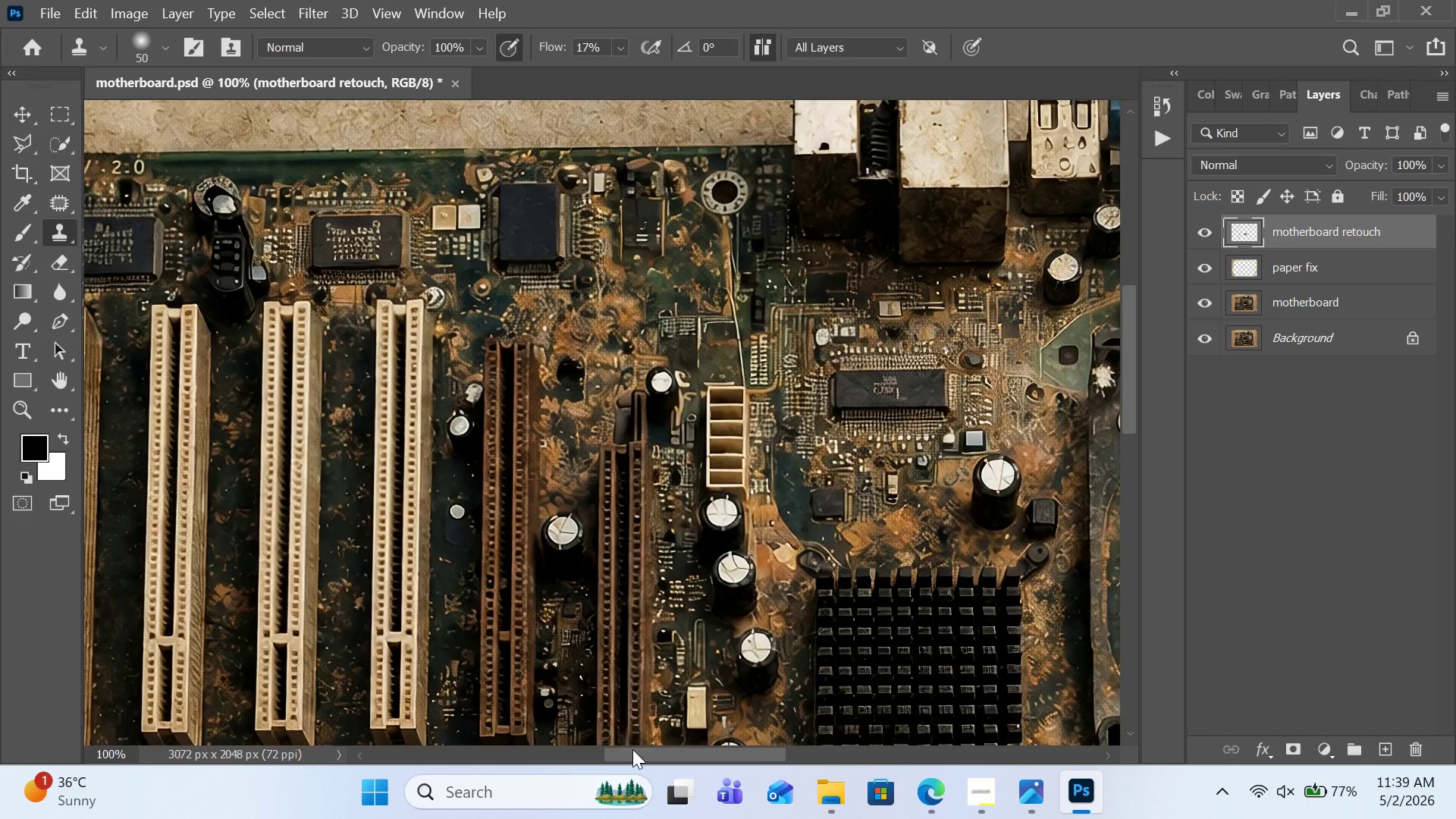 
left_click_drag(start_coordinate=[634, 752], to_coordinate=[569, 766])
 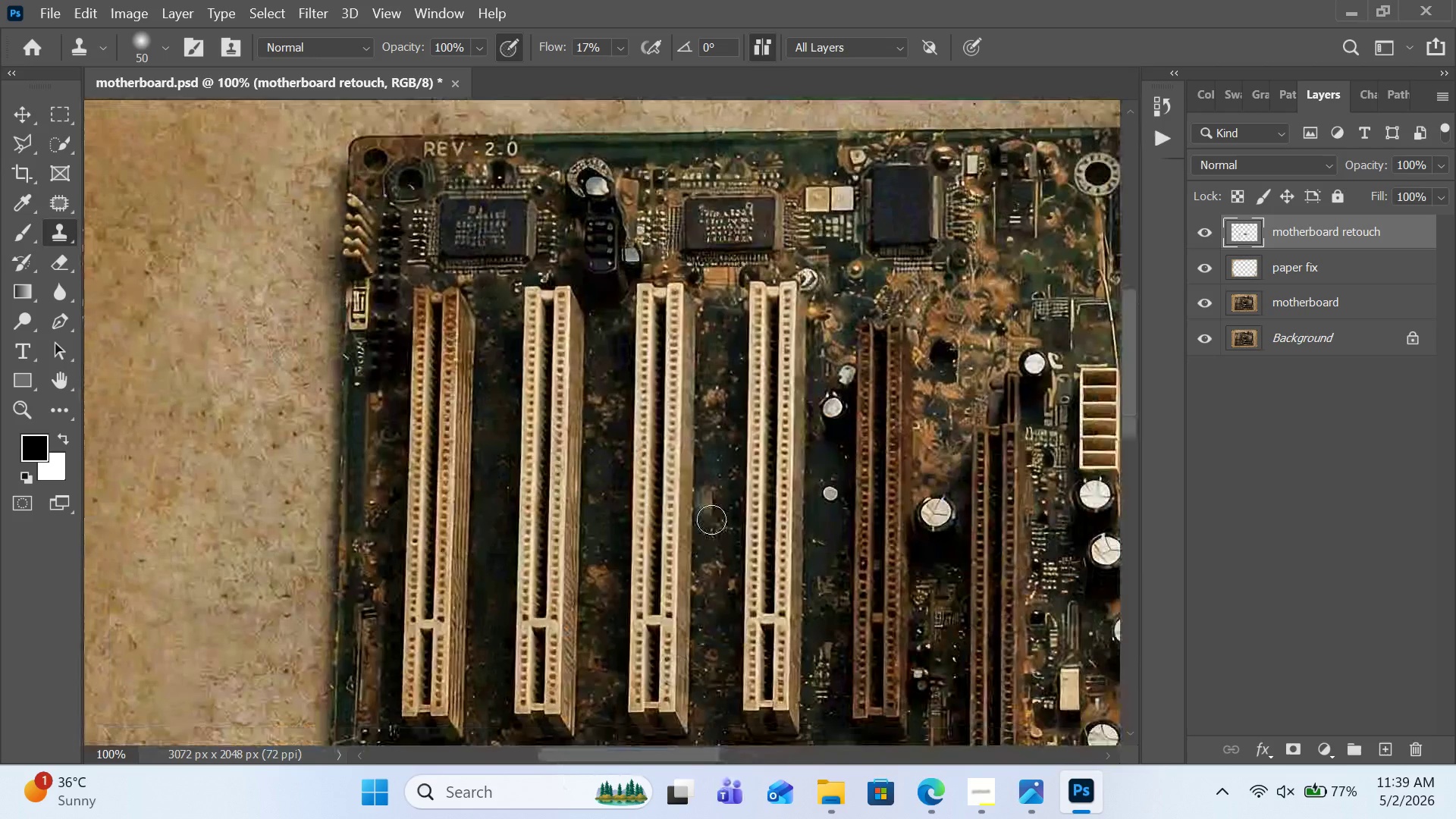 
hold_key(key=AltLeft, duration=0.8)
 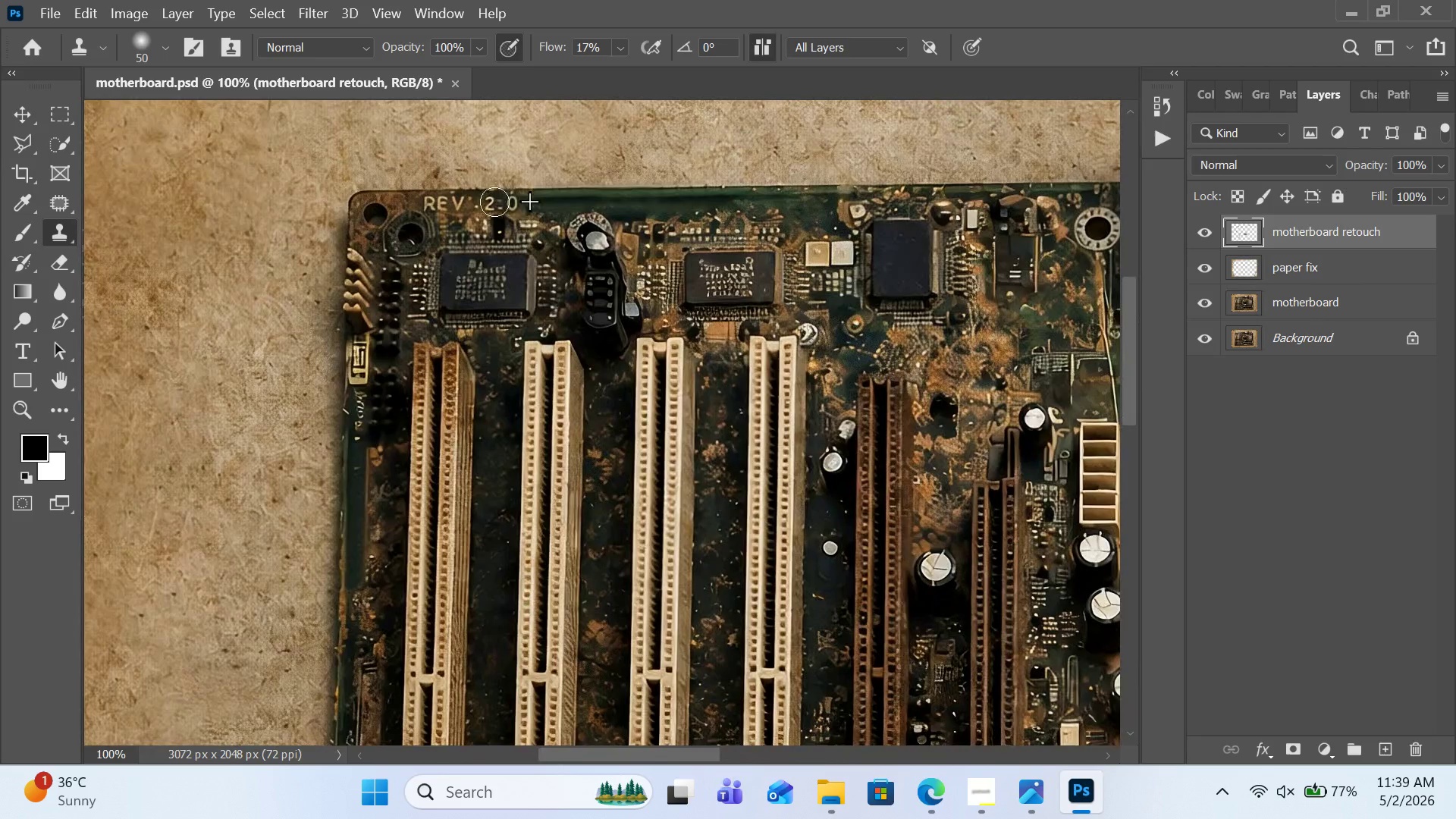 
scroll: coordinate [694, 491], scroll_direction: up, amount: 2.0
 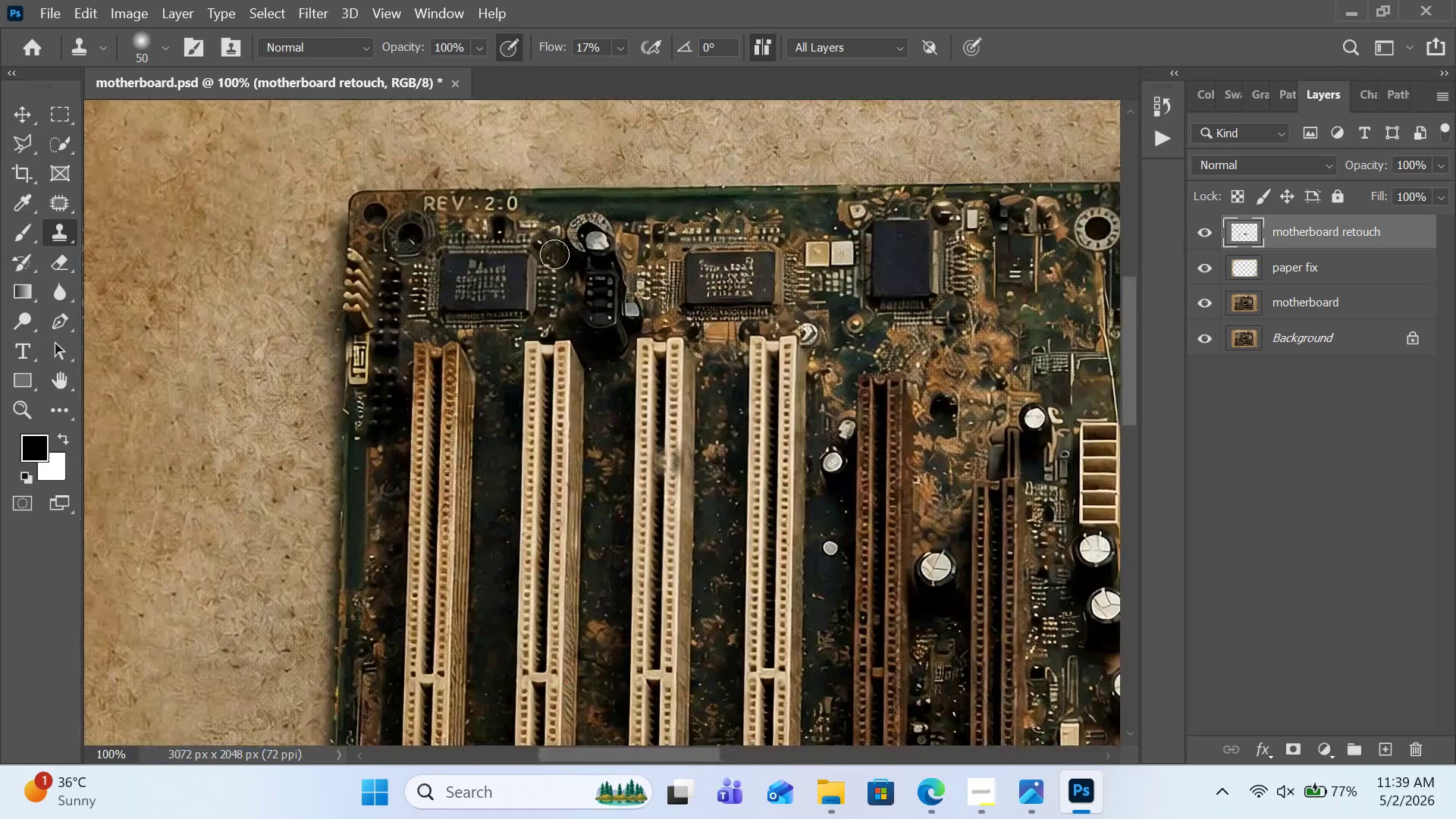 
left_click([542, 202])
 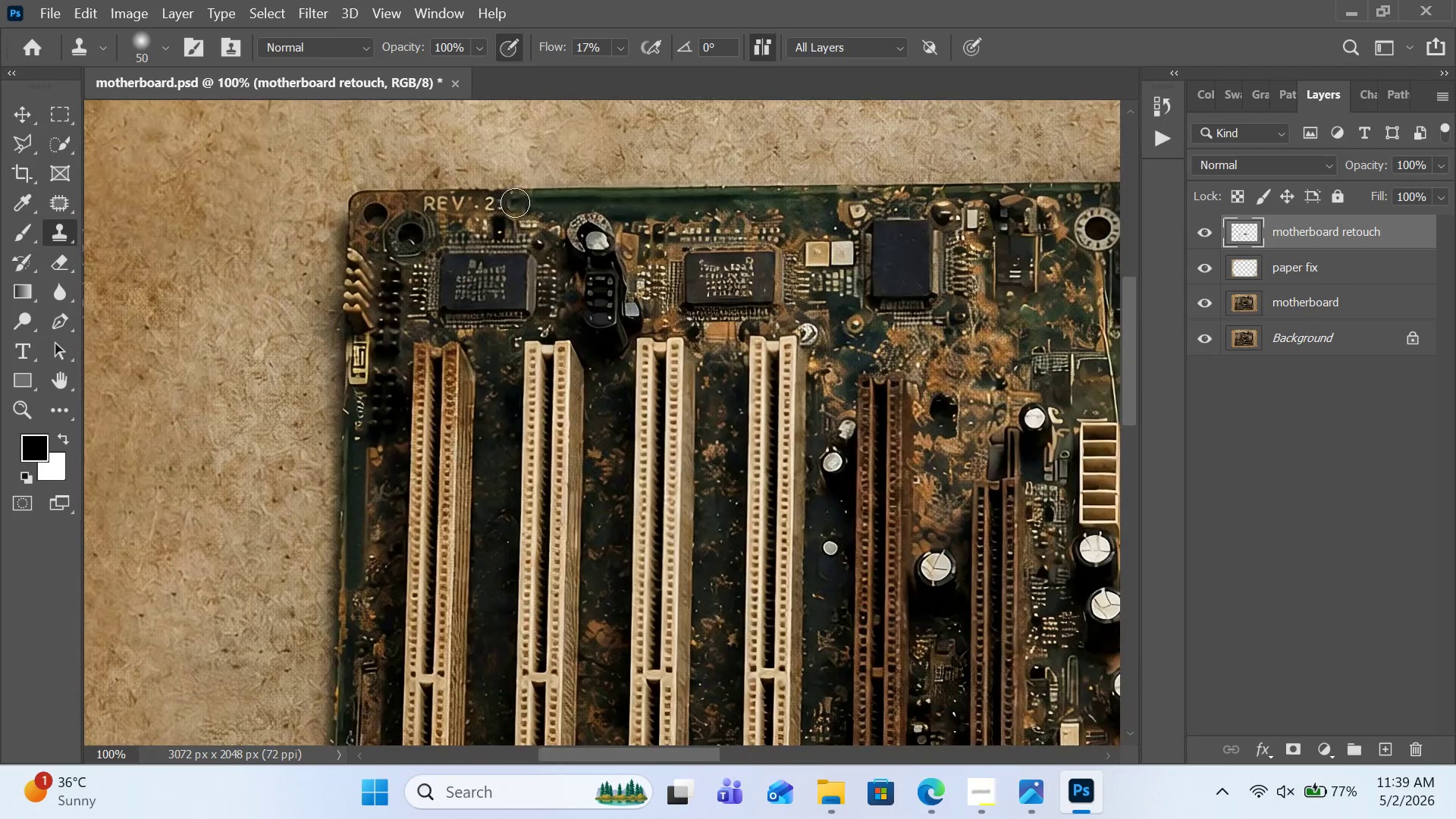 
left_click_drag(start_coordinate=[515, 202], to_coordinate=[441, 202])
 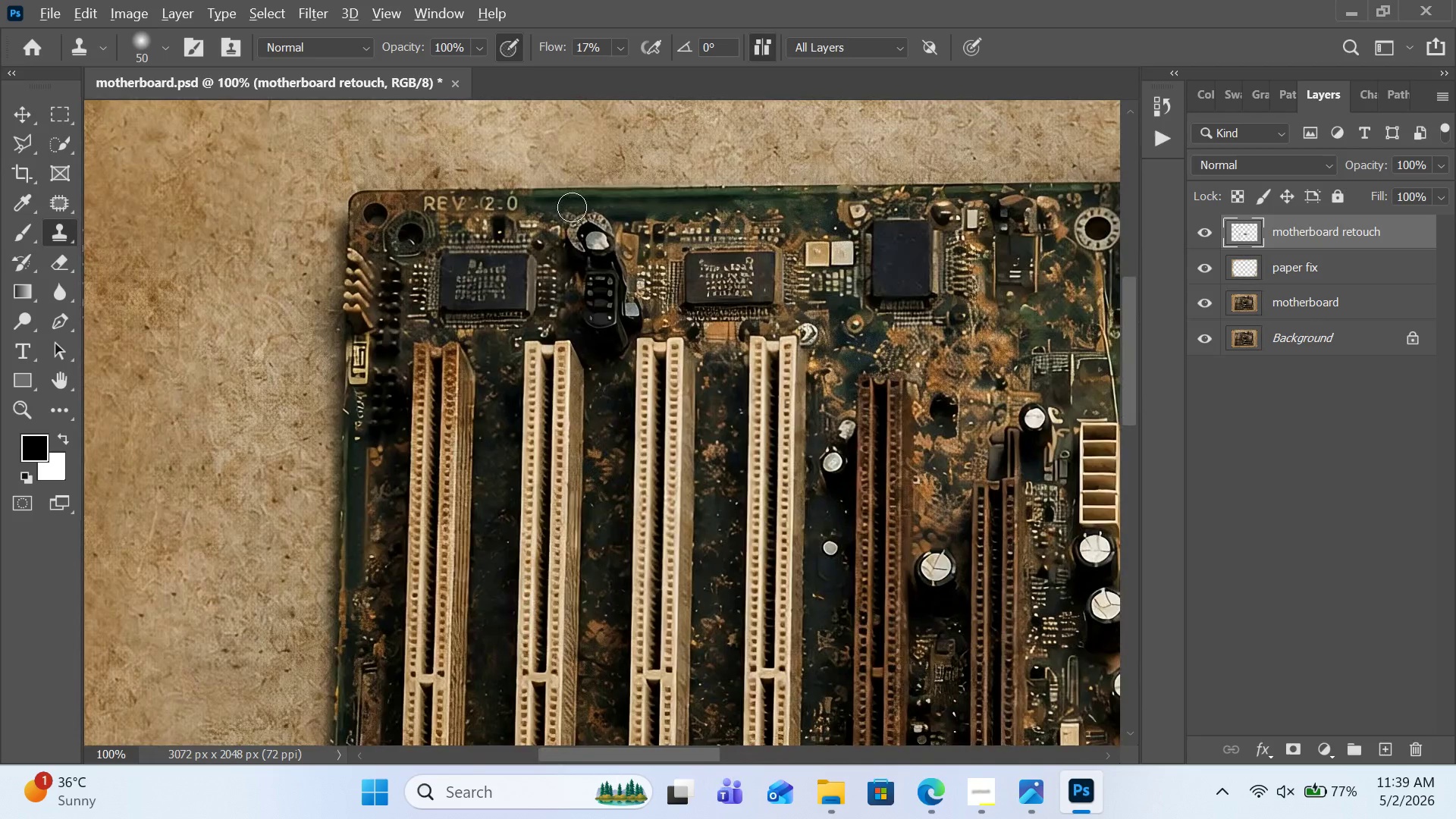 
hold_key(key=AltLeft, duration=0.41)
left_click([574, 207])
 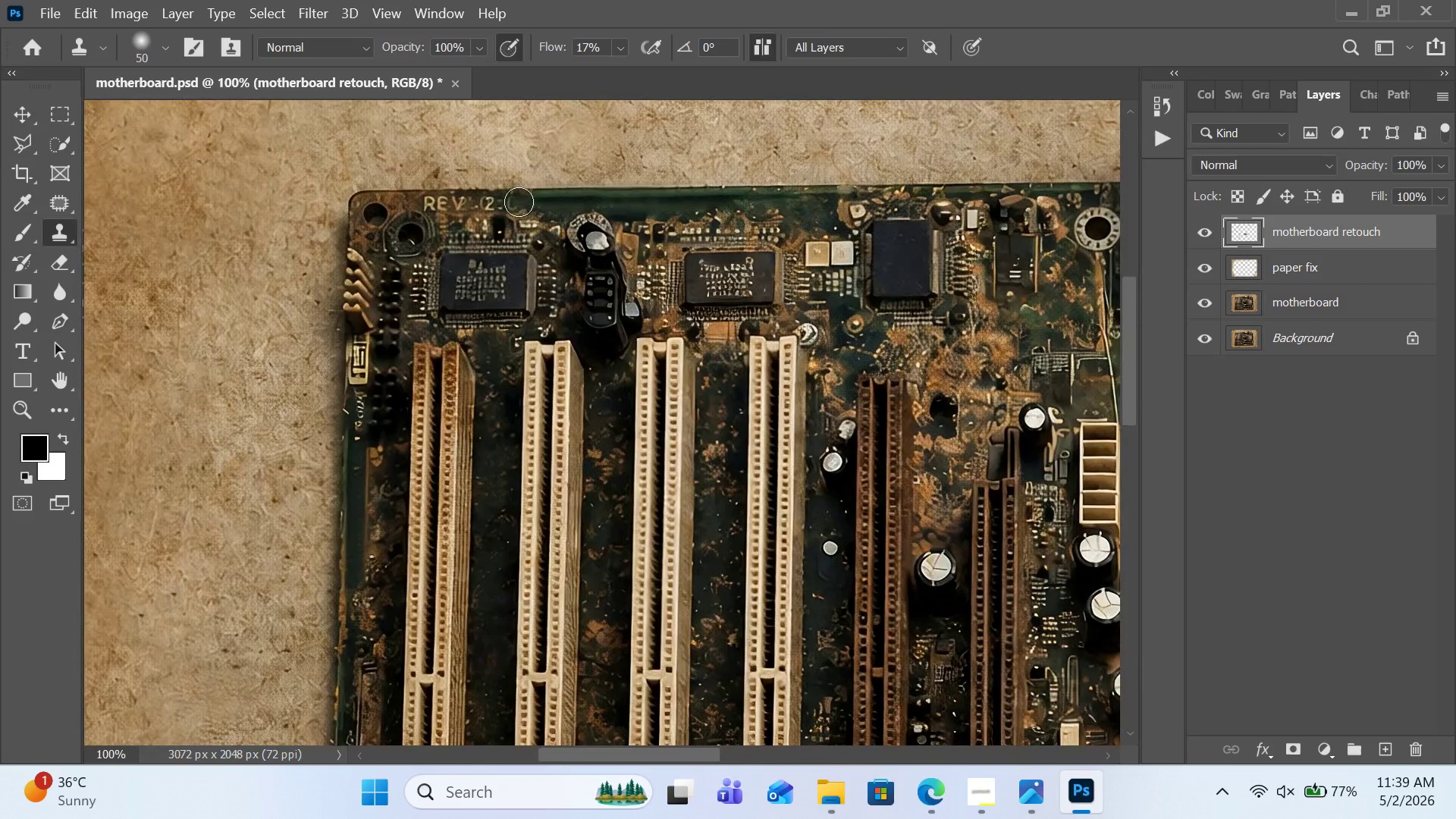 
left_click_drag(start_coordinate=[519, 202], to_coordinate=[437, 202])
 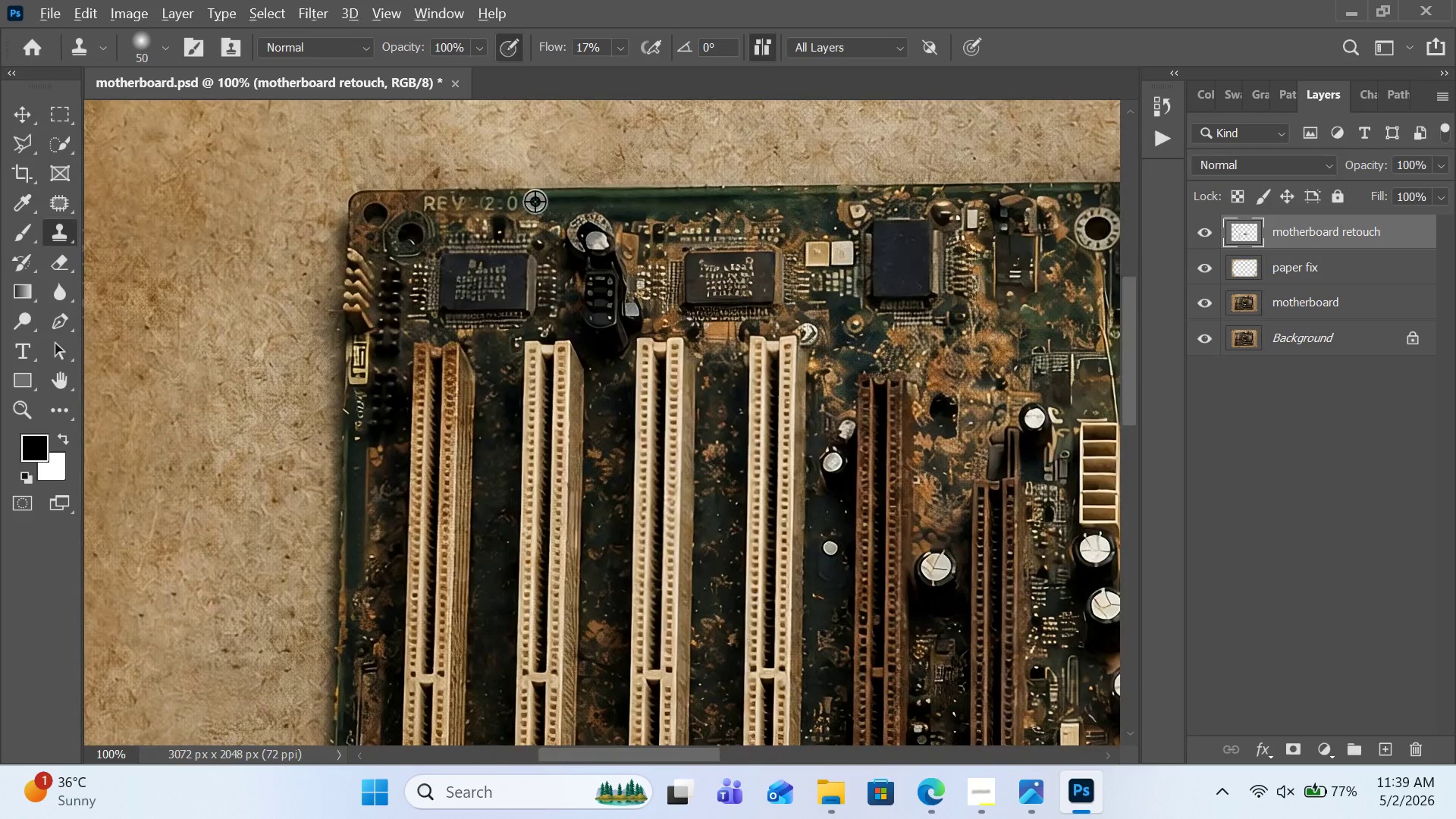 
hold_key(key=AltLeft, duration=0.73)
left_click([589, 201])
 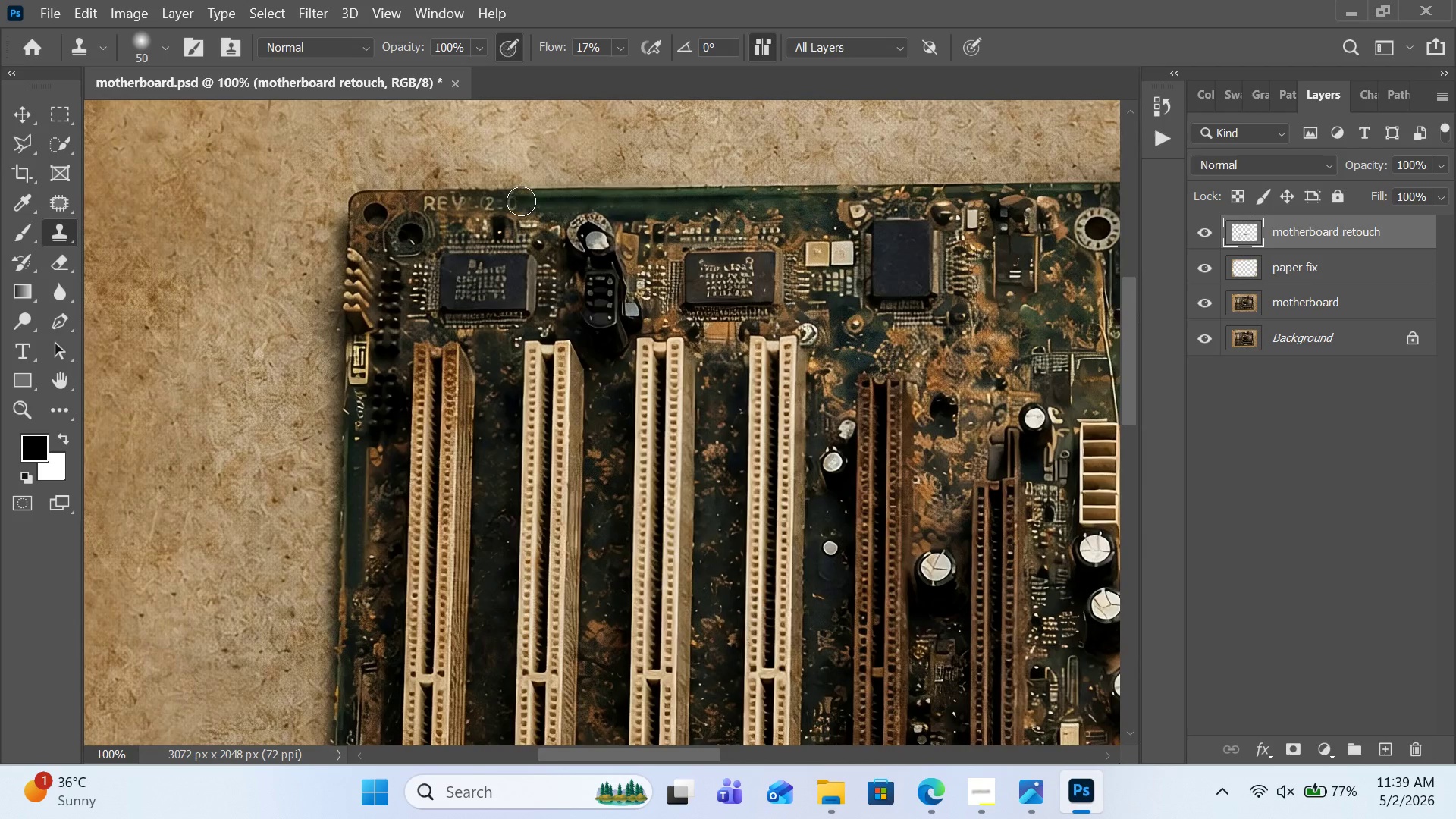 
left_click_drag(start_coordinate=[521, 201], to_coordinate=[424, 199])
 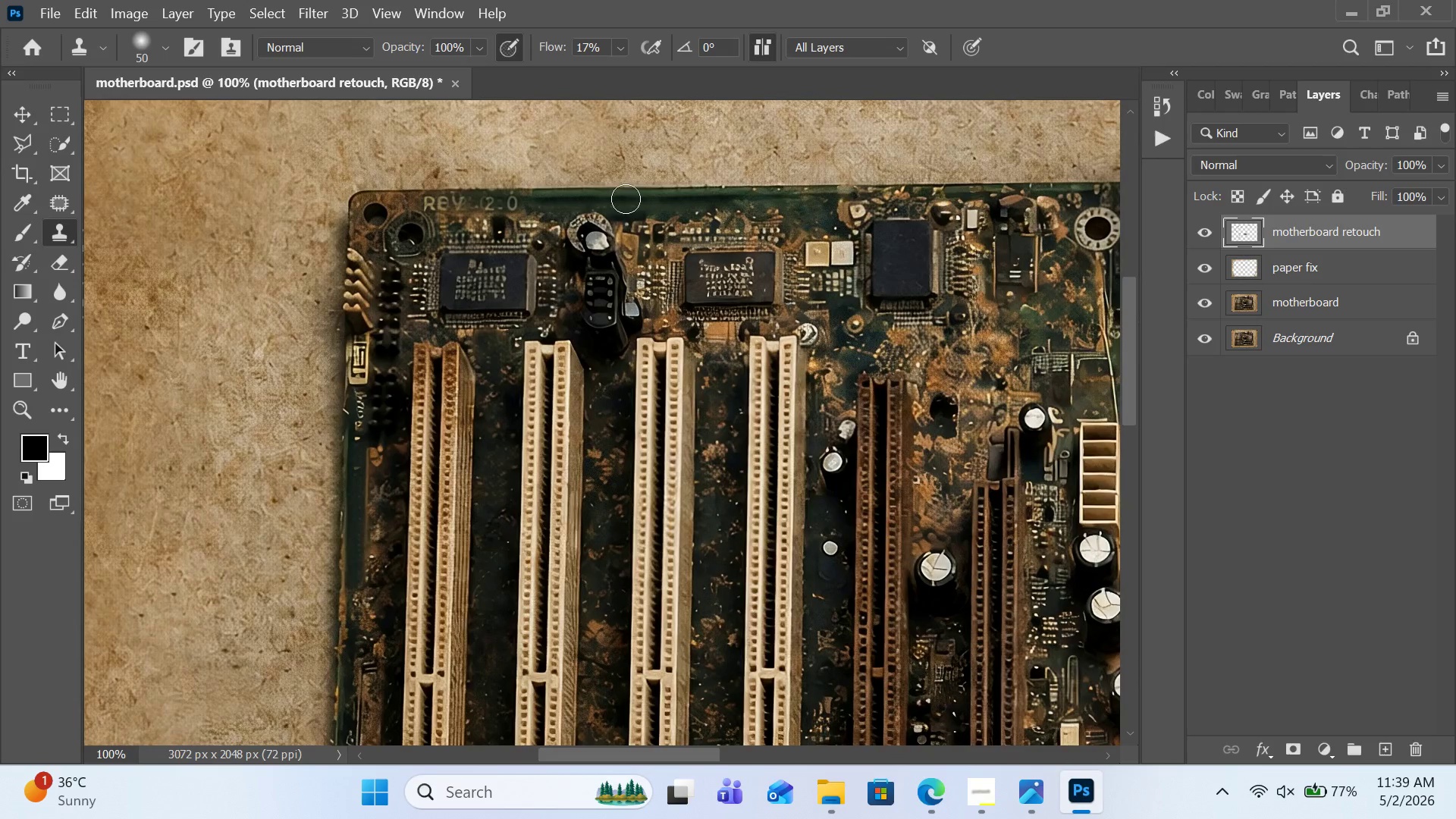 
hold_key(key=AltLeft, duration=0.45)
left_click([636, 199])
 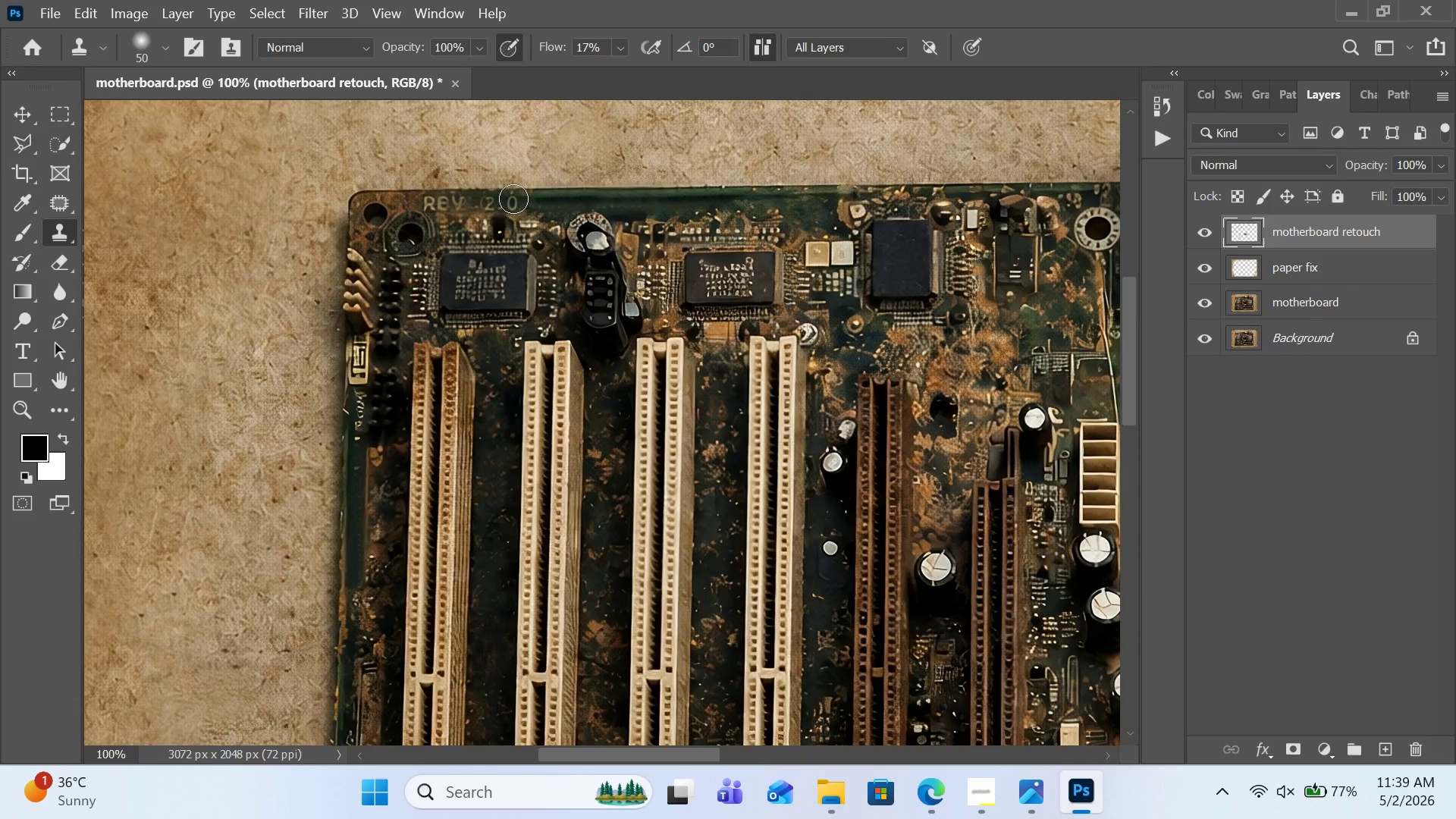 
left_click_drag(start_coordinate=[513, 199], to_coordinate=[421, 199])
 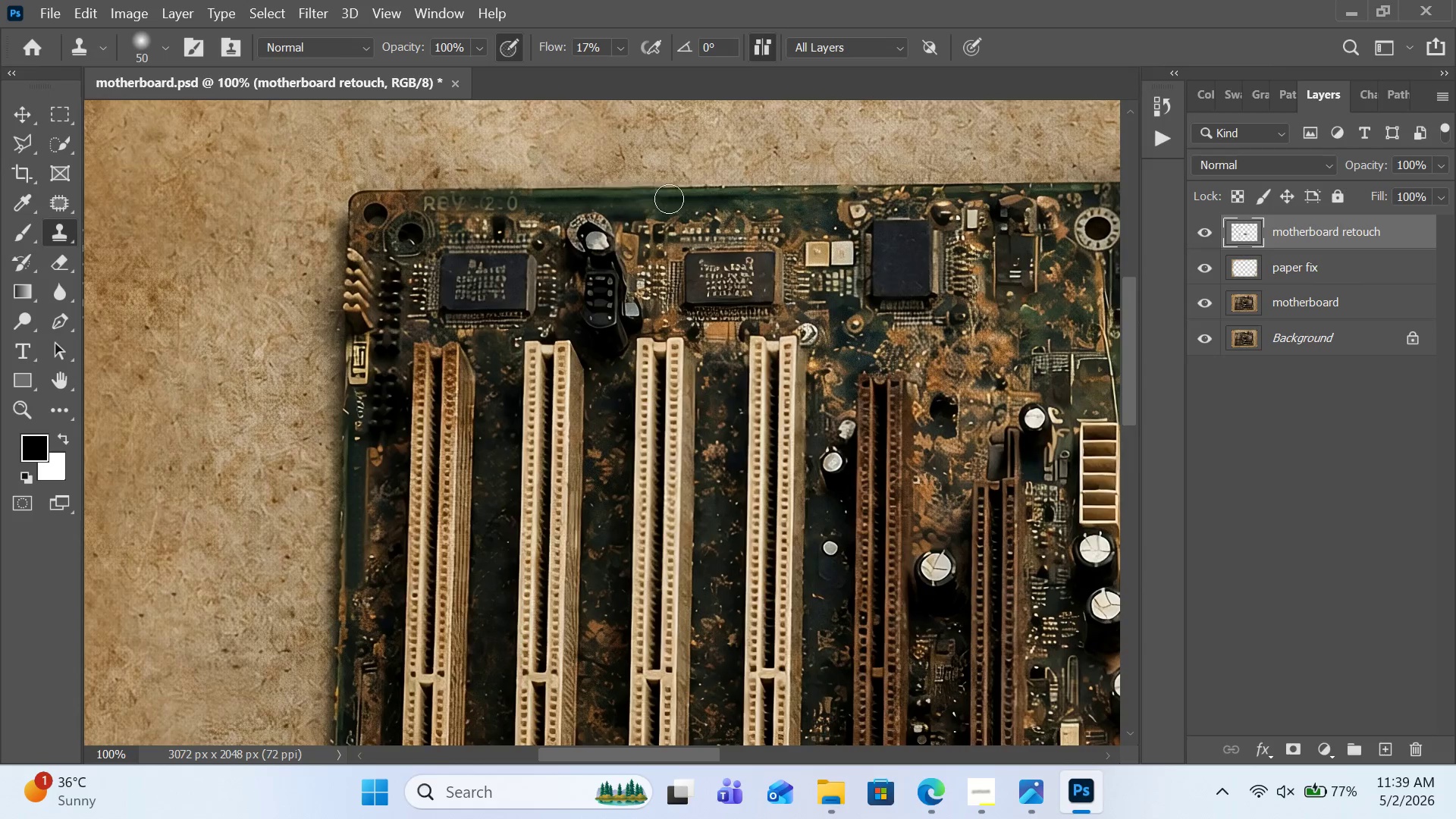 
hold_key(key=AltLeft, duration=1.03)
left_click([692, 199])
 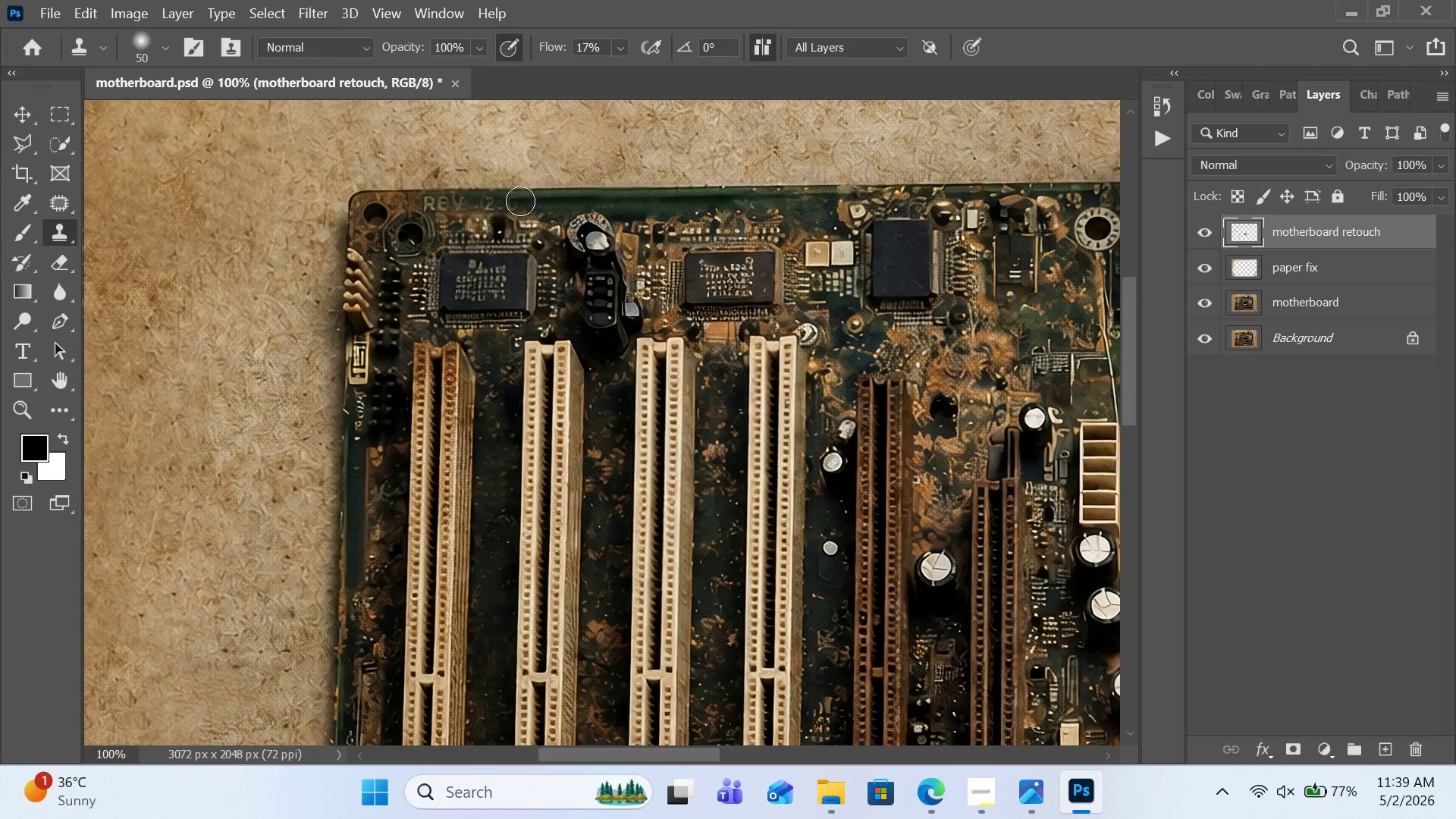 
left_click_drag(start_coordinate=[520, 201], to_coordinate=[436, 202])
 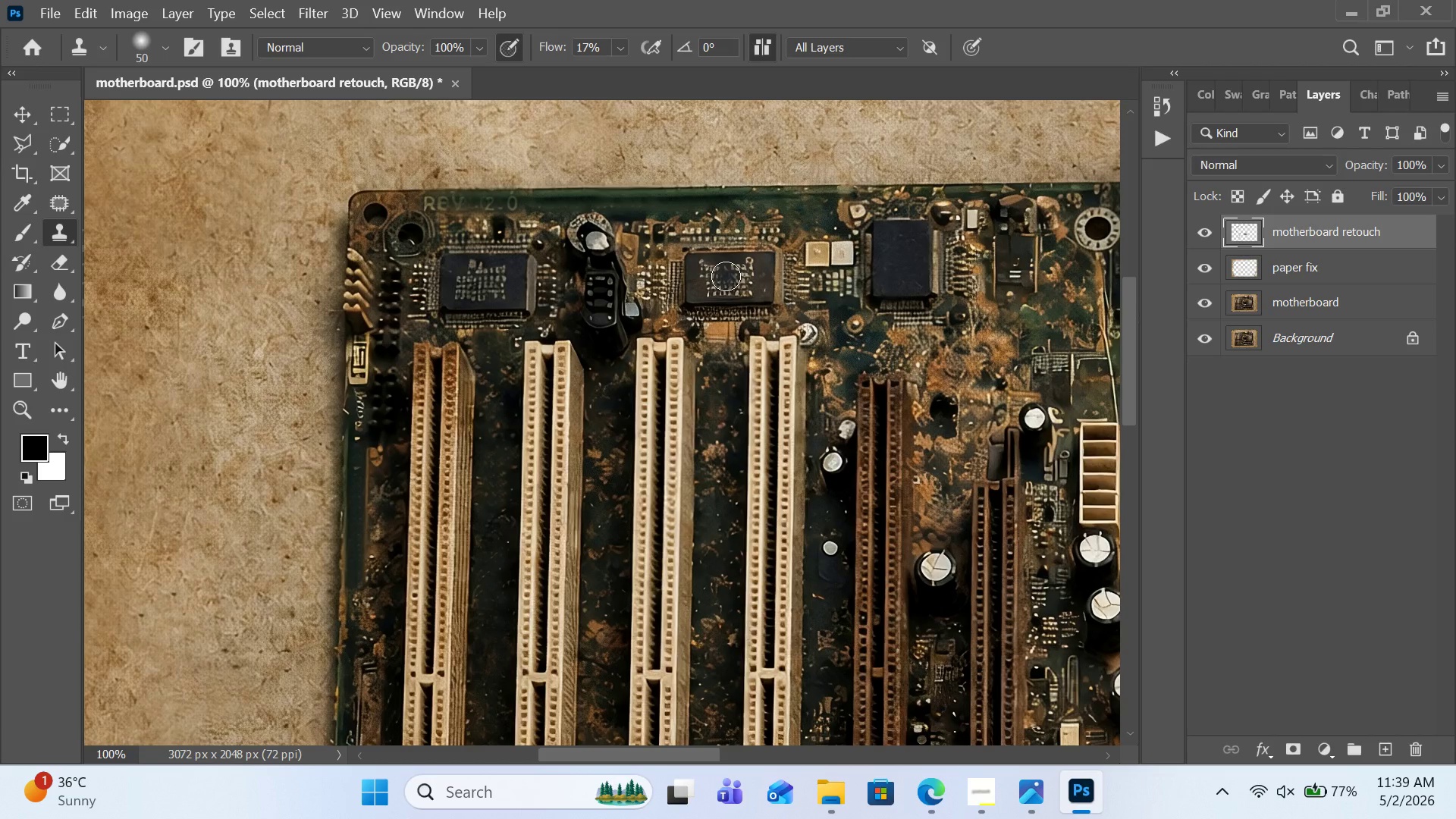 
scroll: coordinate [726, 274], scroll_direction: down, amount: 30.0
 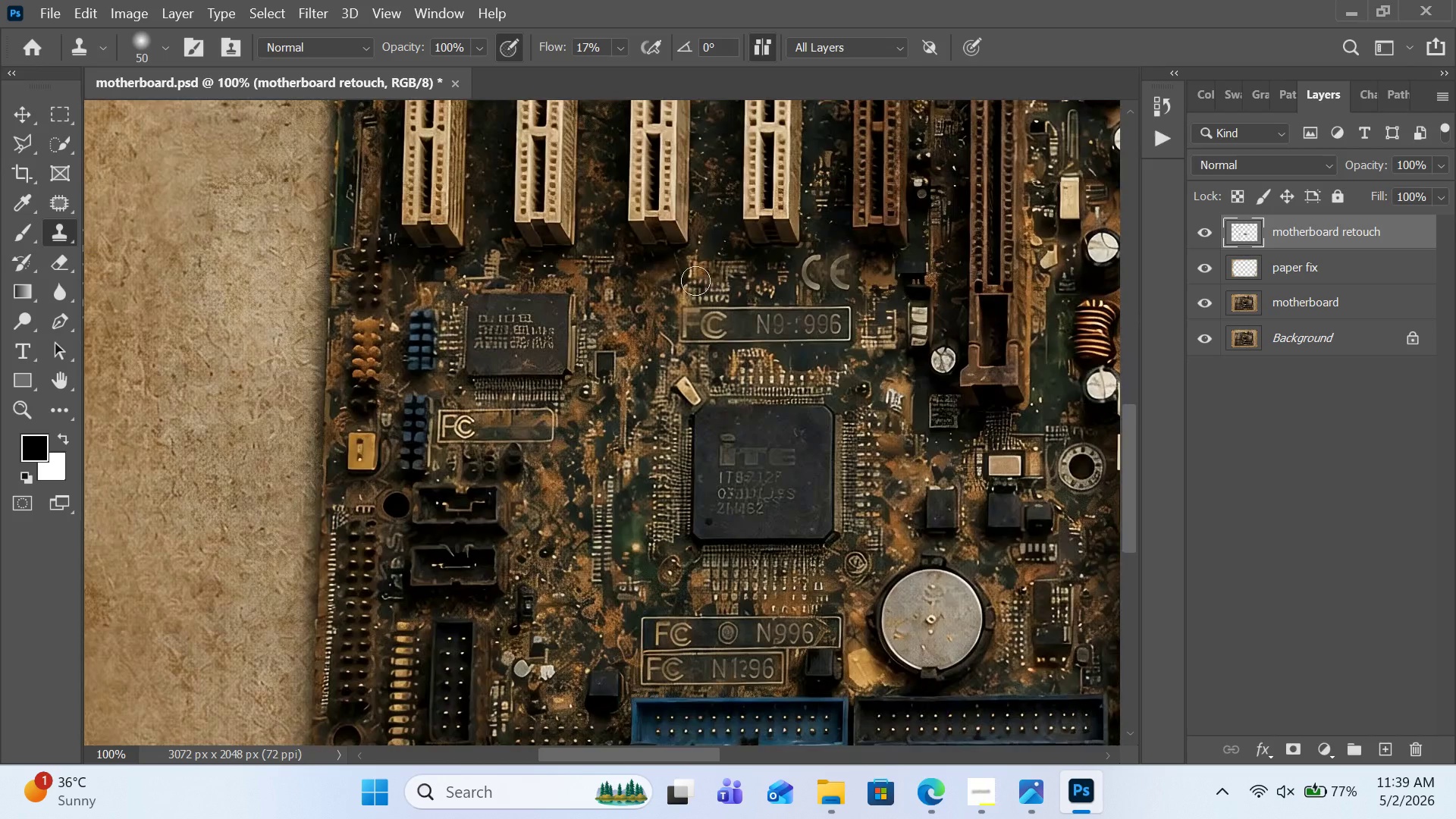 
hold_key(key=AltLeft, duration=1.0)
left_click([527, 424])
 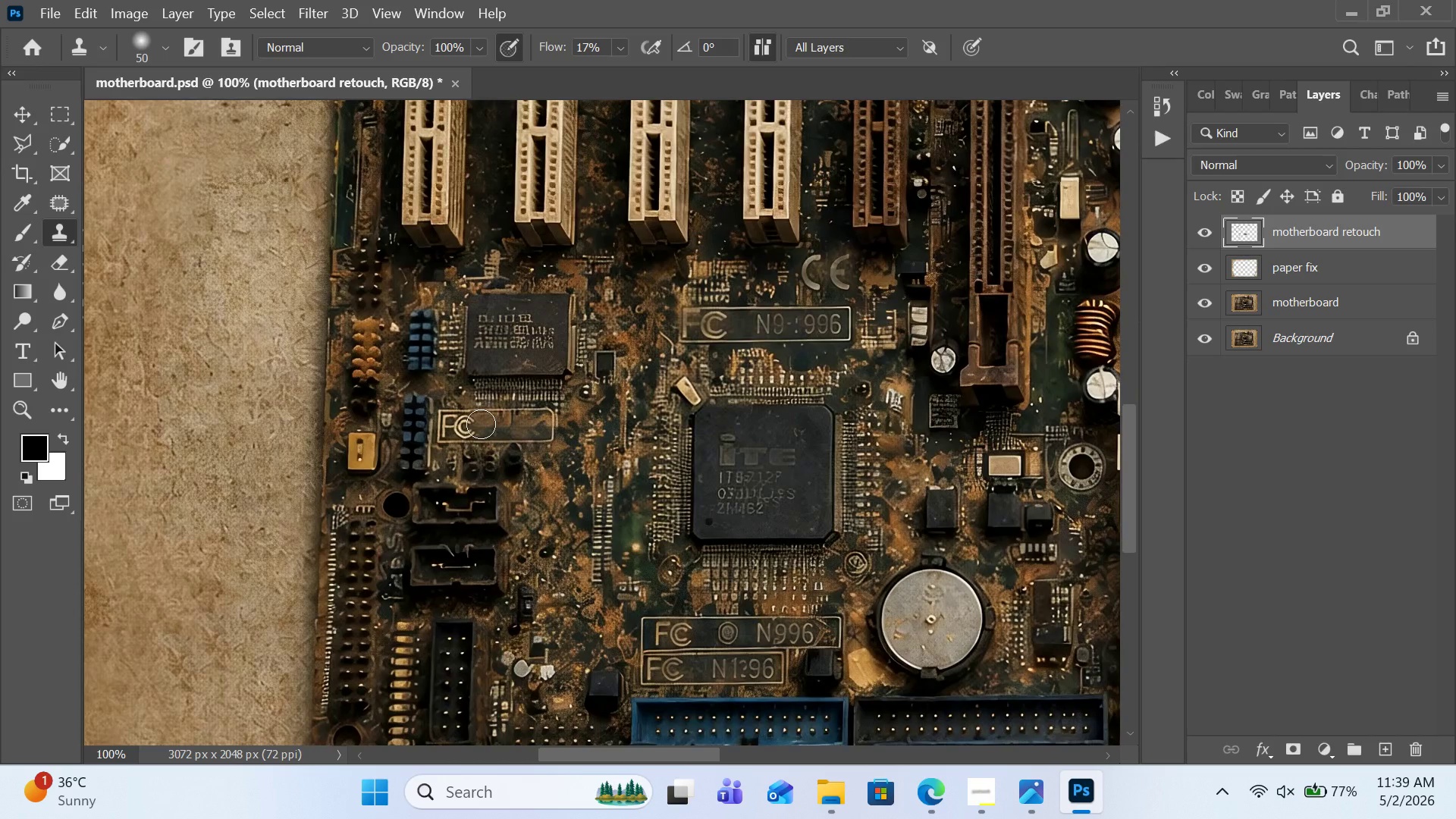 
left_click_drag(start_coordinate=[481, 424], to_coordinate=[451, 424])
 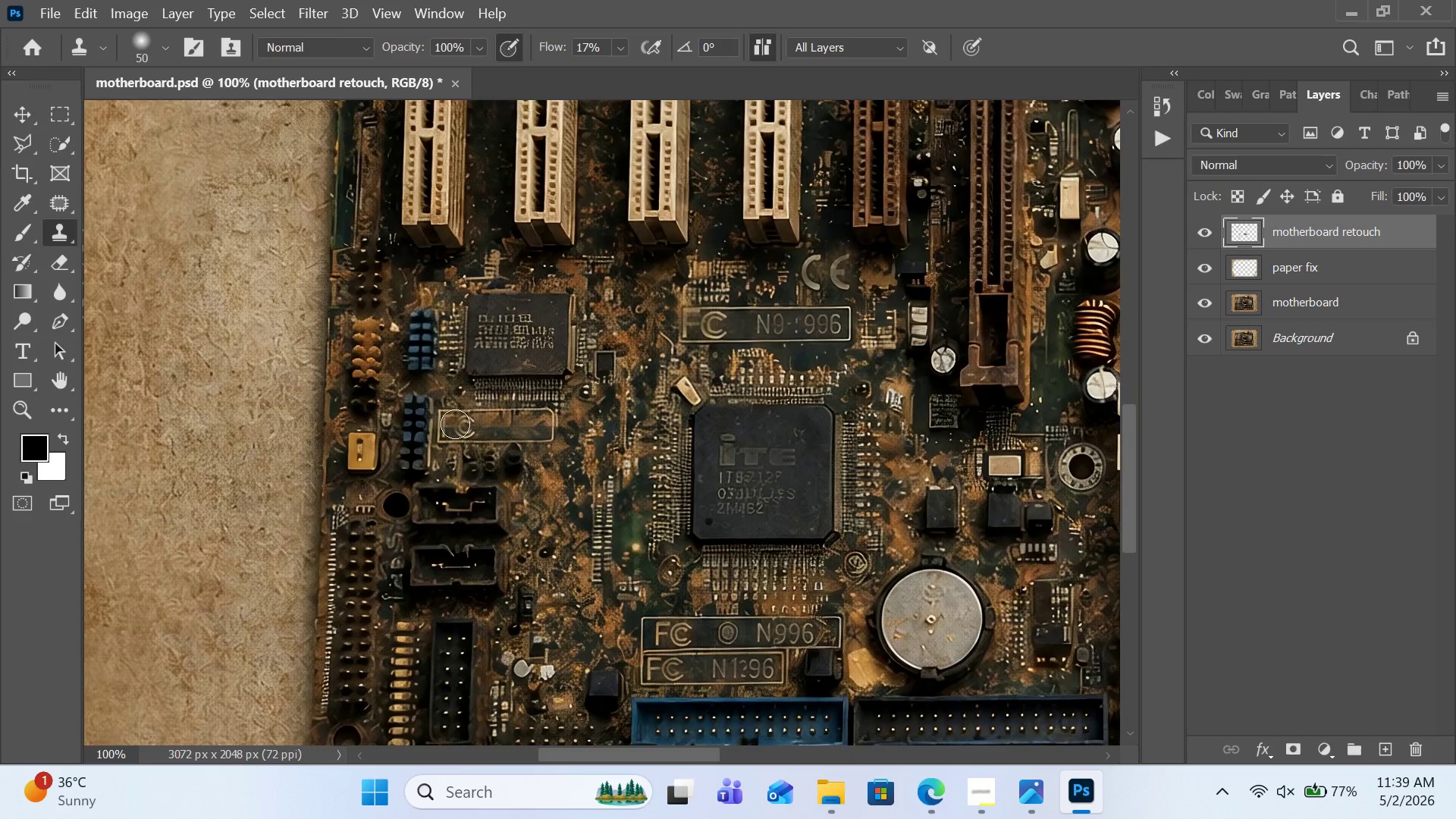 
left_click([455, 424])
 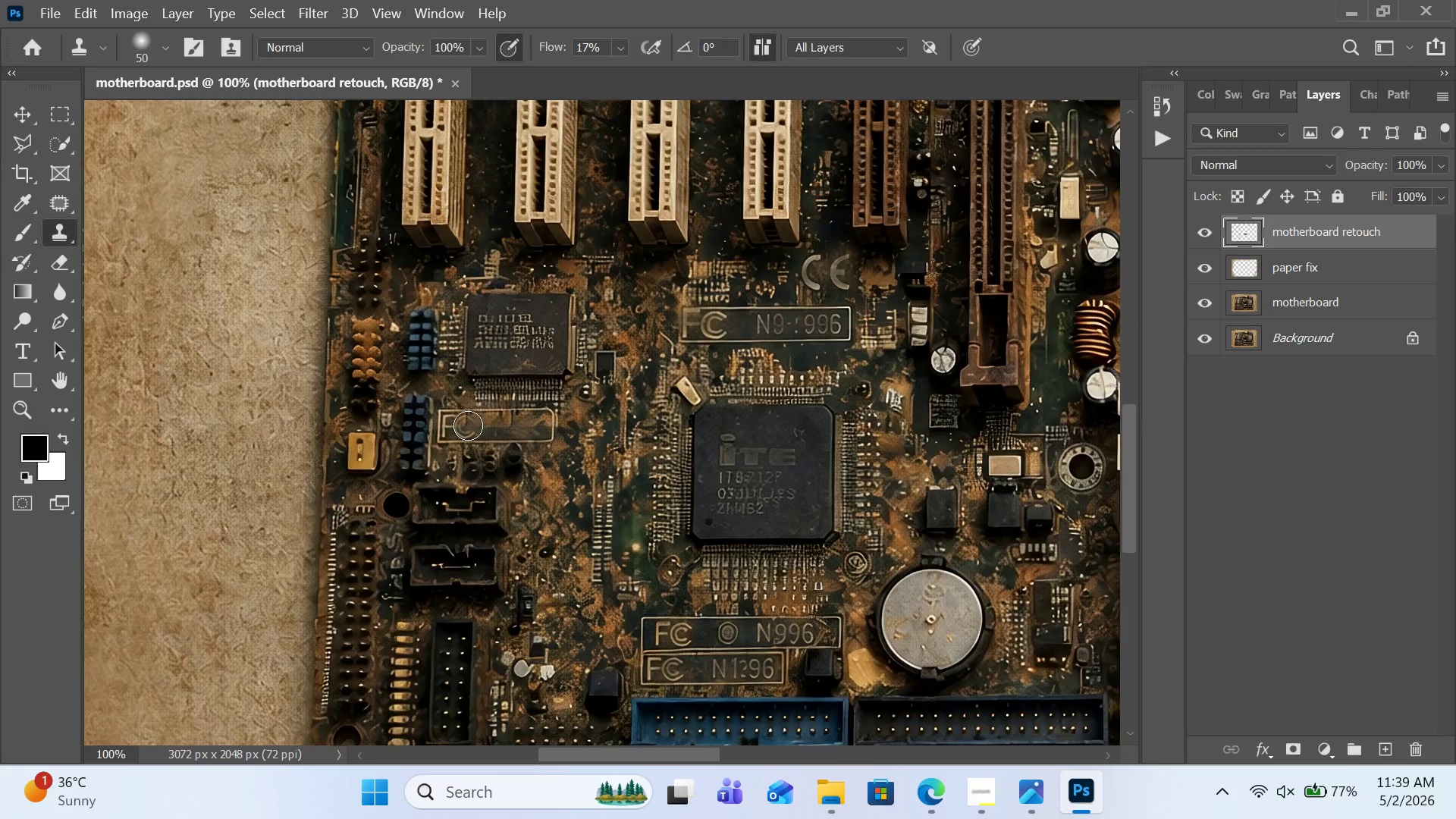 
left_click([468, 425])
 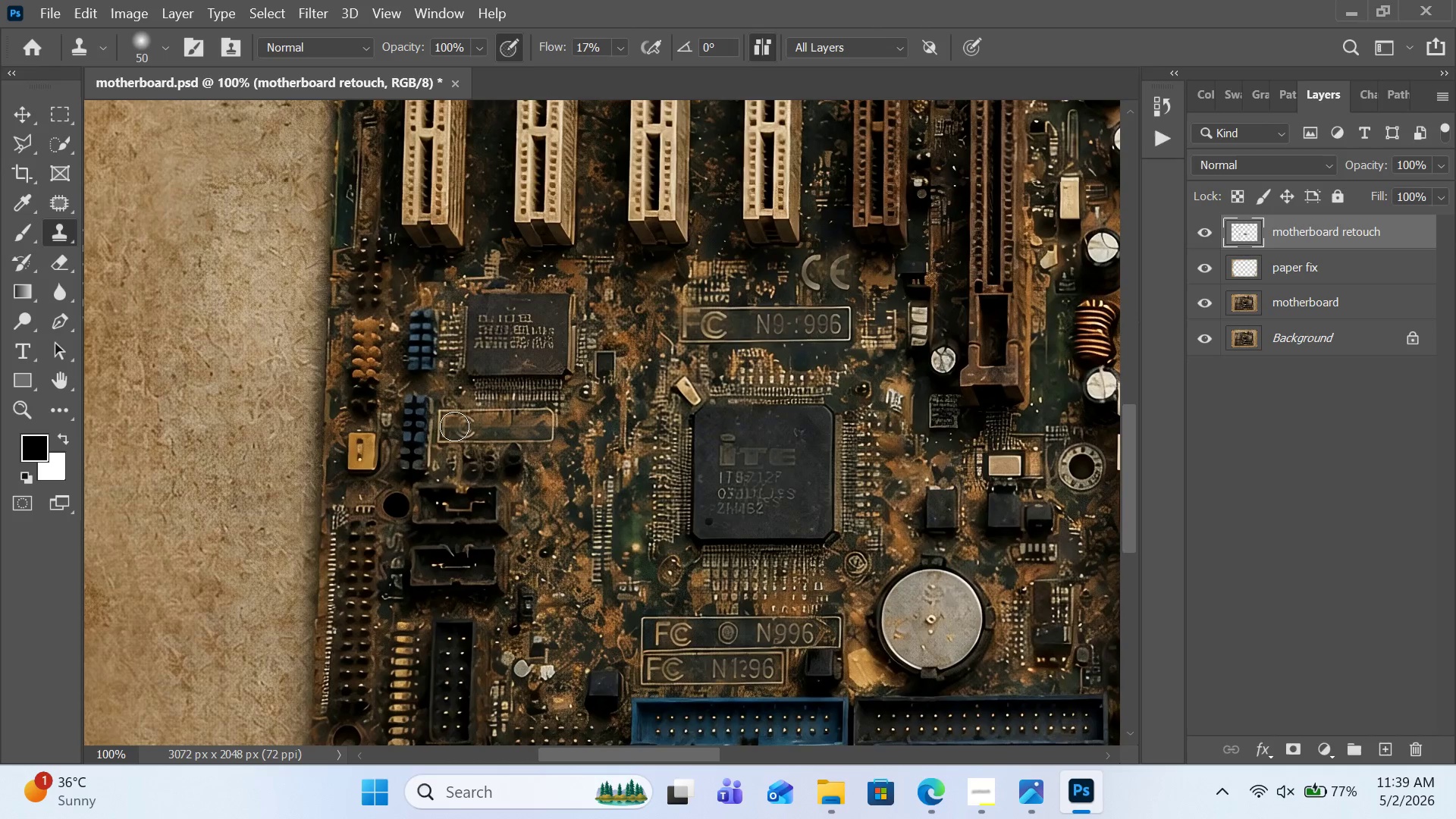 
left_click([454, 426])
 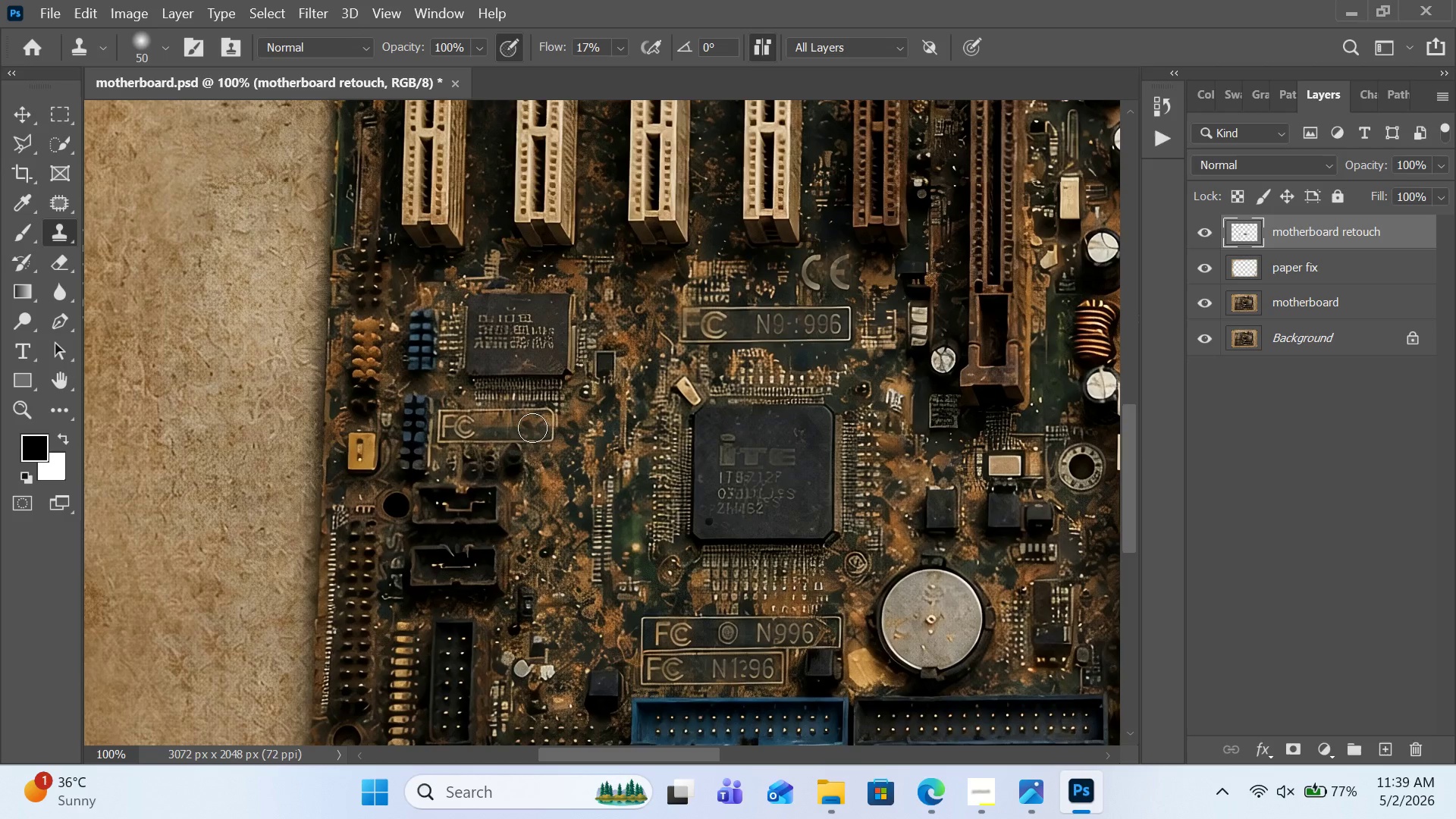 
key(Alt+AltLeft)
 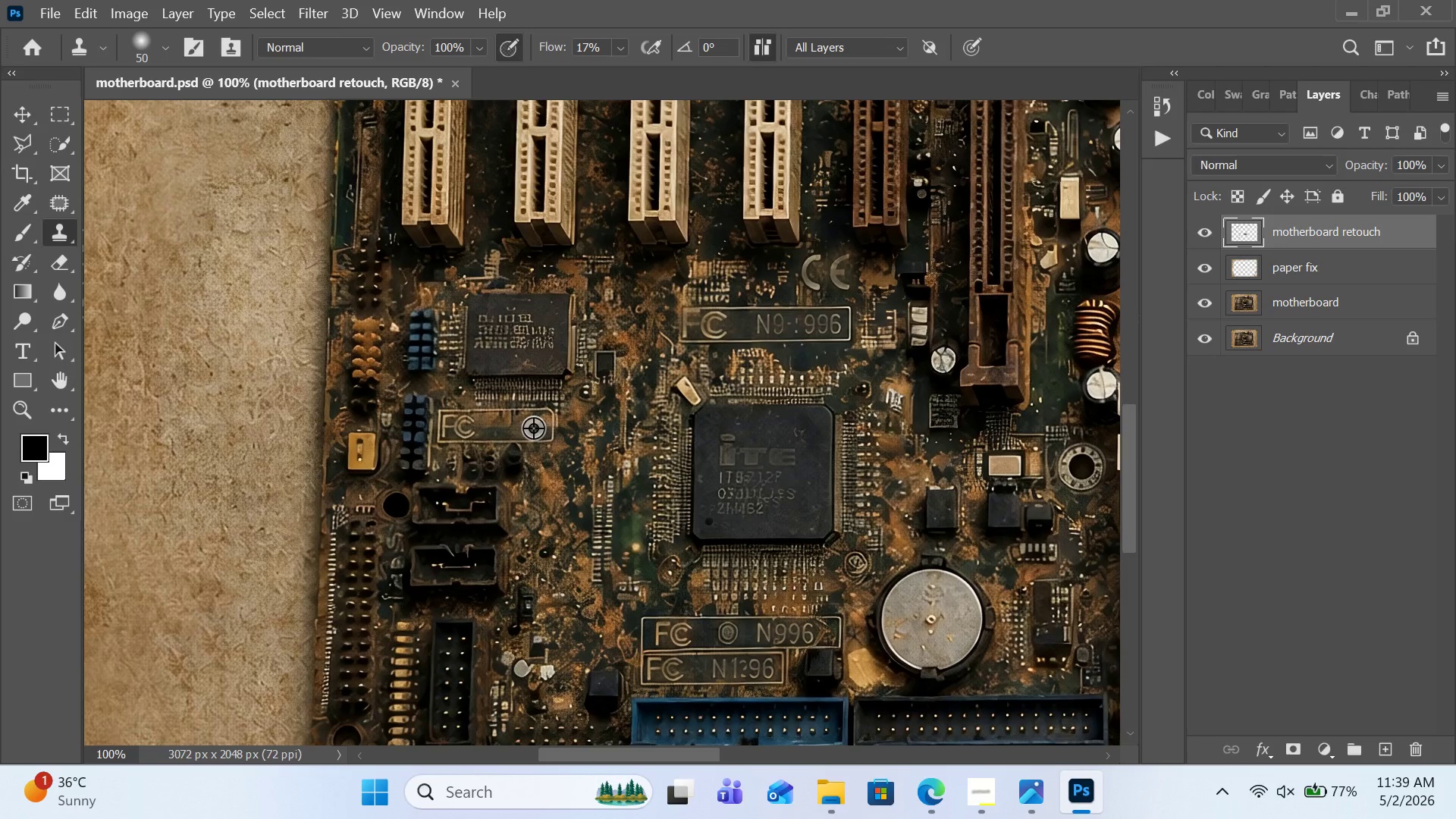 
double_click([533, 428])
 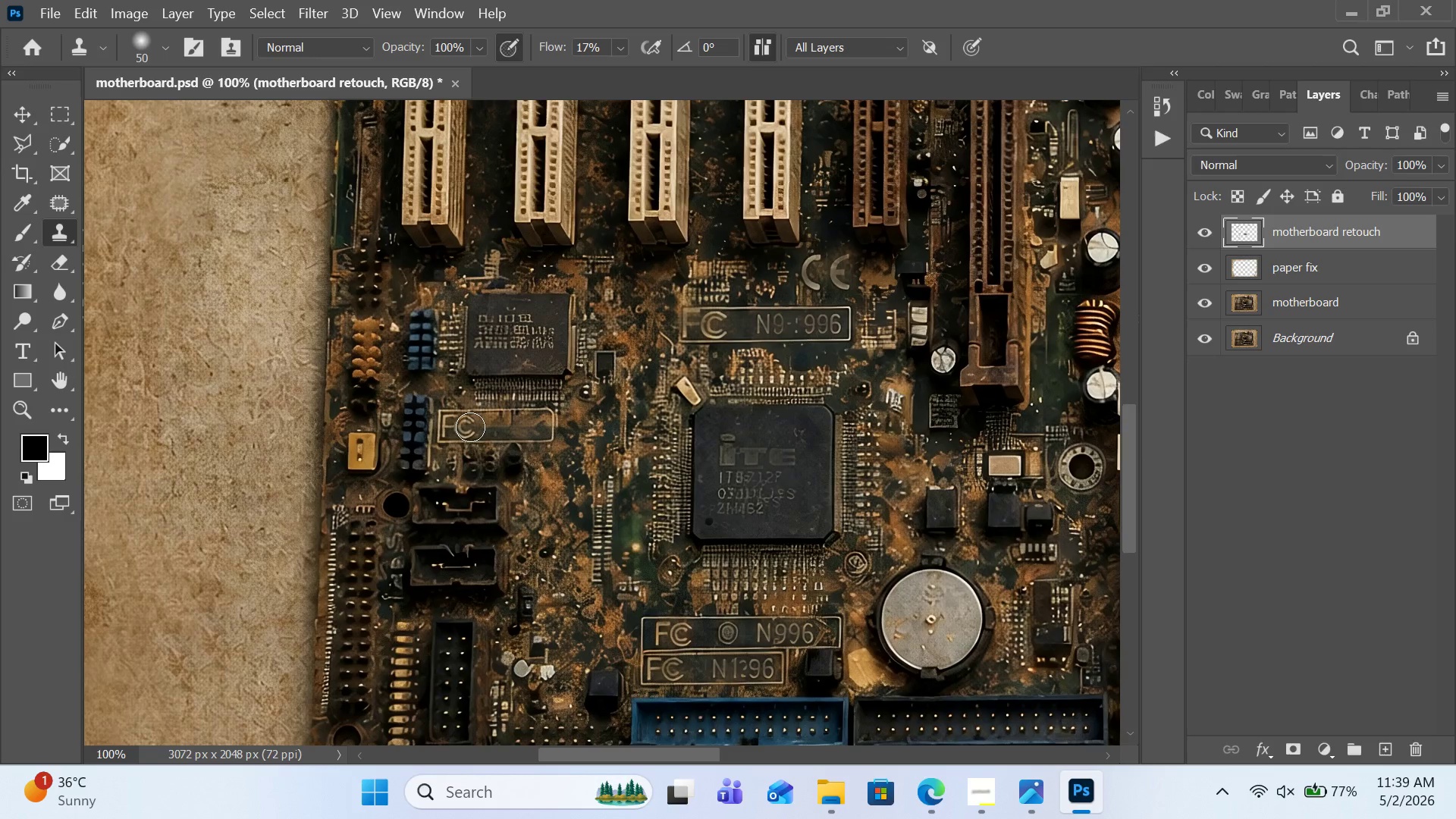 
triple_click([470, 427])
 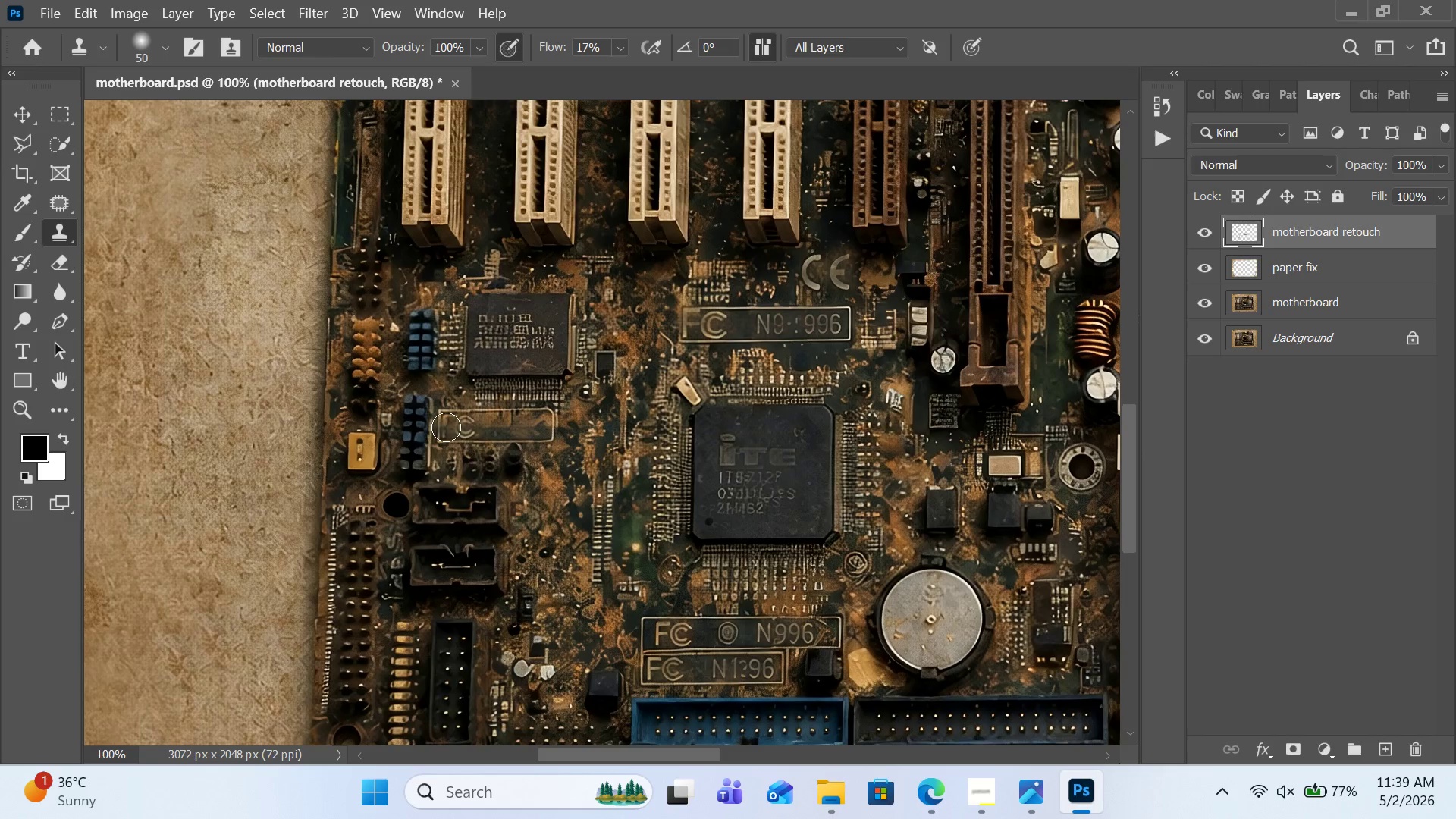 
triple_click([446, 427])
 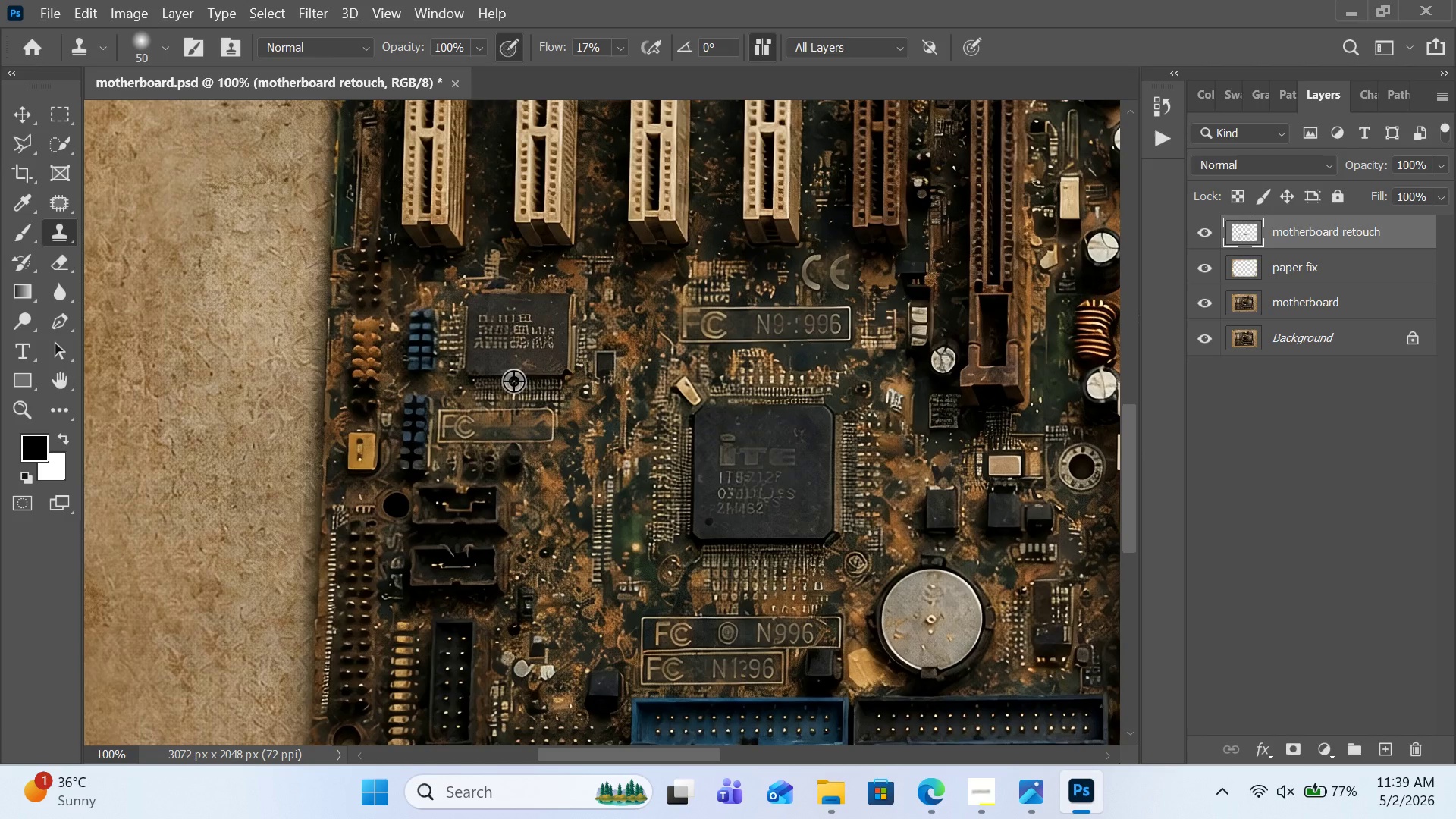 
hold_key(key=AltLeft, duration=0.78)
left_click([537, 358])
 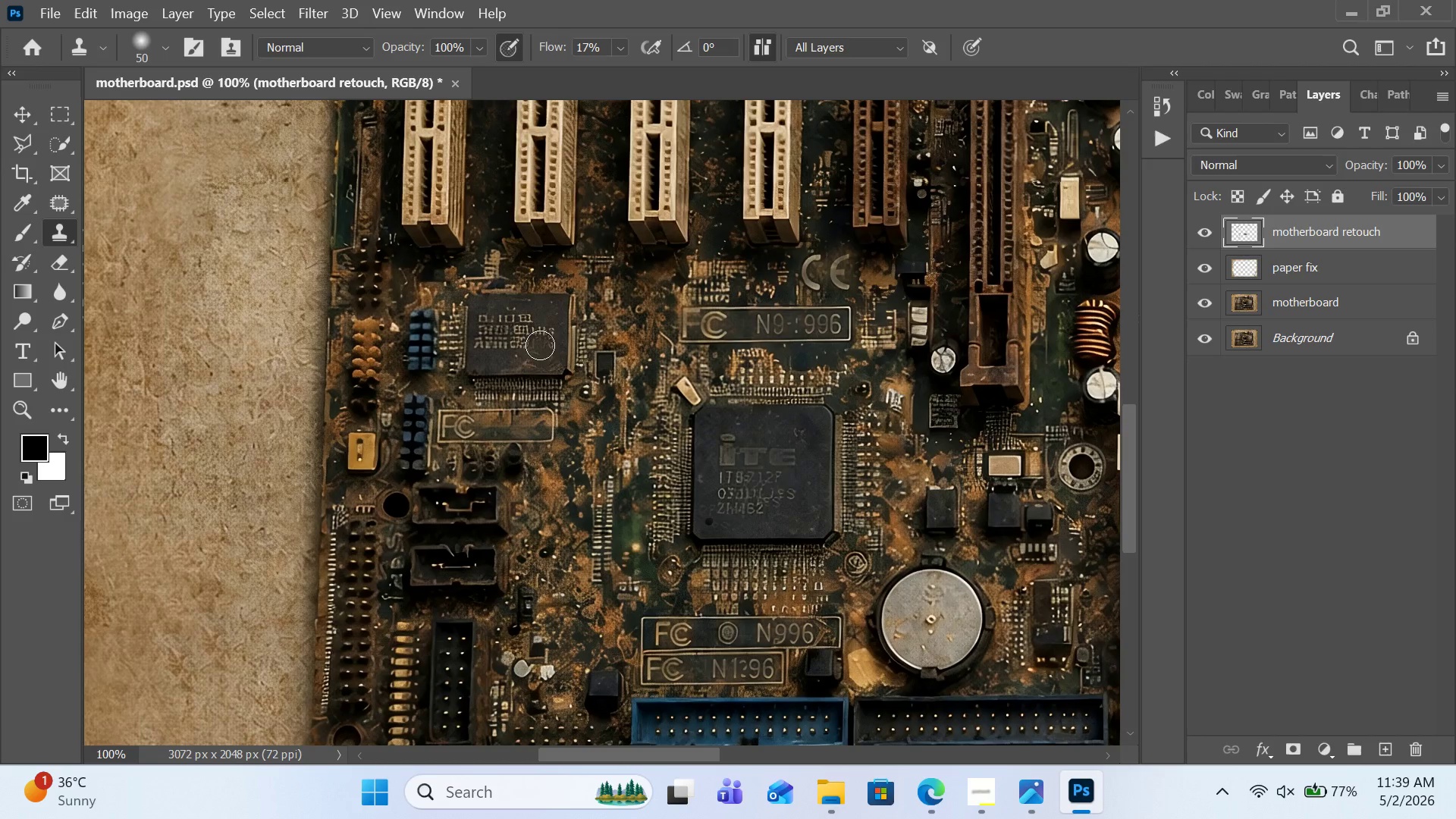 
left_click_drag(start_coordinate=[540, 345], to_coordinate=[481, 340])
 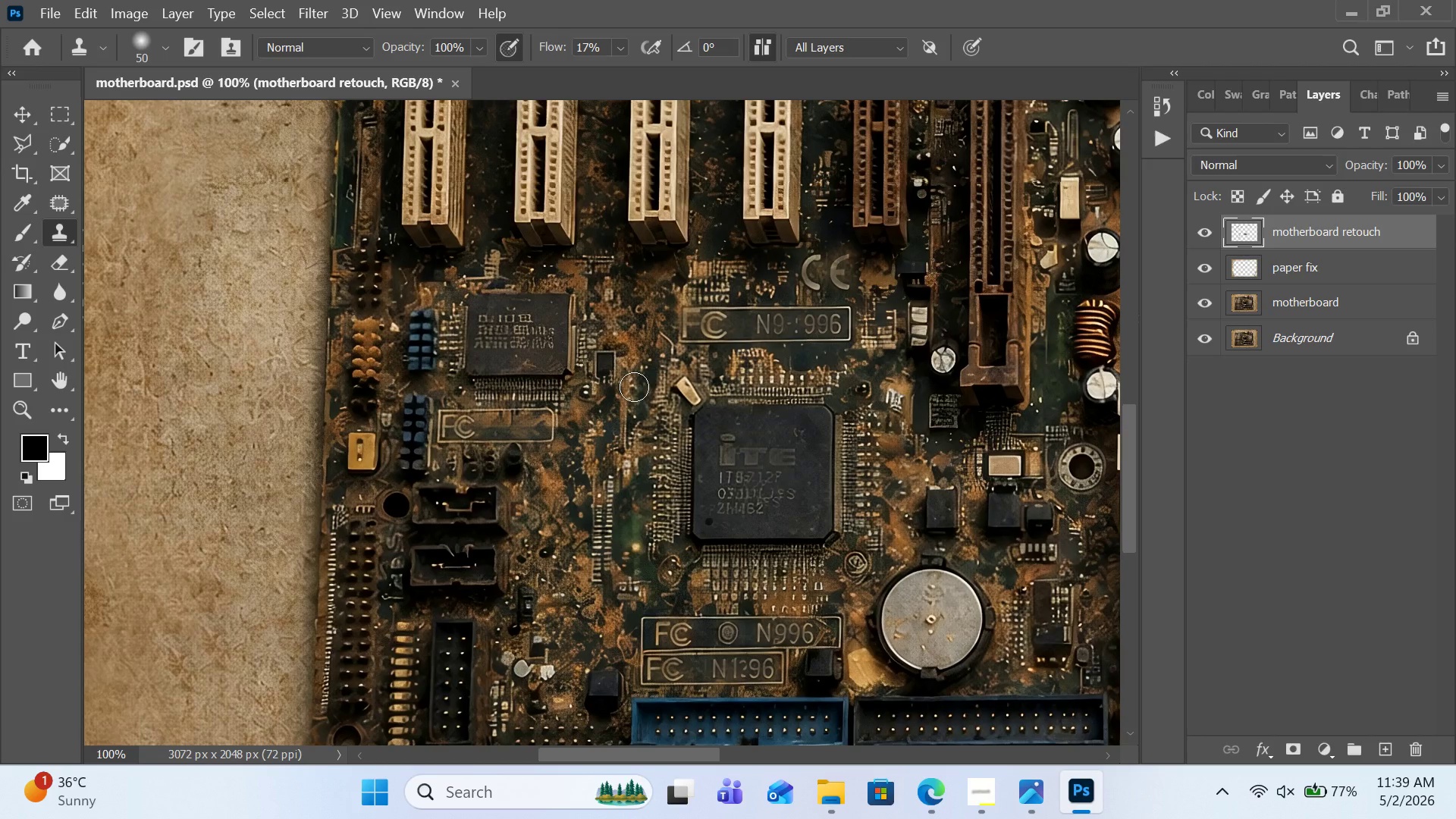 
hold_key(key=AltLeft, duration=0.78)
 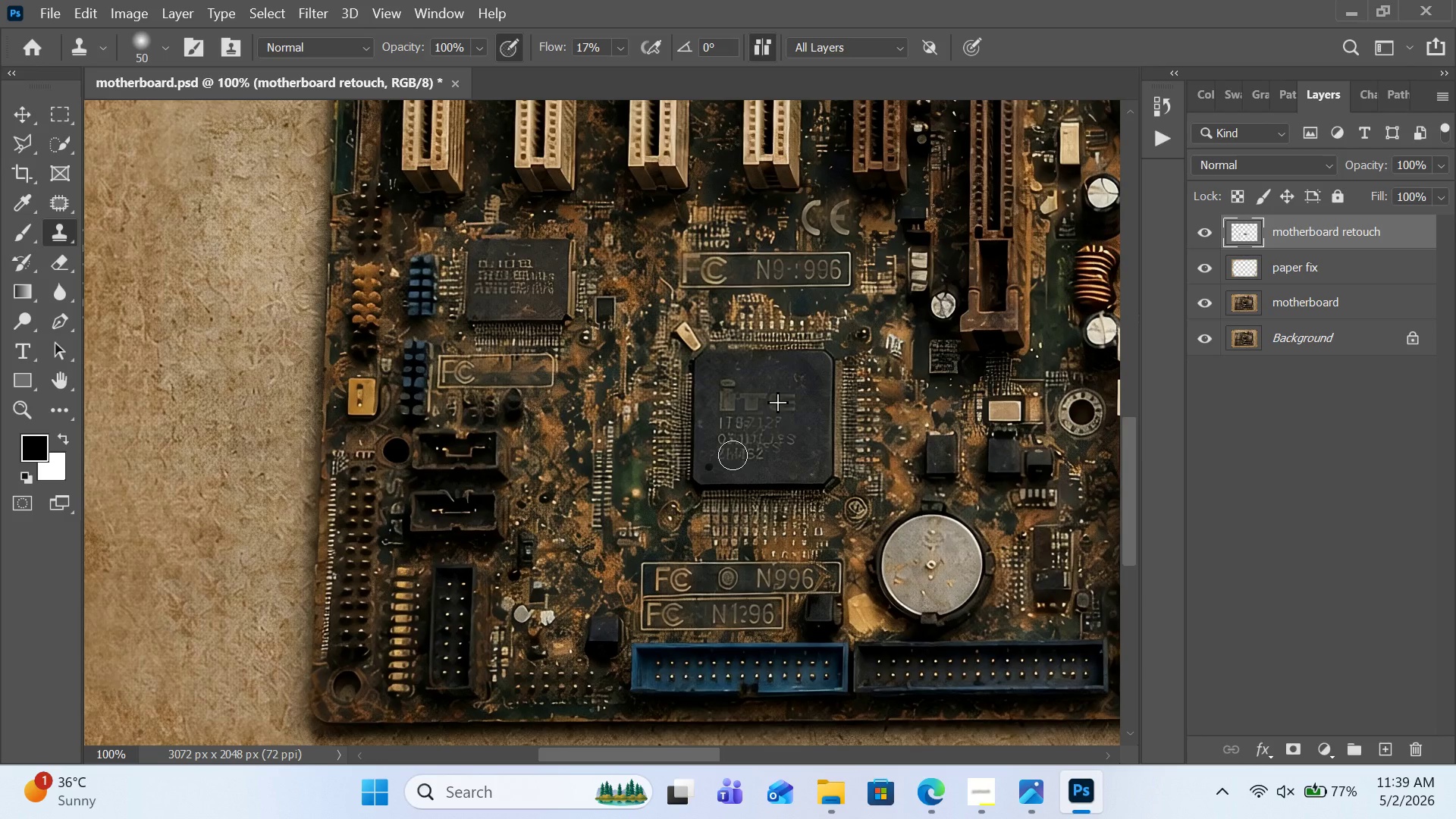 
scroll: coordinate [639, 387], scroll_direction: down, amount: 3.0
 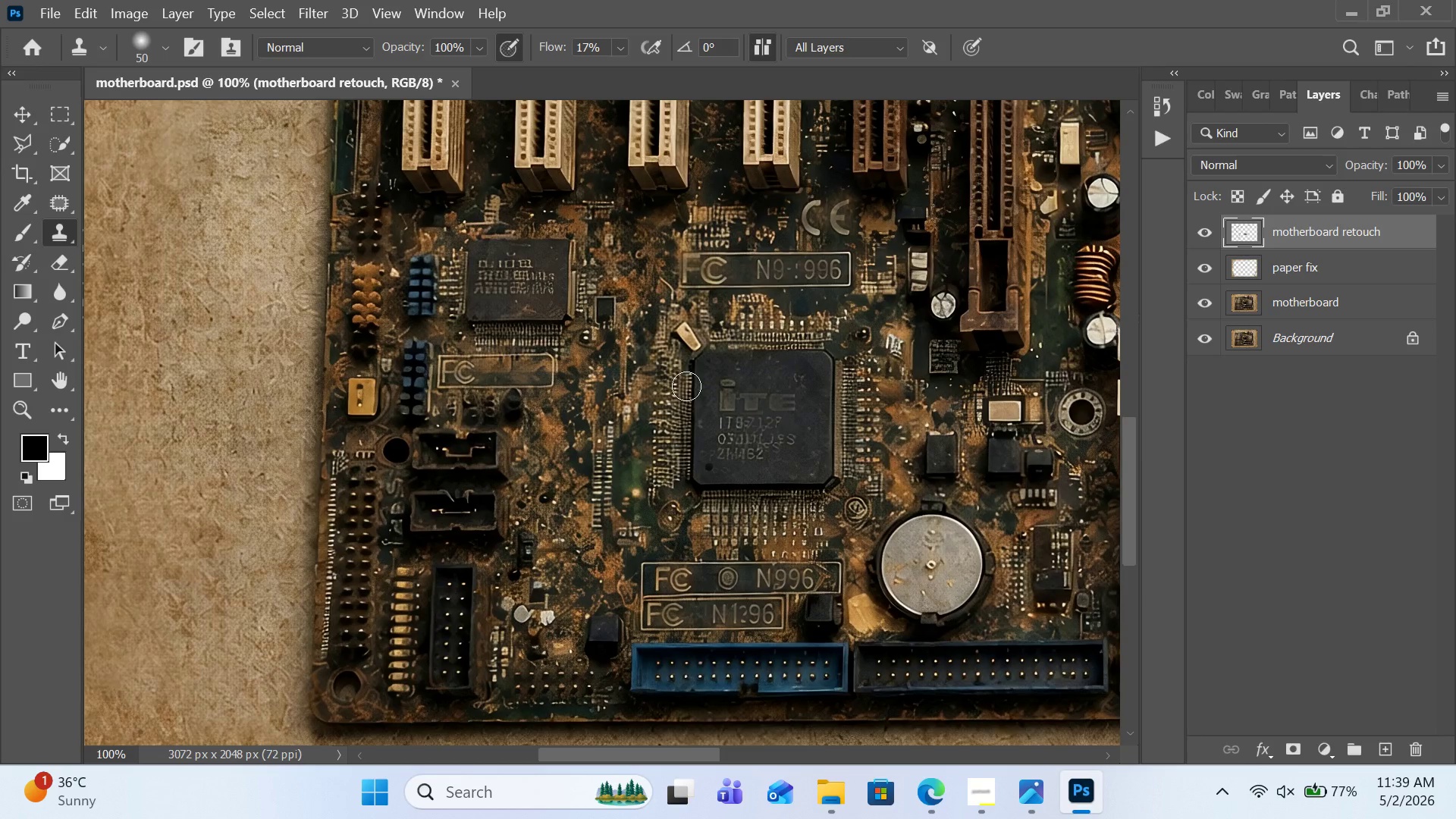 
left_click([785, 380])
 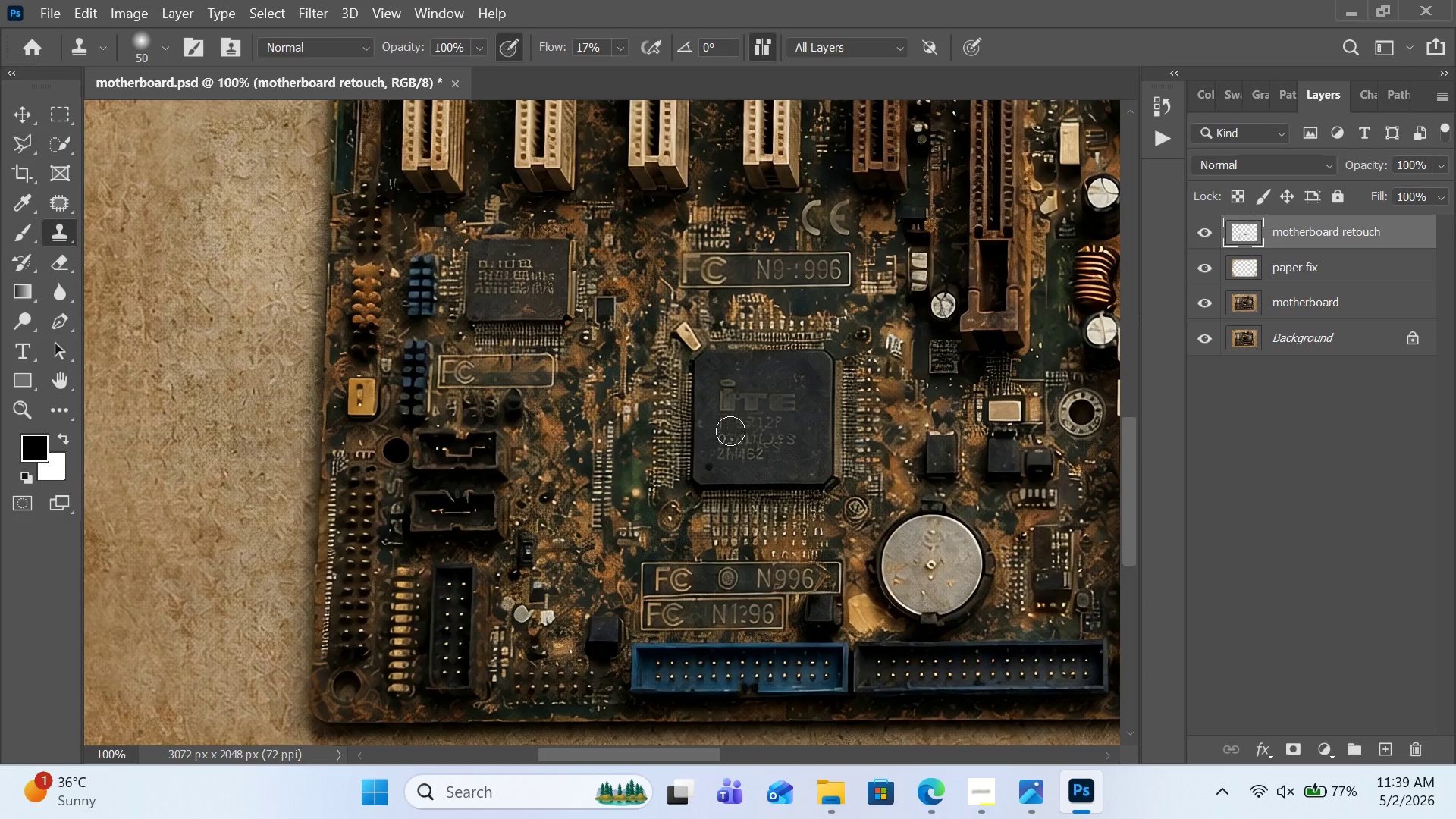 
left_click_drag(start_coordinate=[730, 431], to_coordinate=[724, 454])
 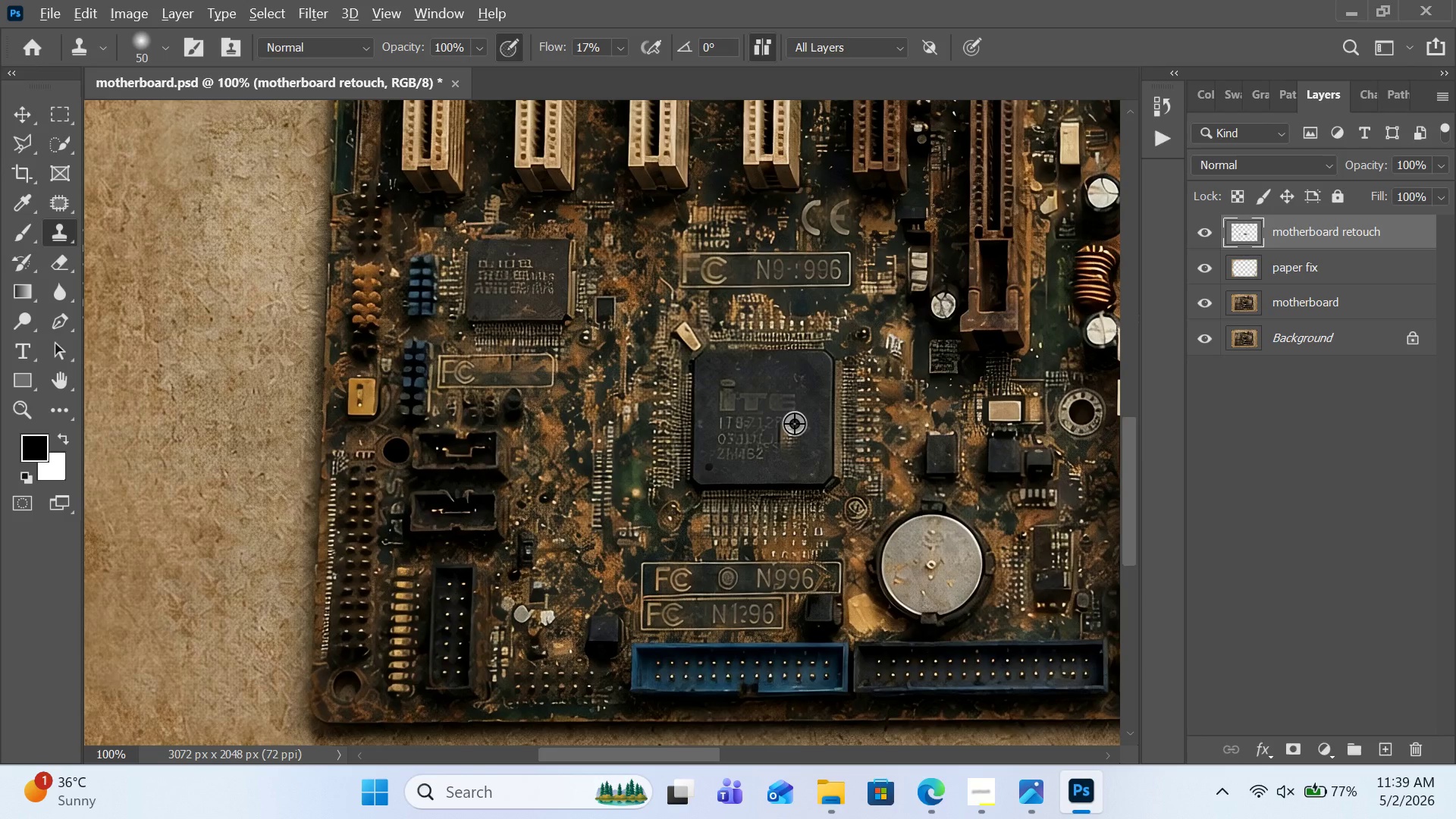 
hold_key(key=AltLeft, duration=0.62)
left_click([795, 378])
 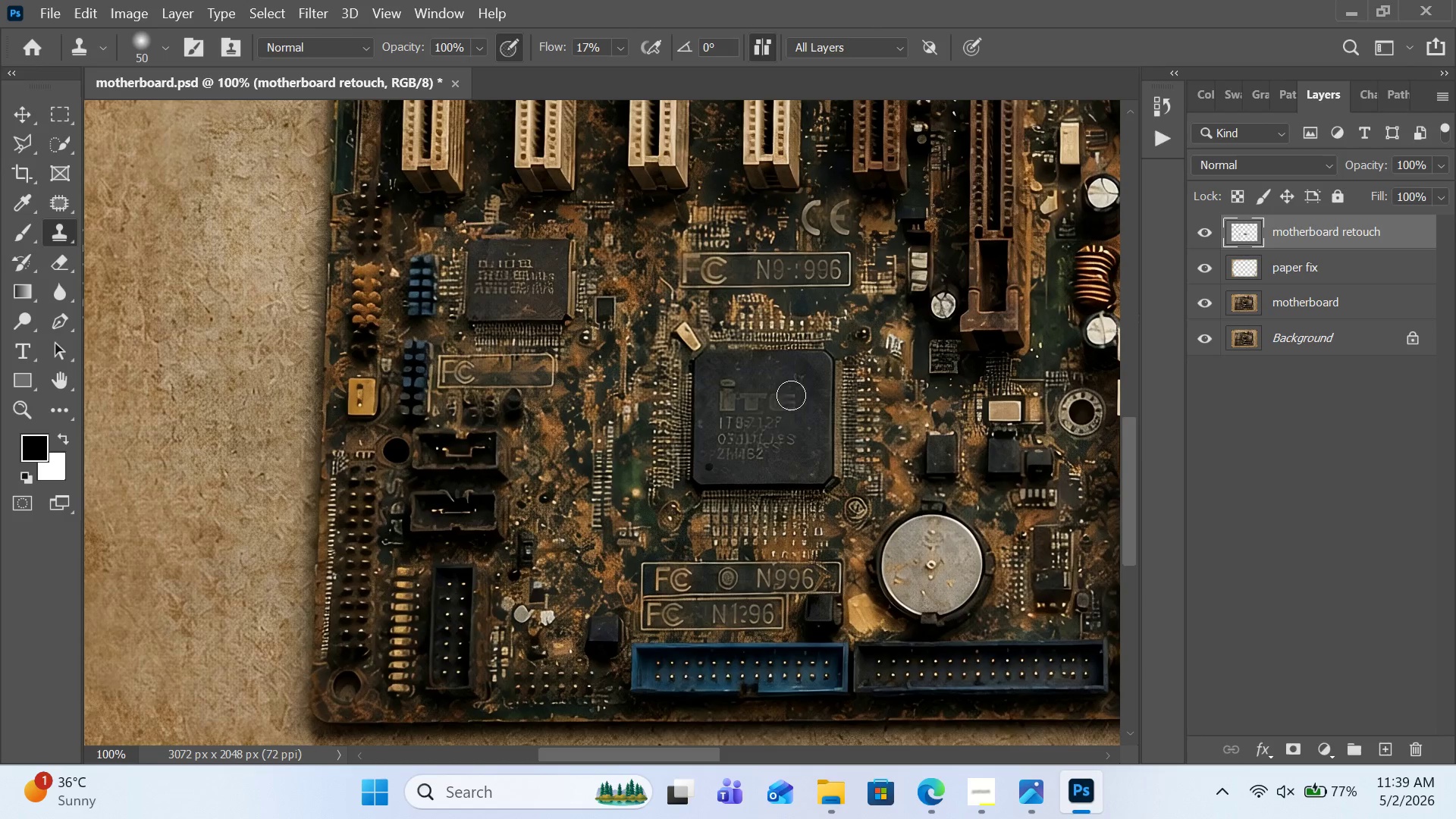 
left_click_drag(start_coordinate=[791, 395], to_coordinate=[755, 418])
 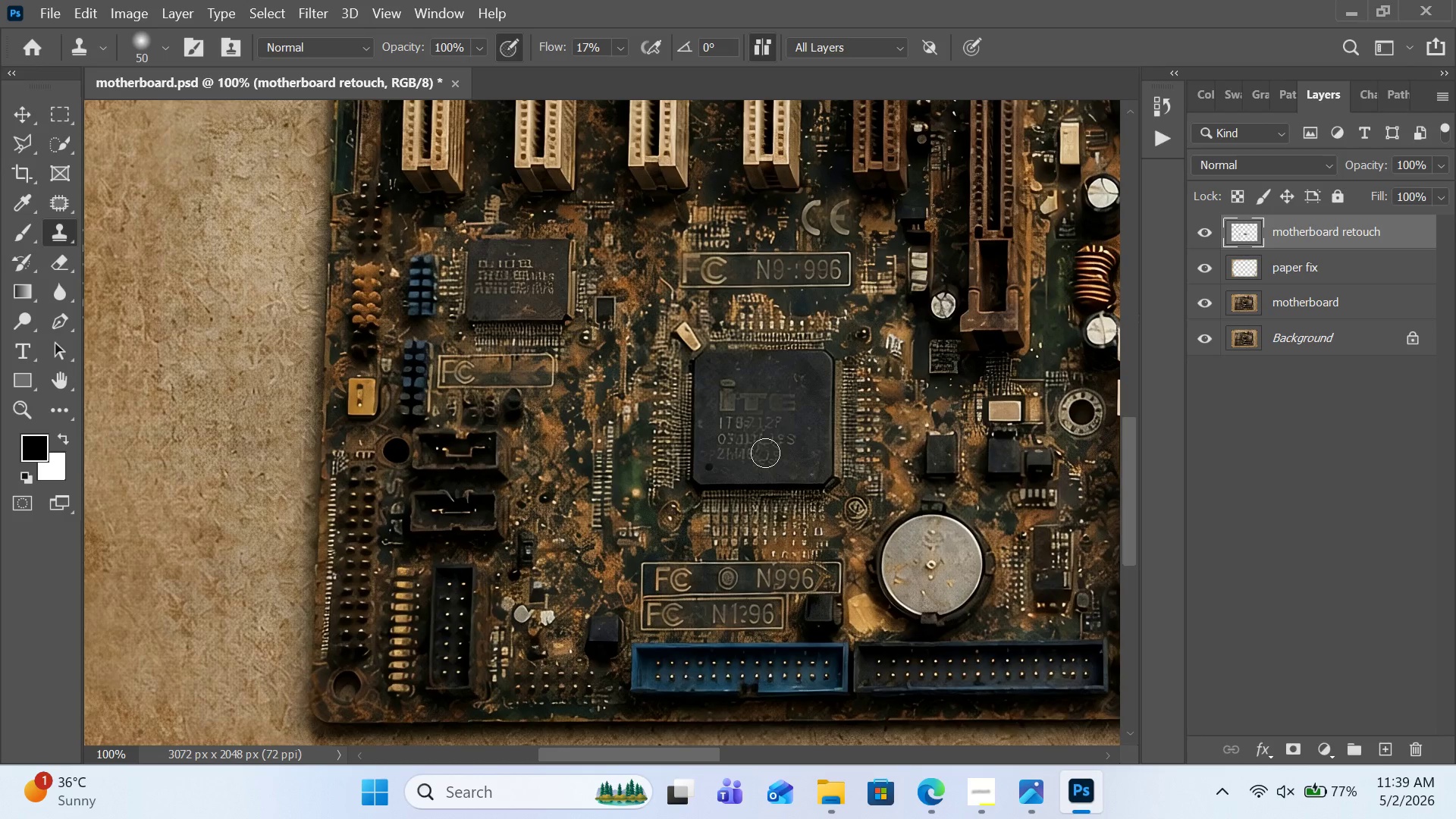 
scroll: coordinate [765, 447], scroll_direction: down, amount: 6.0
 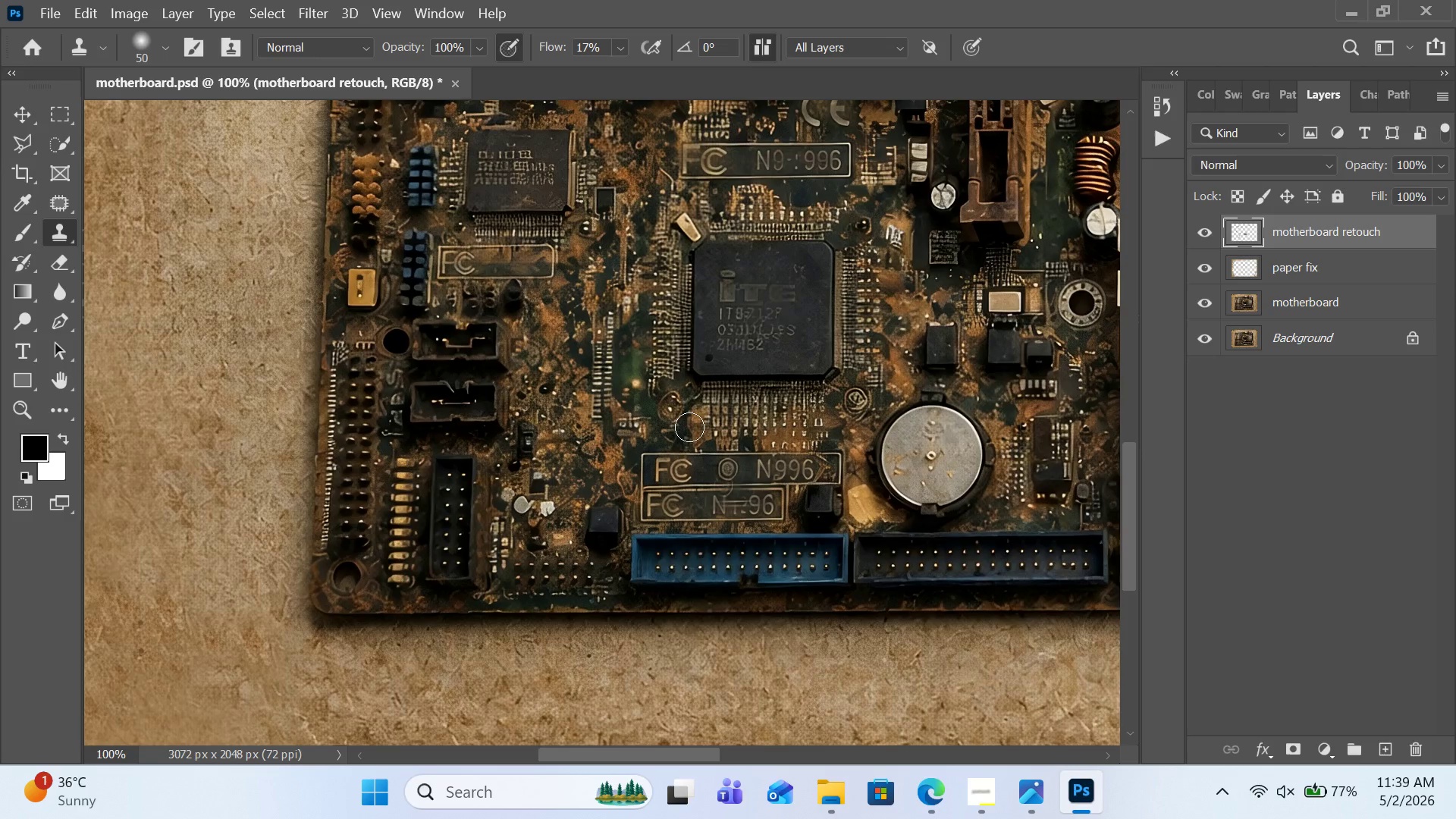 
hold_key(key=AltLeft, duration=2.03)
left_click([795, 264])
 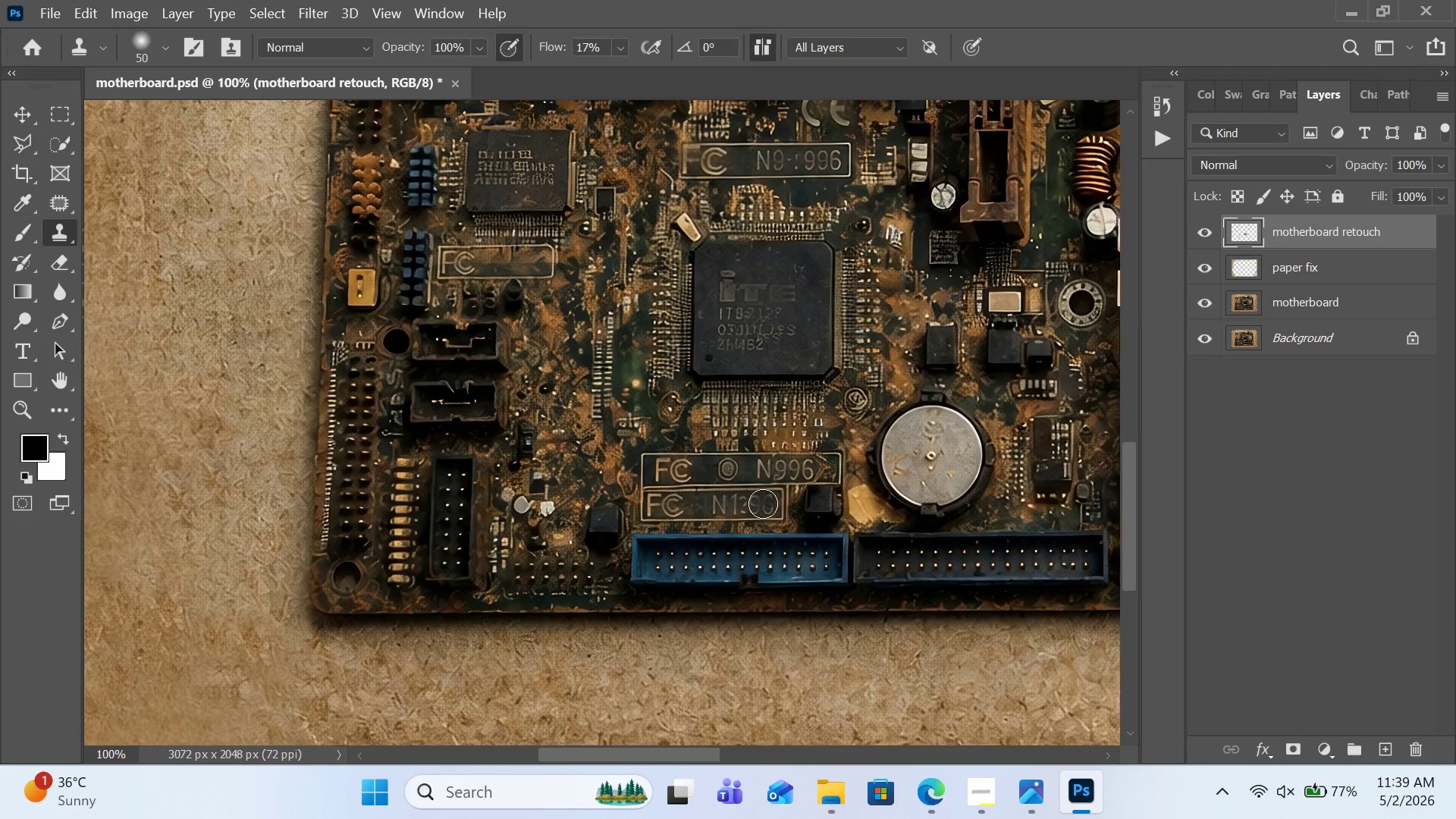 
left_click([763, 503])
 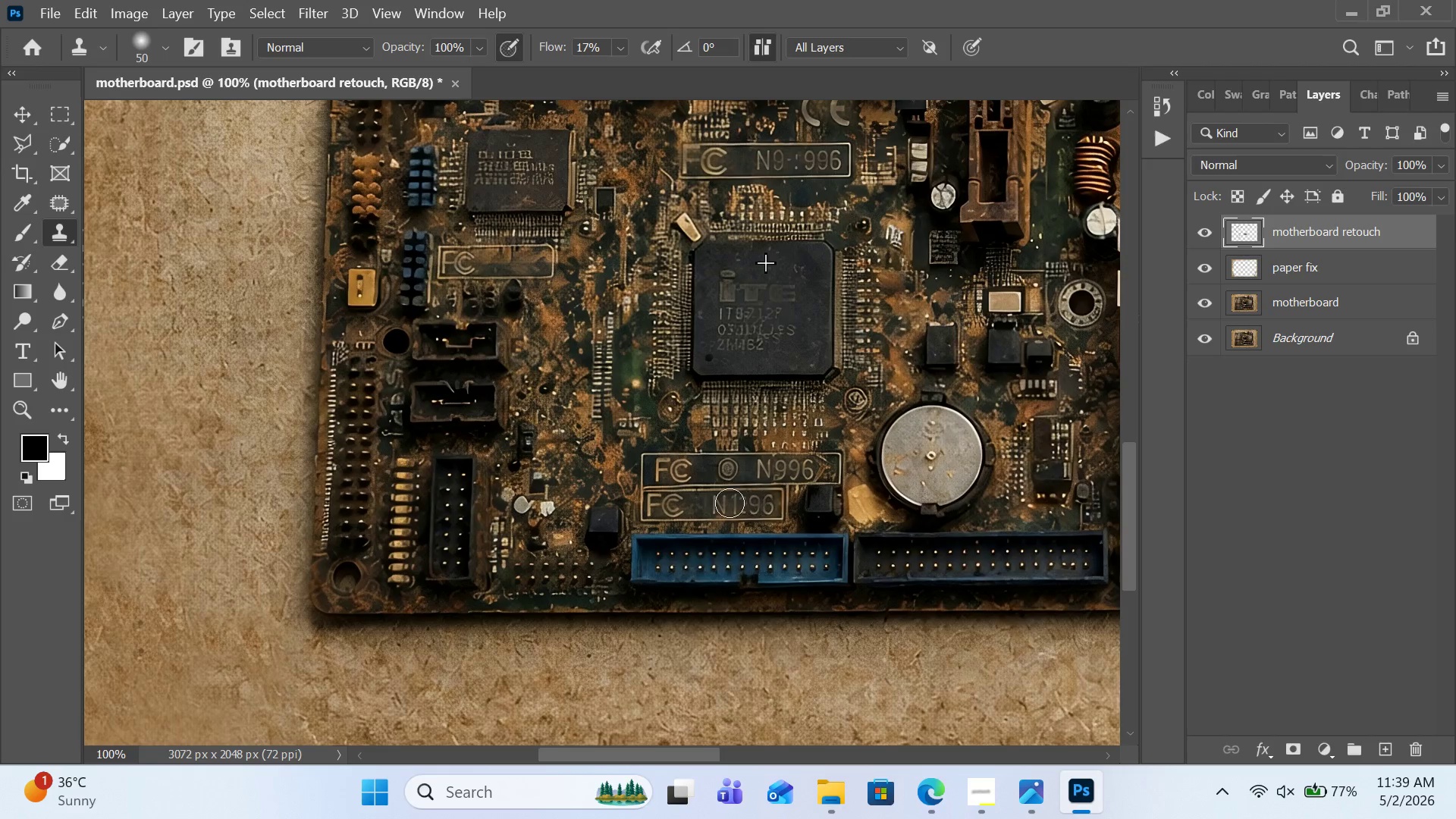 
left_click_drag(start_coordinate=[763, 503], to_coordinate=[669, 504])
 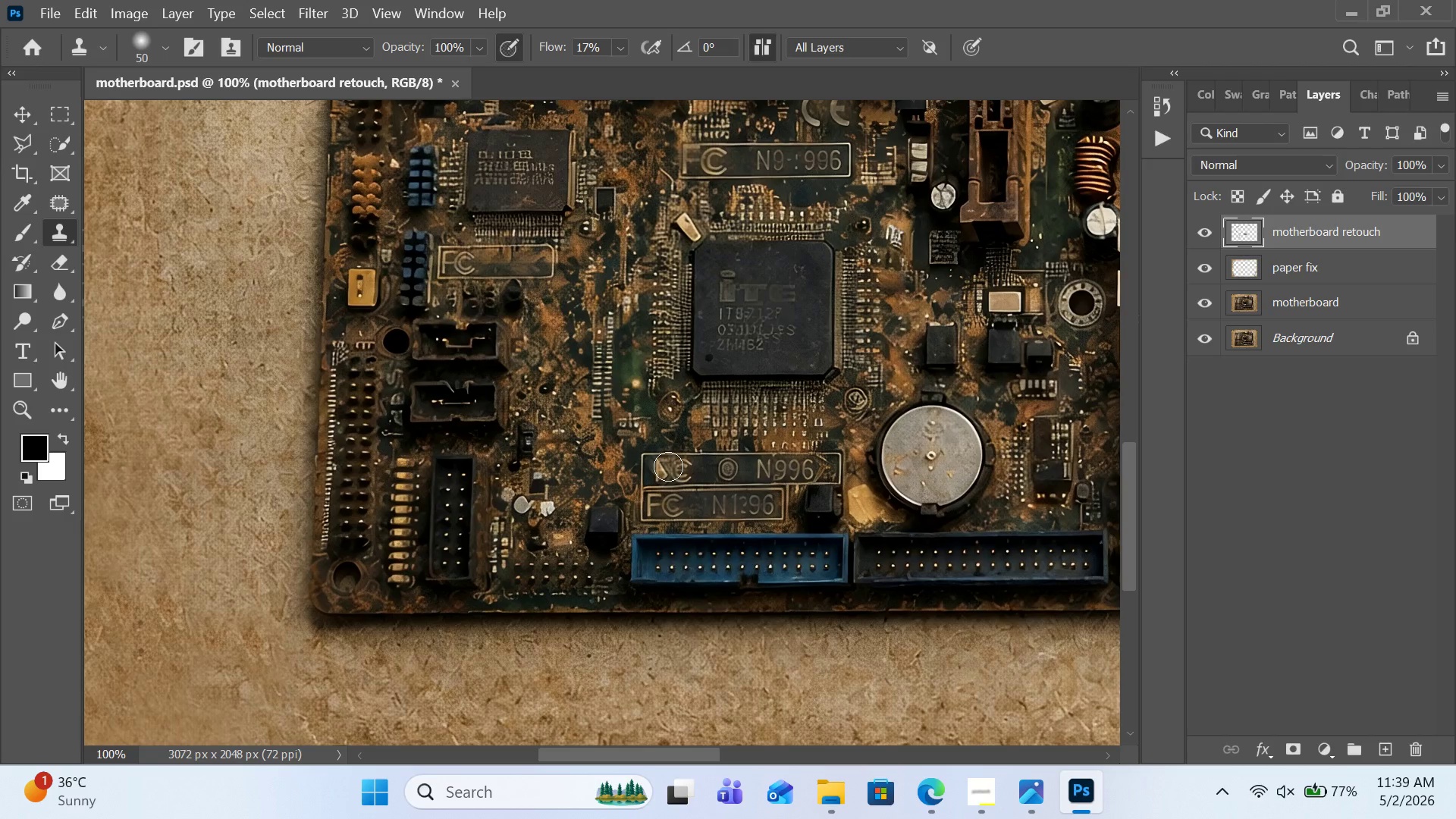 
left_click_drag(start_coordinate=[668, 466], to_coordinate=[677, 468])
 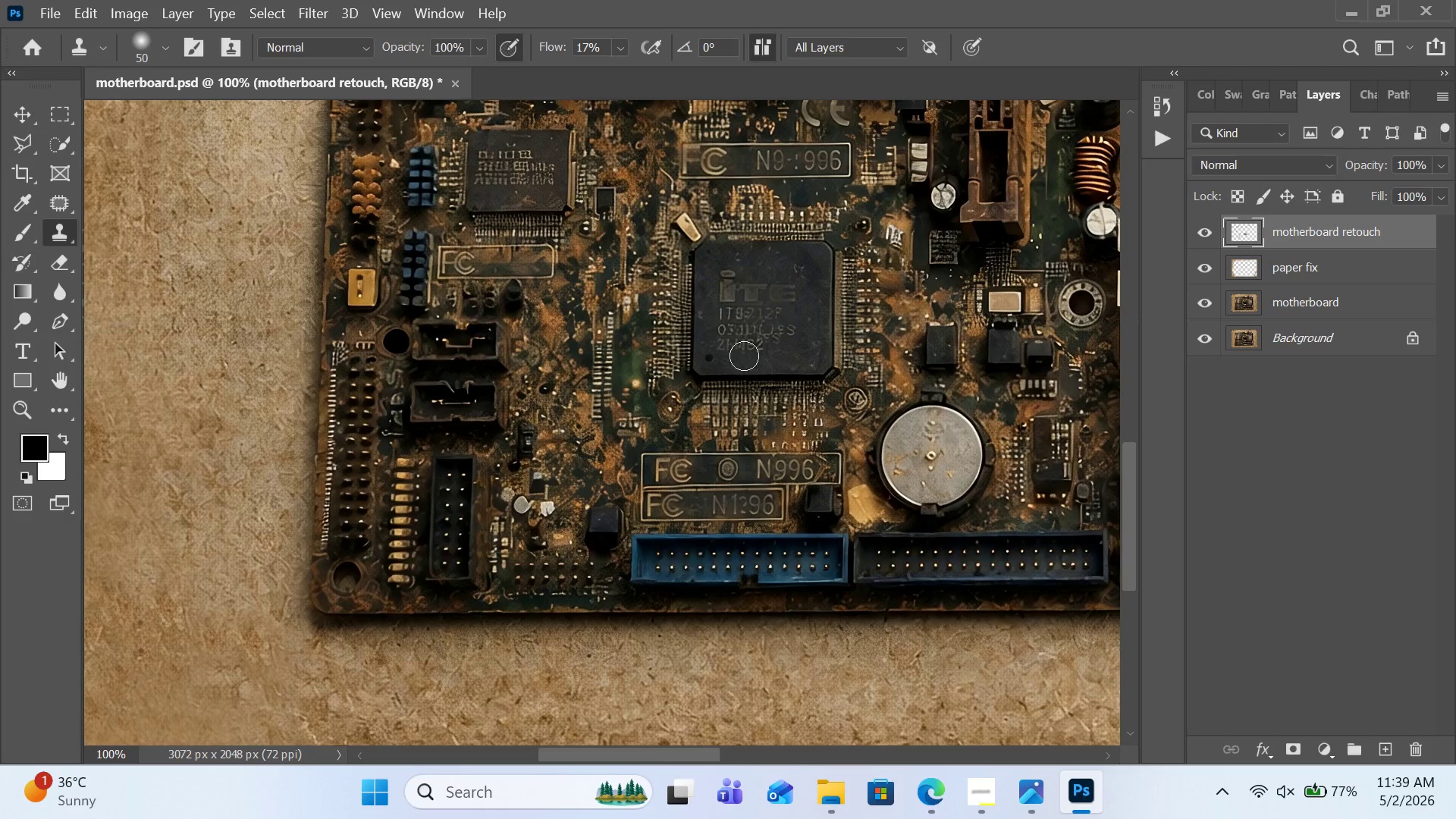 
hold_key(key=ControlLeft, duration=0.38)
 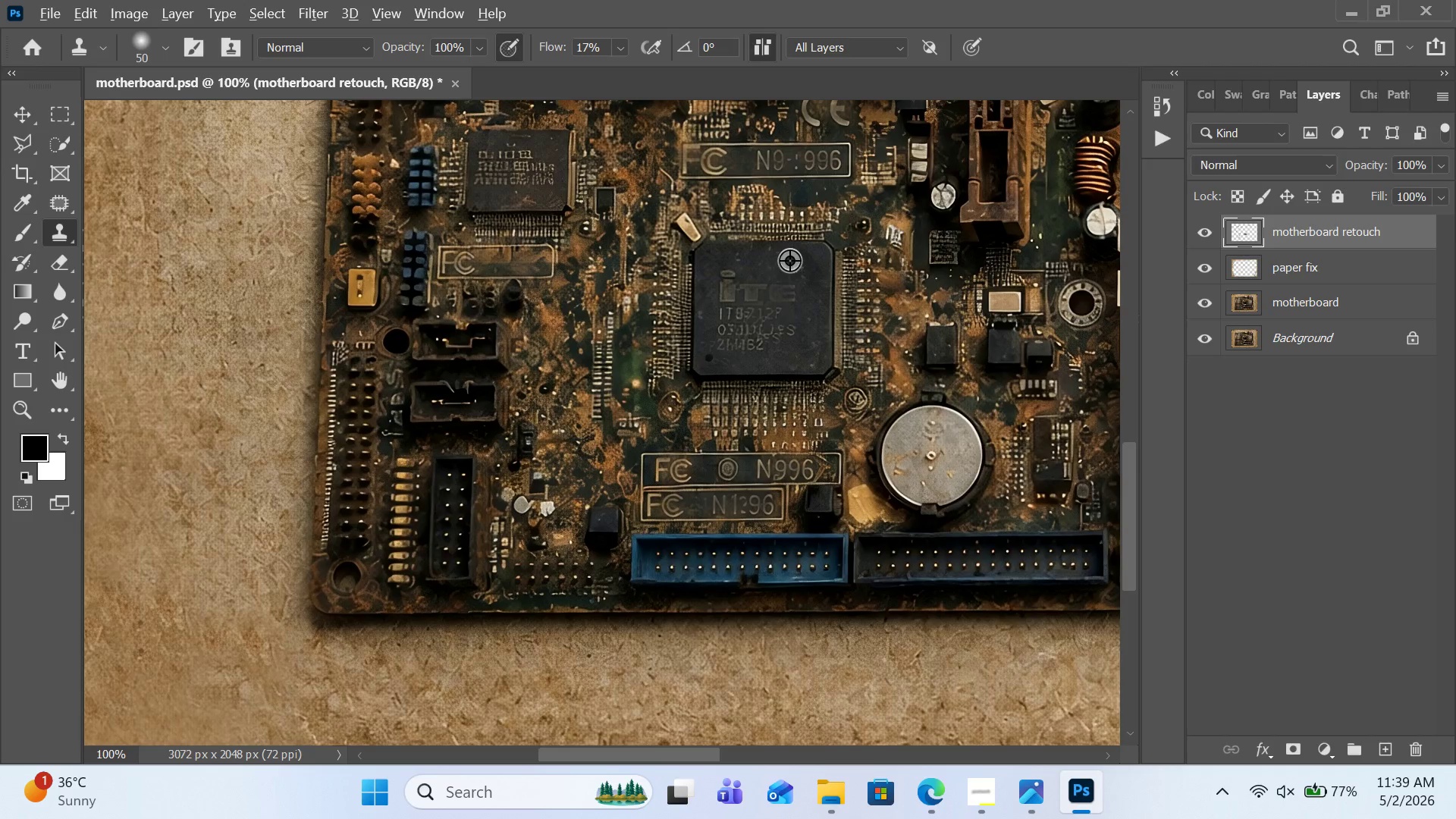 
key(Alt+AltLeft)
 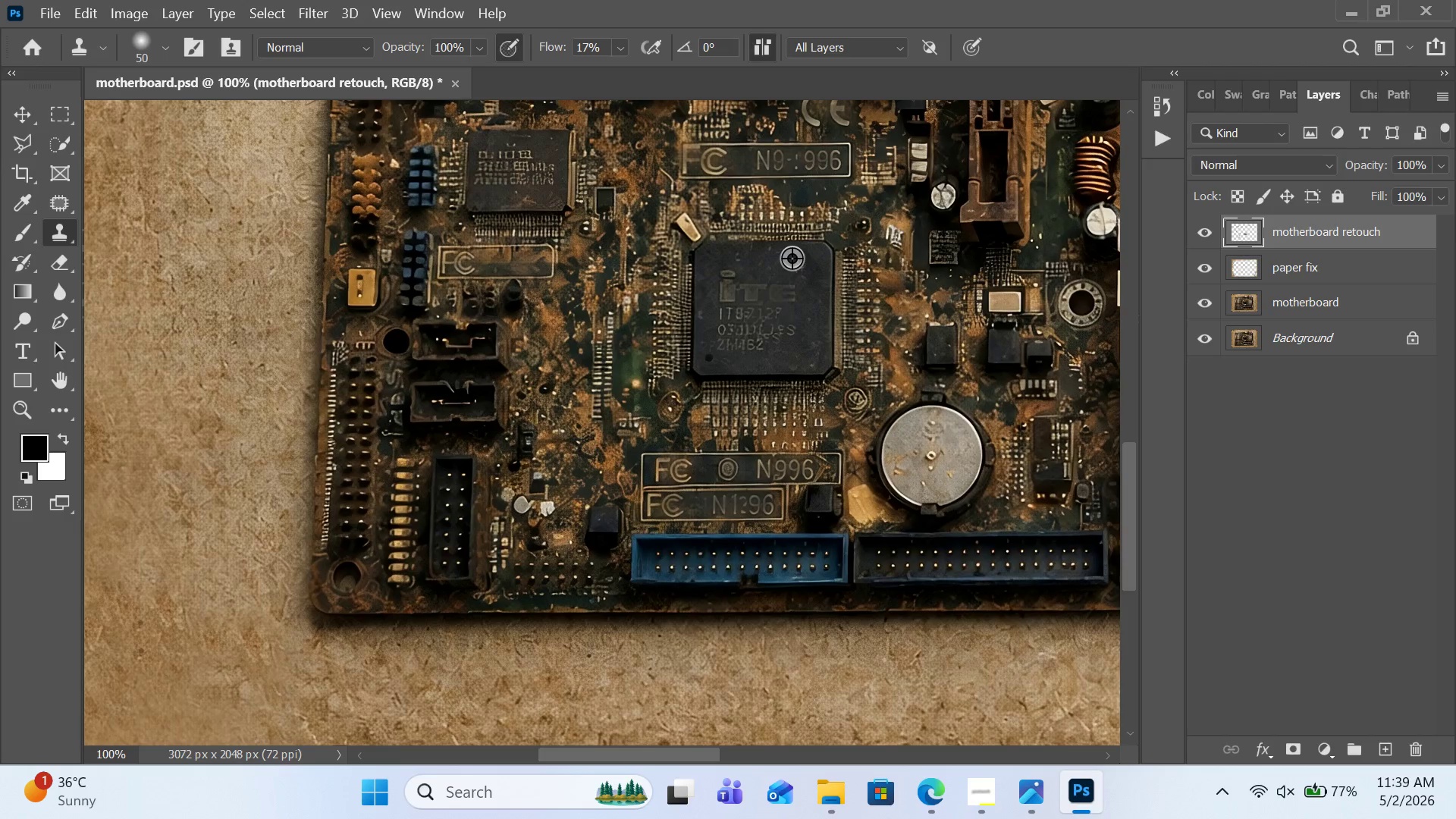 
left_click([792, 258])
 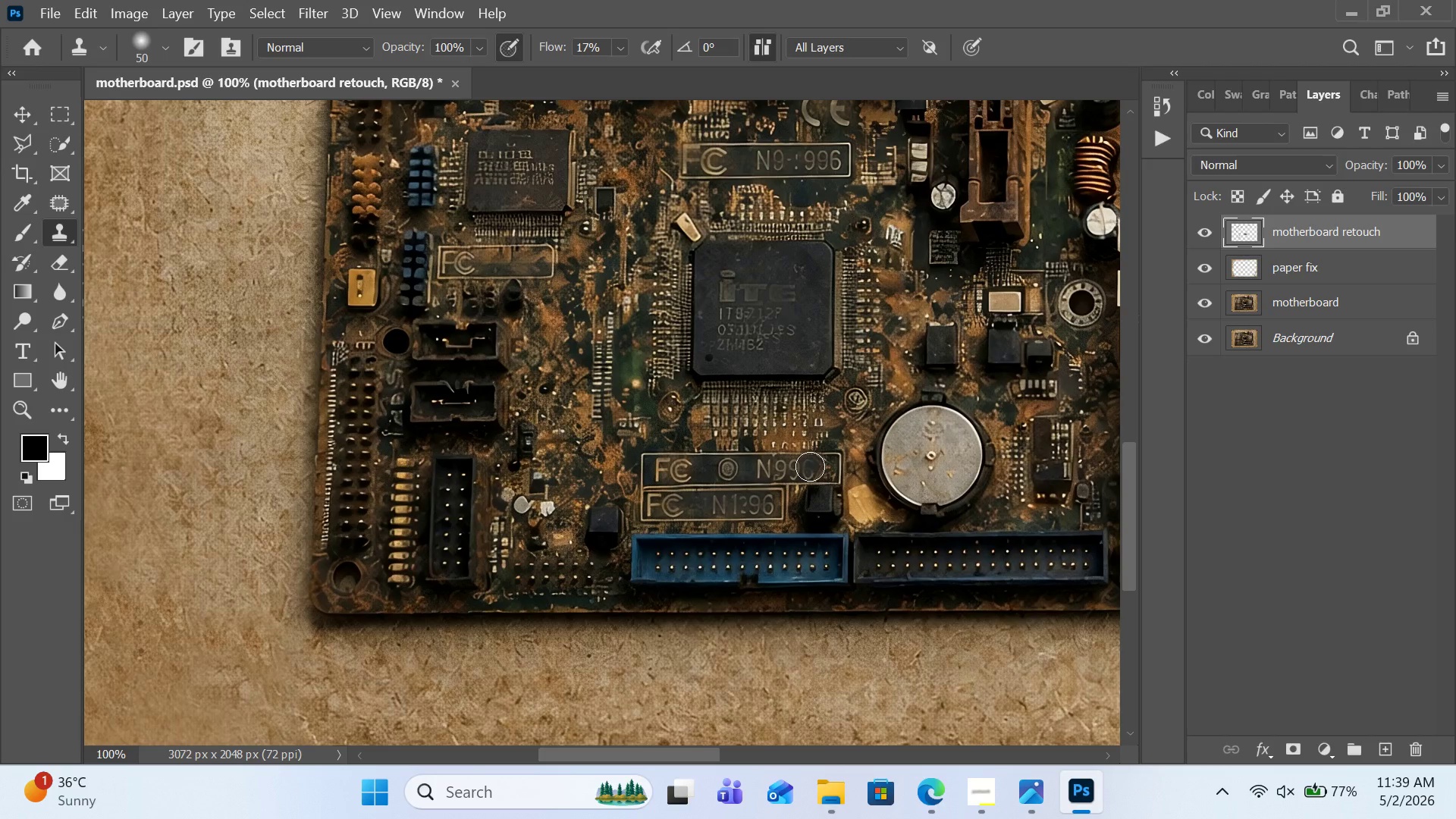 
left_click_drag(start_coordinate=[810, 466], to_coordinate=[714, 475])
 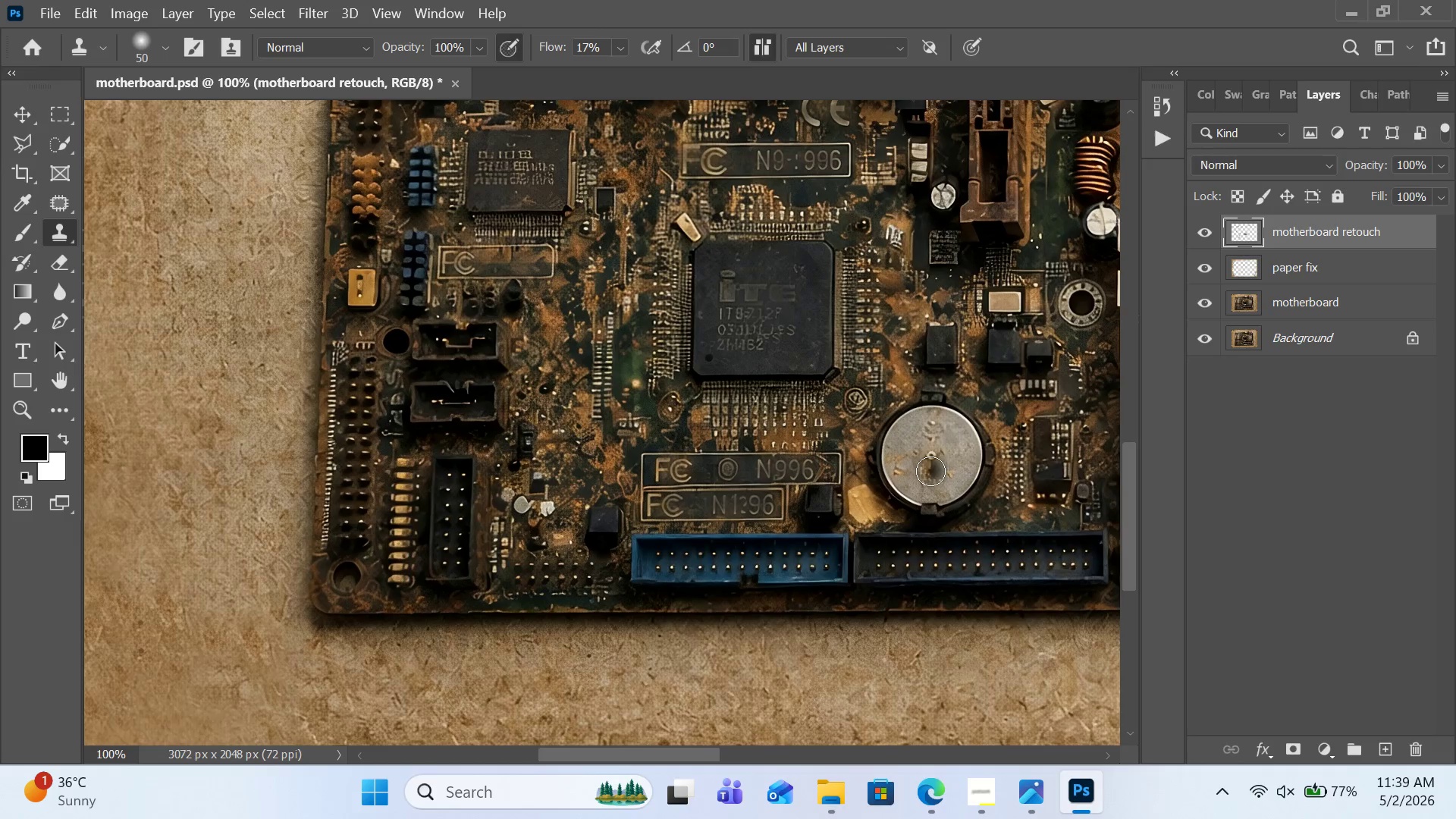 
hold_key(key=AltLeft, duration=0.77)
 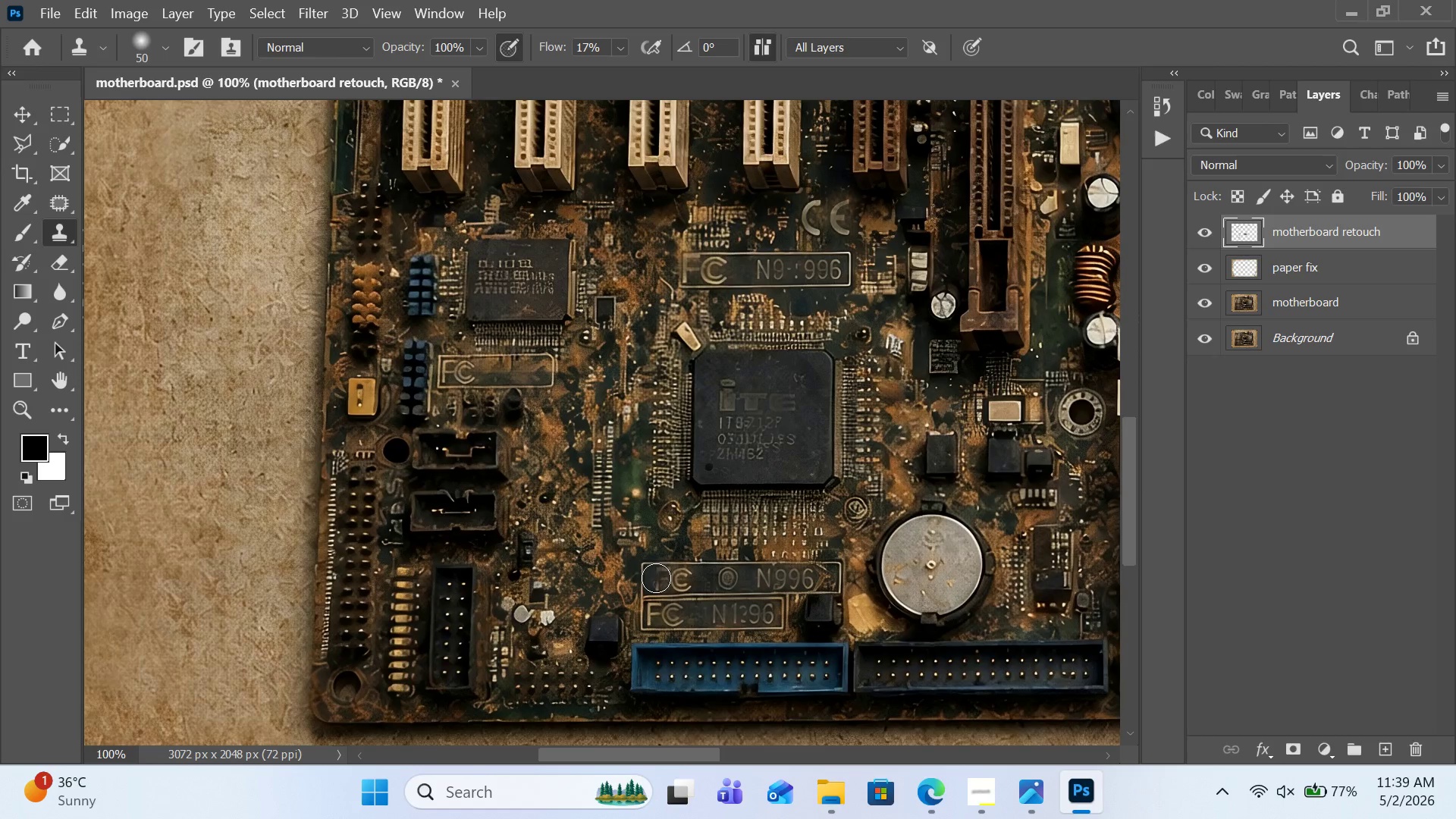 
scroll: coordinate [930, 471], scroll_direction: up, amount: 6.0
 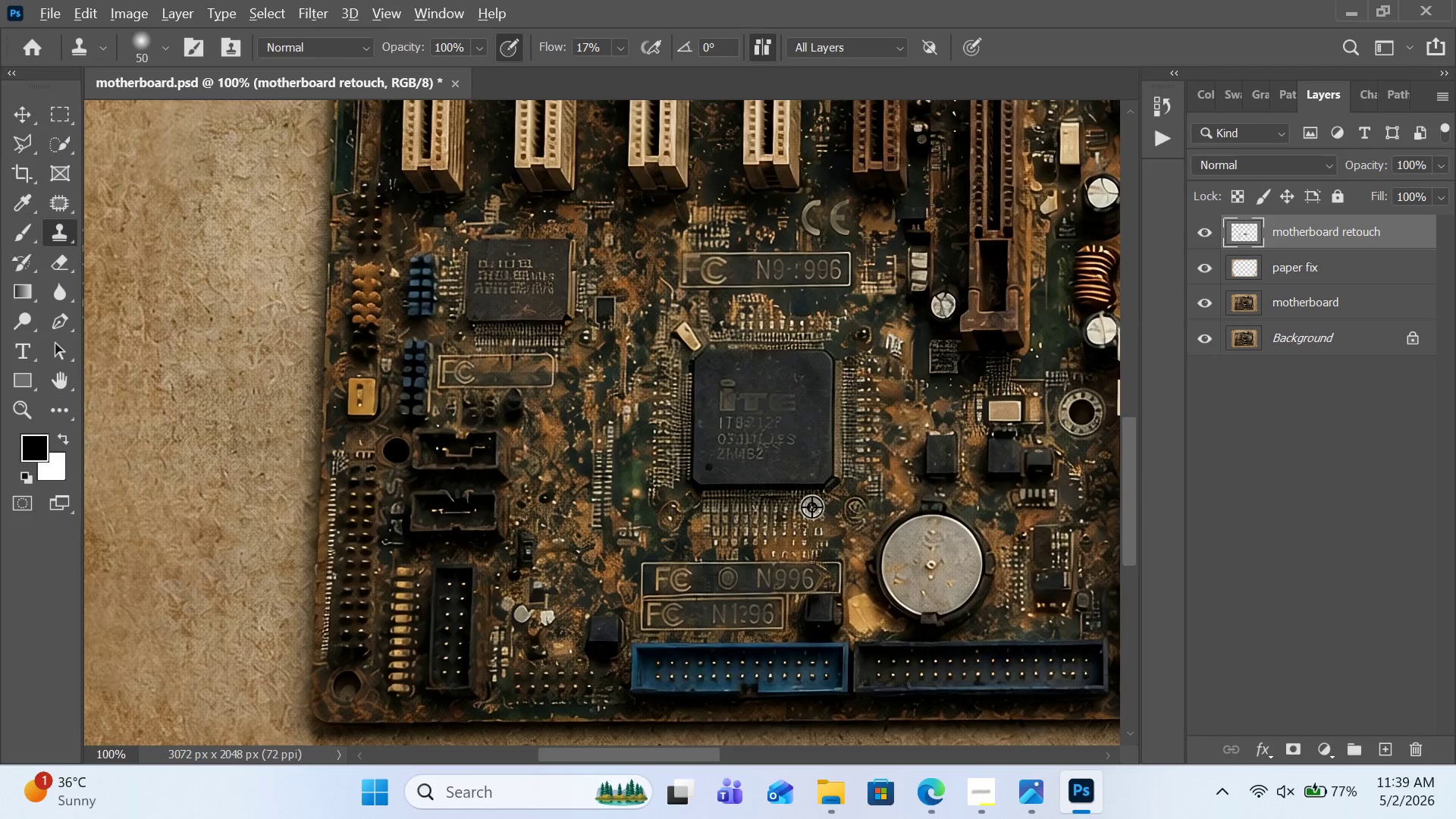 
left_click([796, 370])
 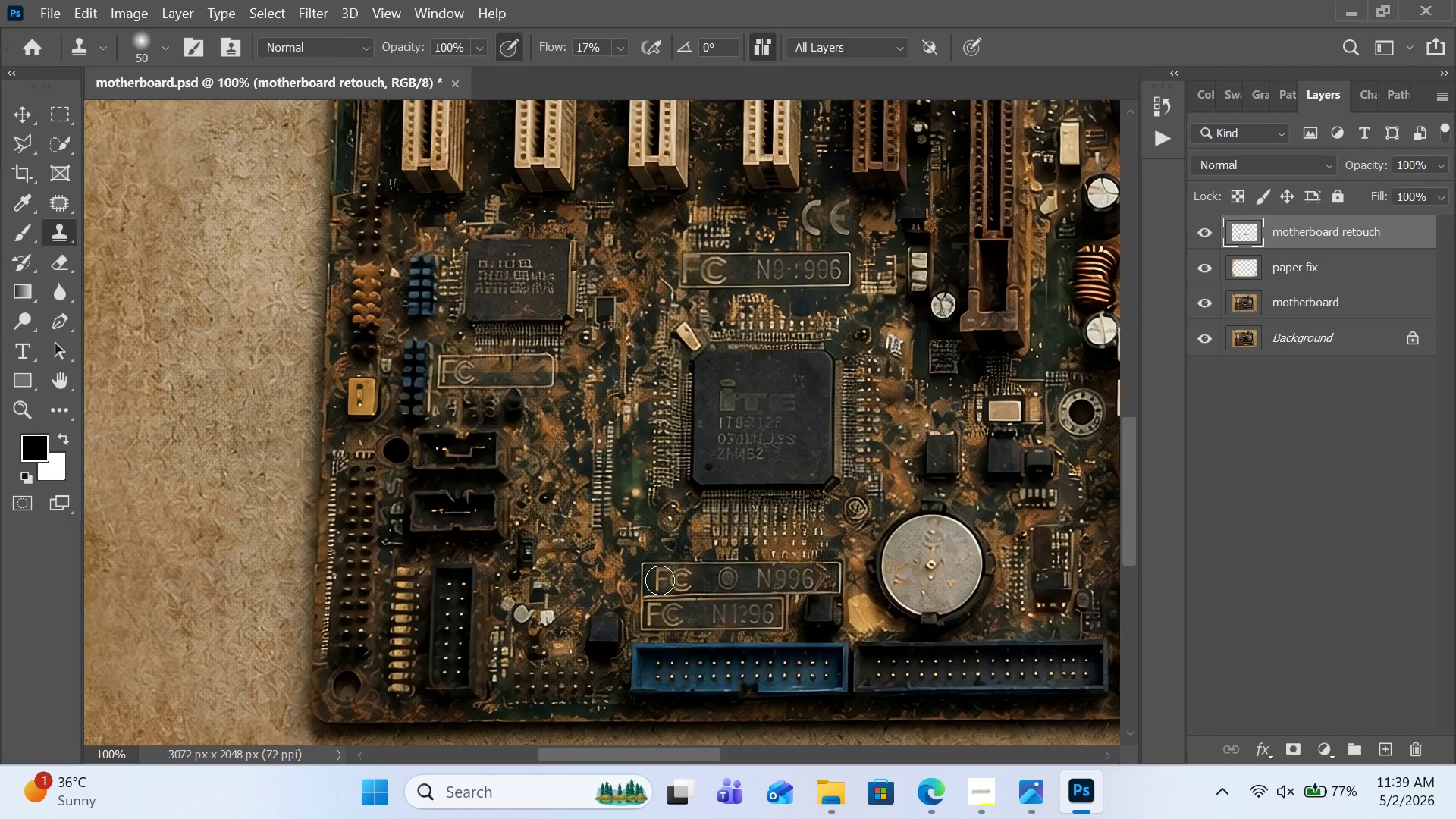 
double_click([660, 583])
 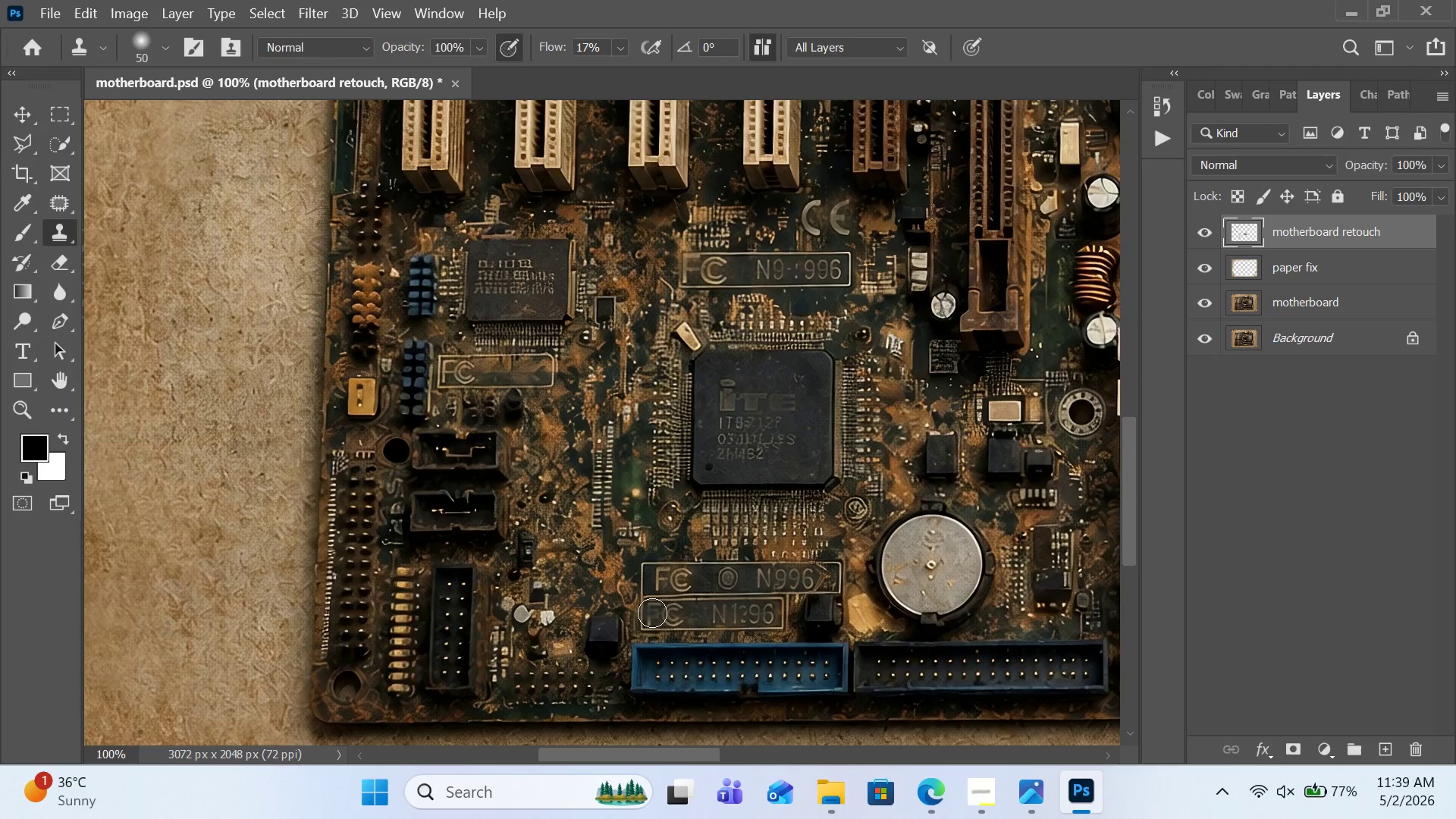 
left_click([652, 613])
 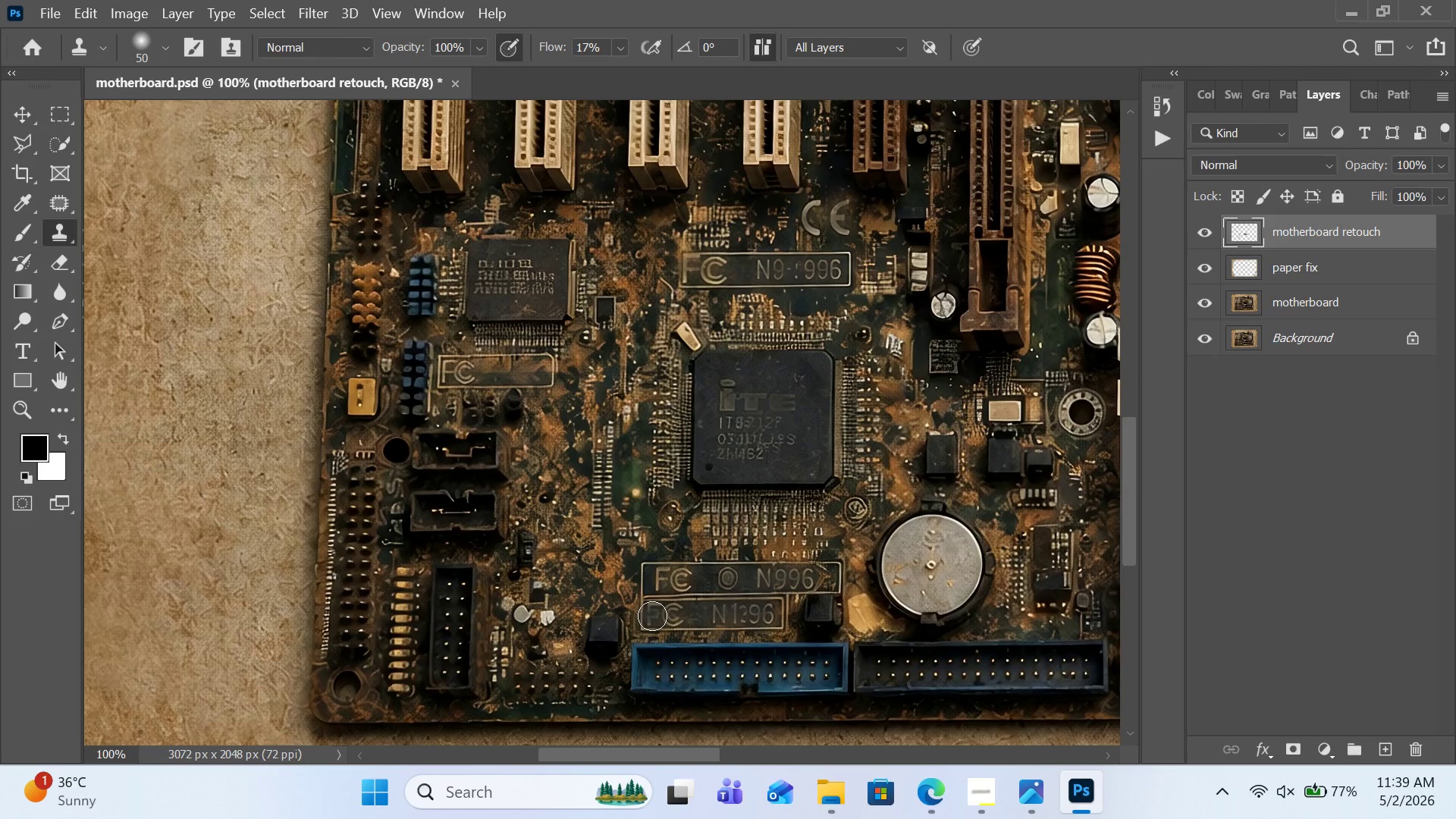 
left_click([652, 616])
 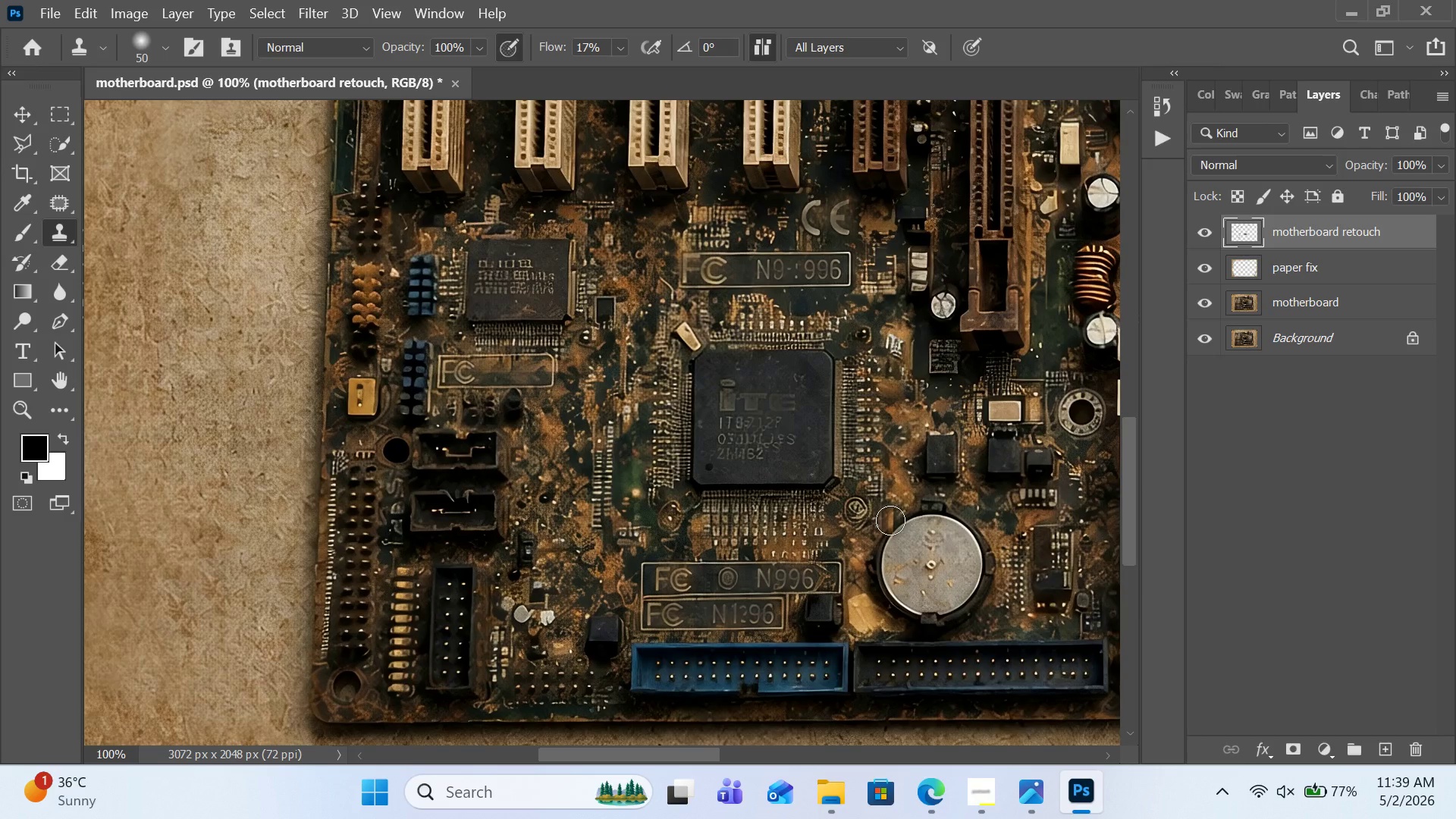 
scroll: coordinate [890, 516], scroll_direction: up, amount: 8.0
 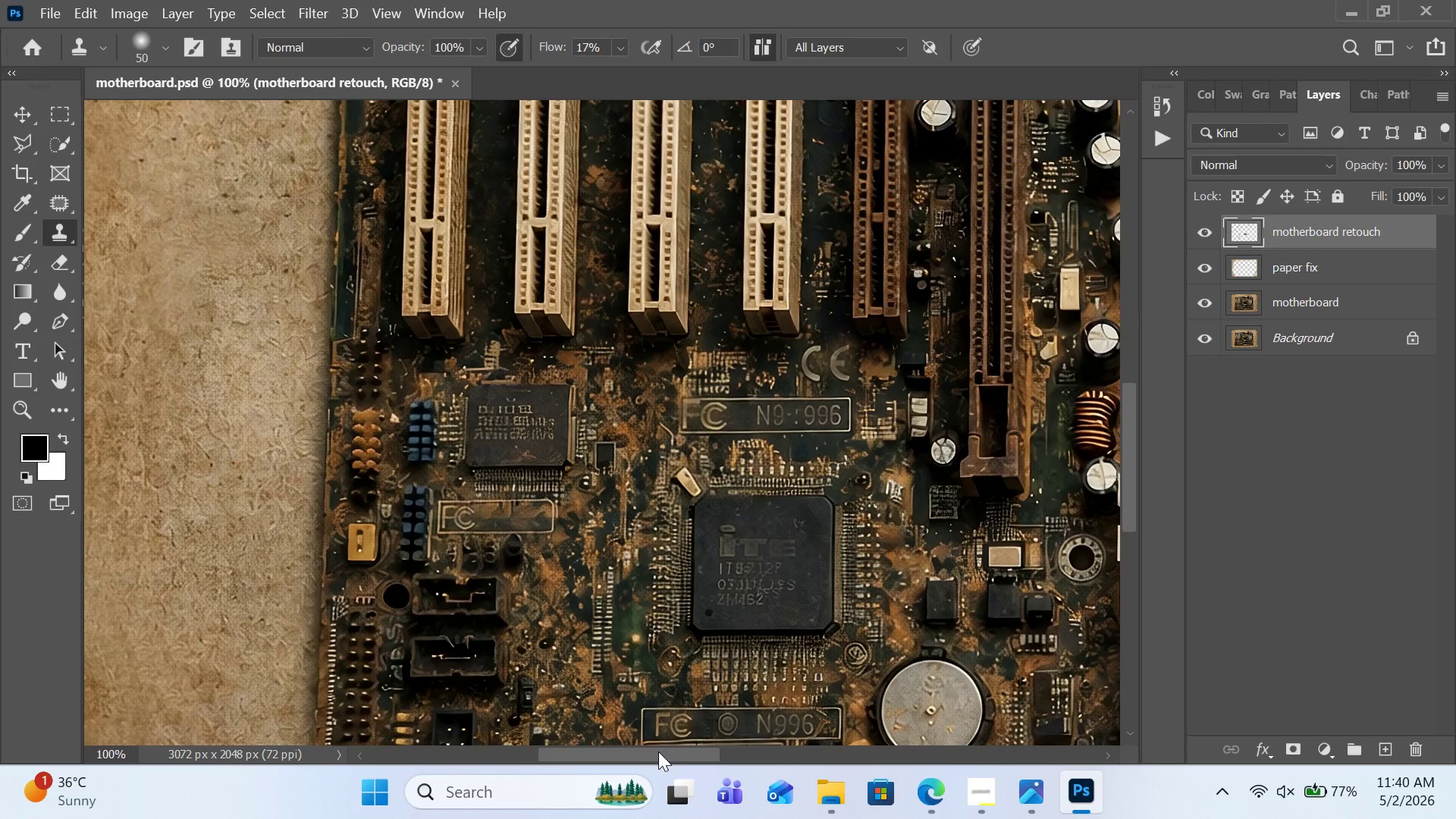 
left_click_drag(start_coordinate=[659, 748], to_coordinate=[724, 748])
 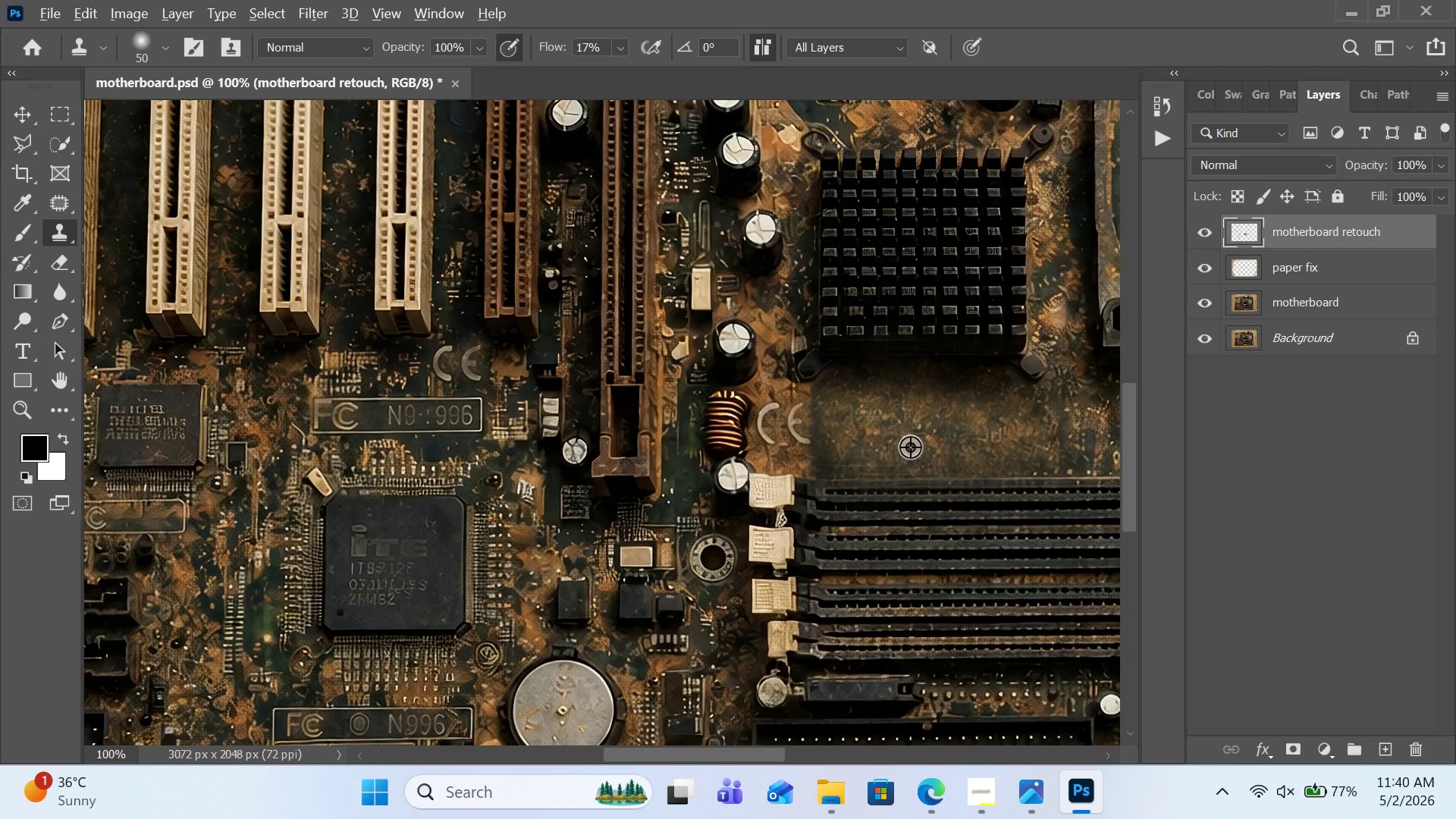 
hold_key(key=AltLeft, duration=0.69)
left_click([846, 409])
 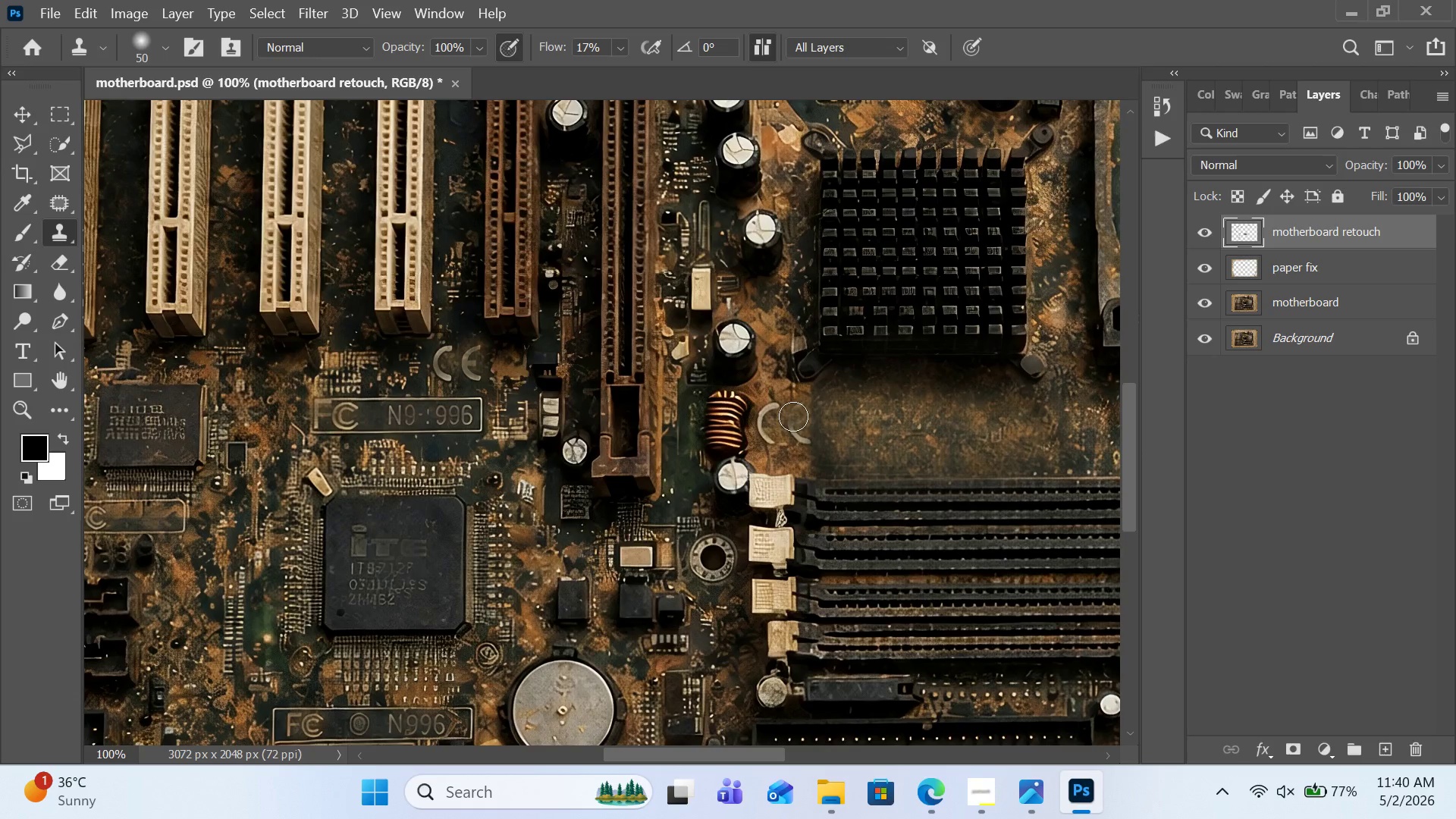 
left_click_drag(start_coordinate=[793, 416], to_coordinate=[795, 435])
 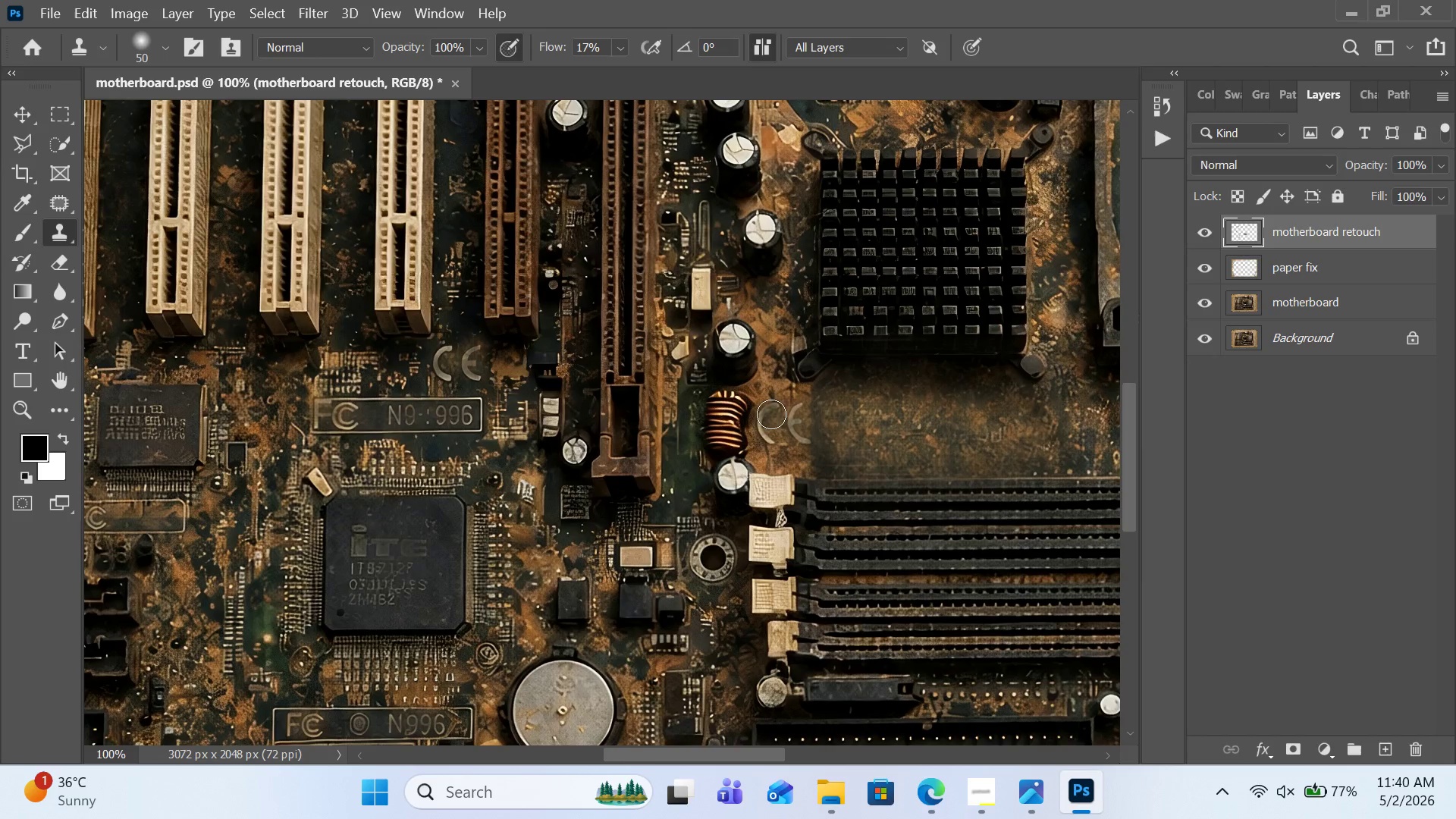 
left_click_drag(start_coordinate=[771, 414], to_coordinate=[774, 404])
 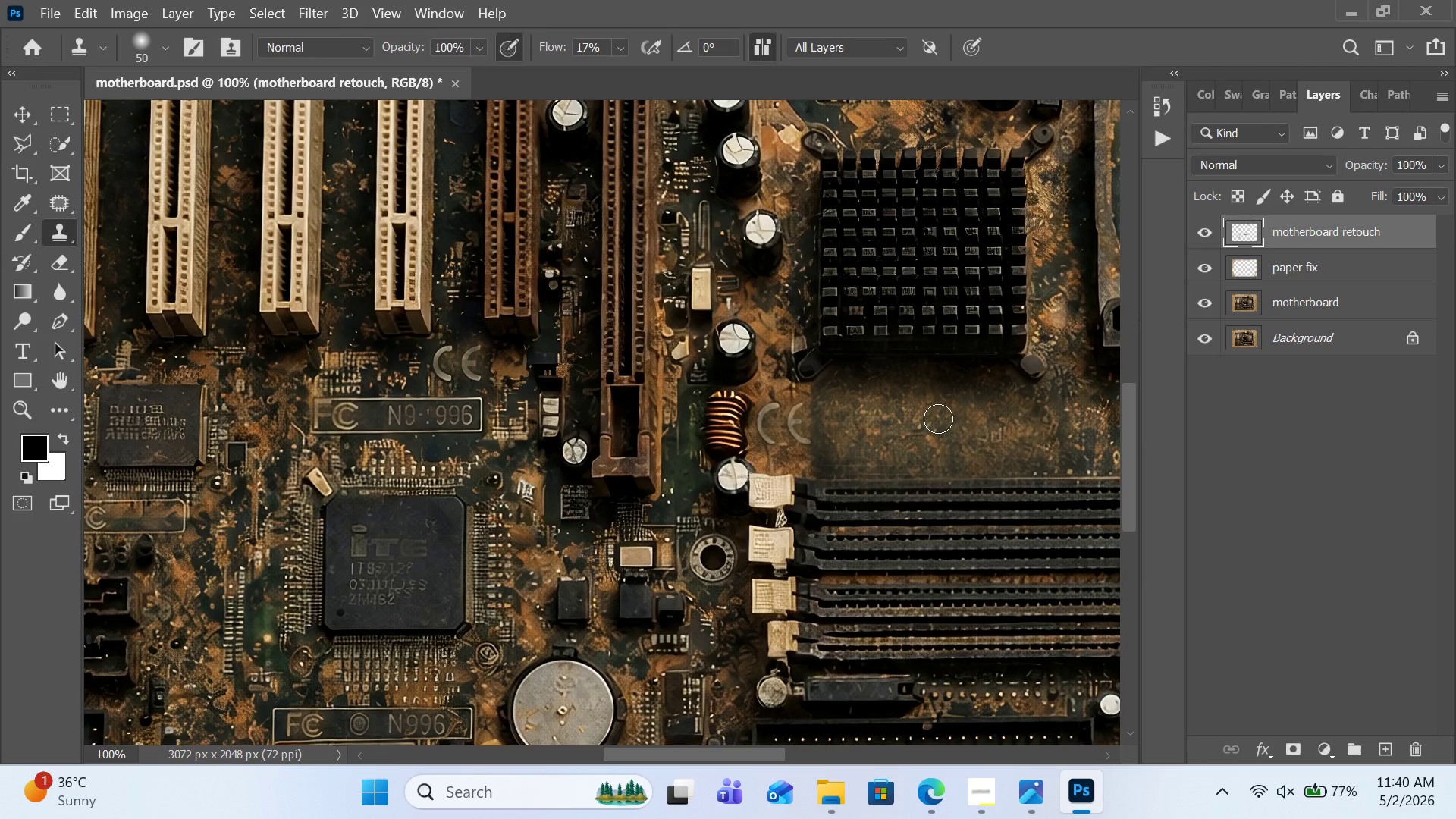 
hold_key(key=AltLeft, duration=0.47)
left_click([775, 388])
 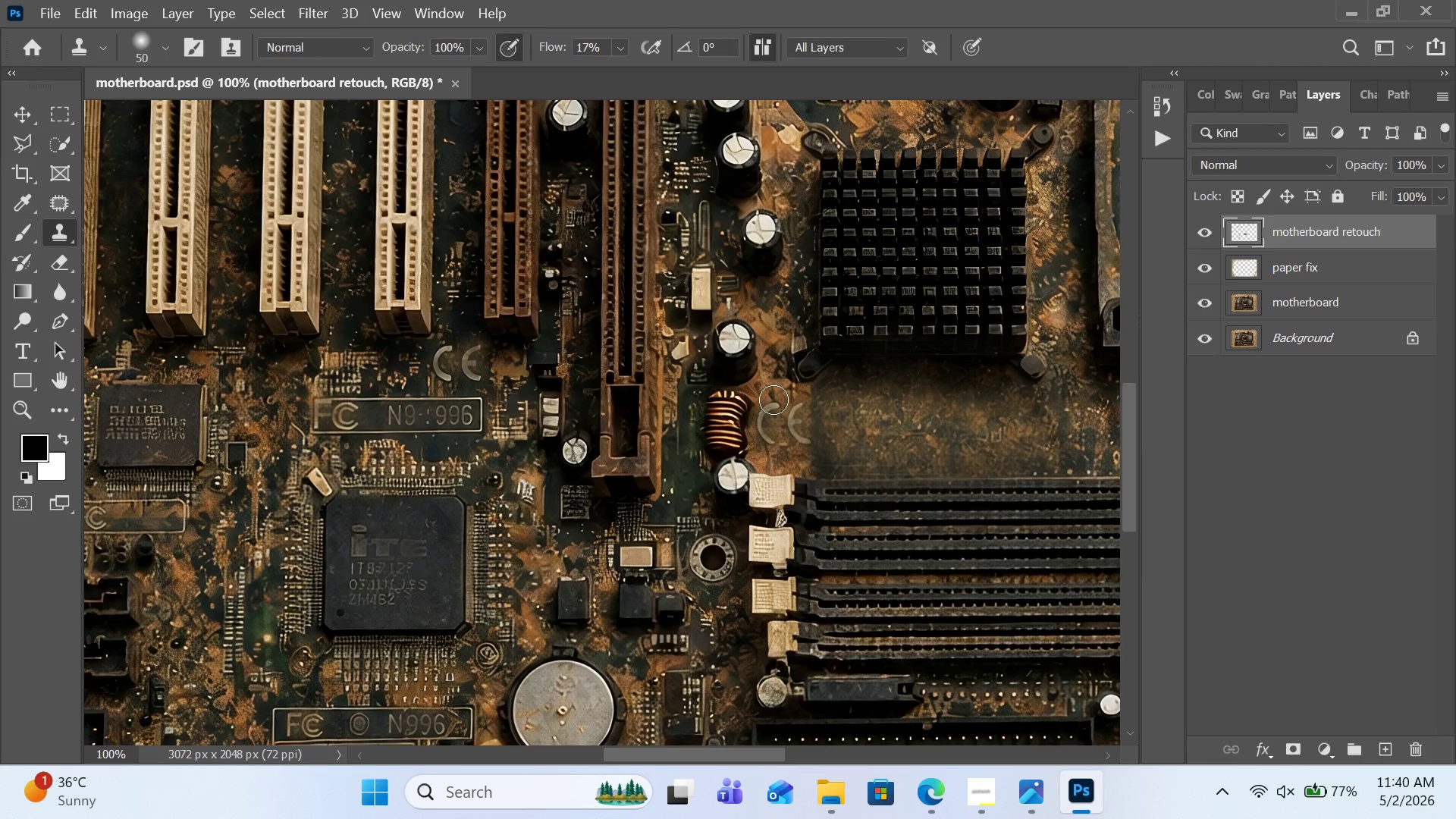 
left_click_drag(start_coordinate=[774, 400], to_coordinate=[774, 437])
 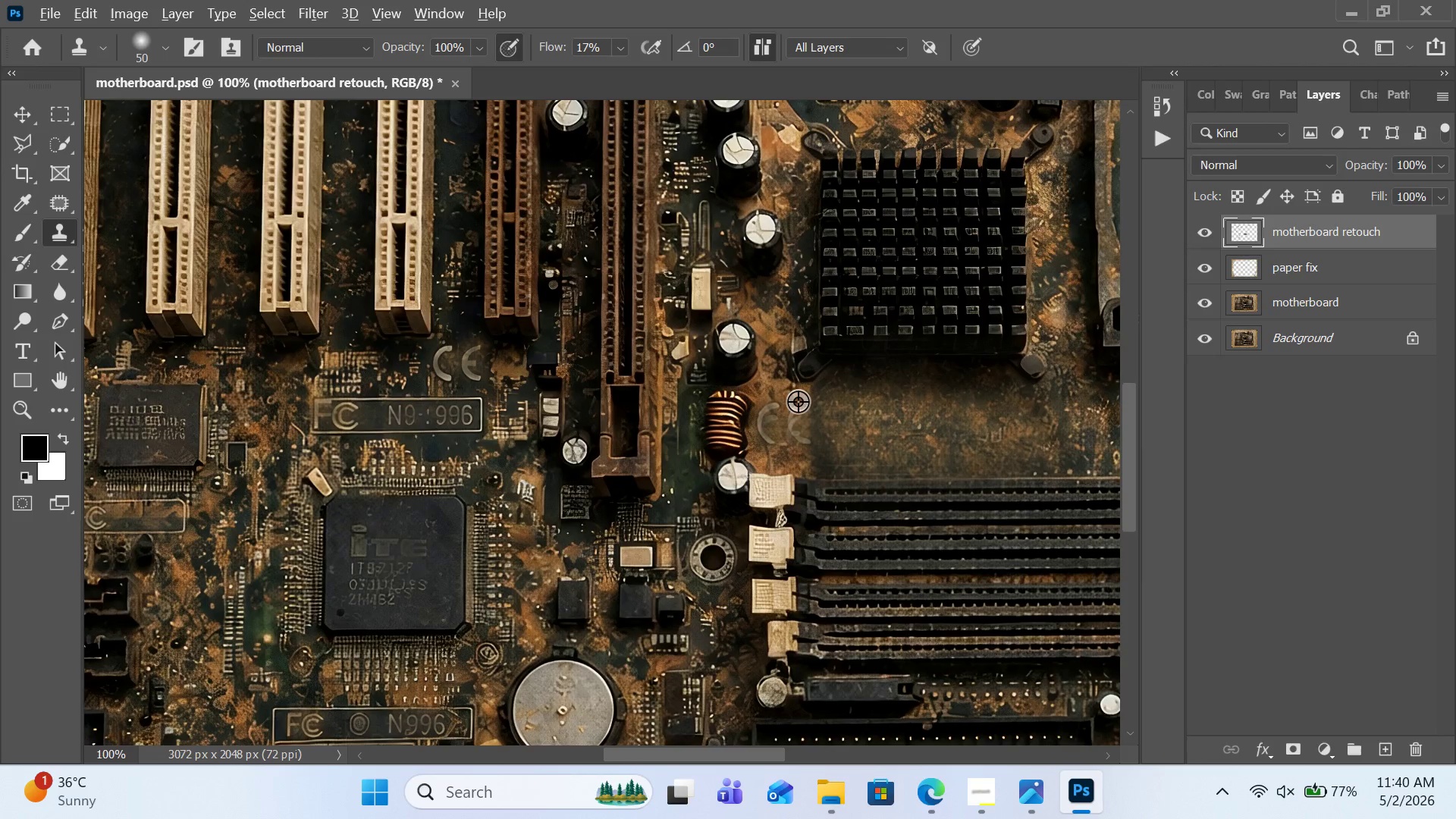 
hold_key(key=AltLeft, duration=0.45)
left_click([766, 375])
 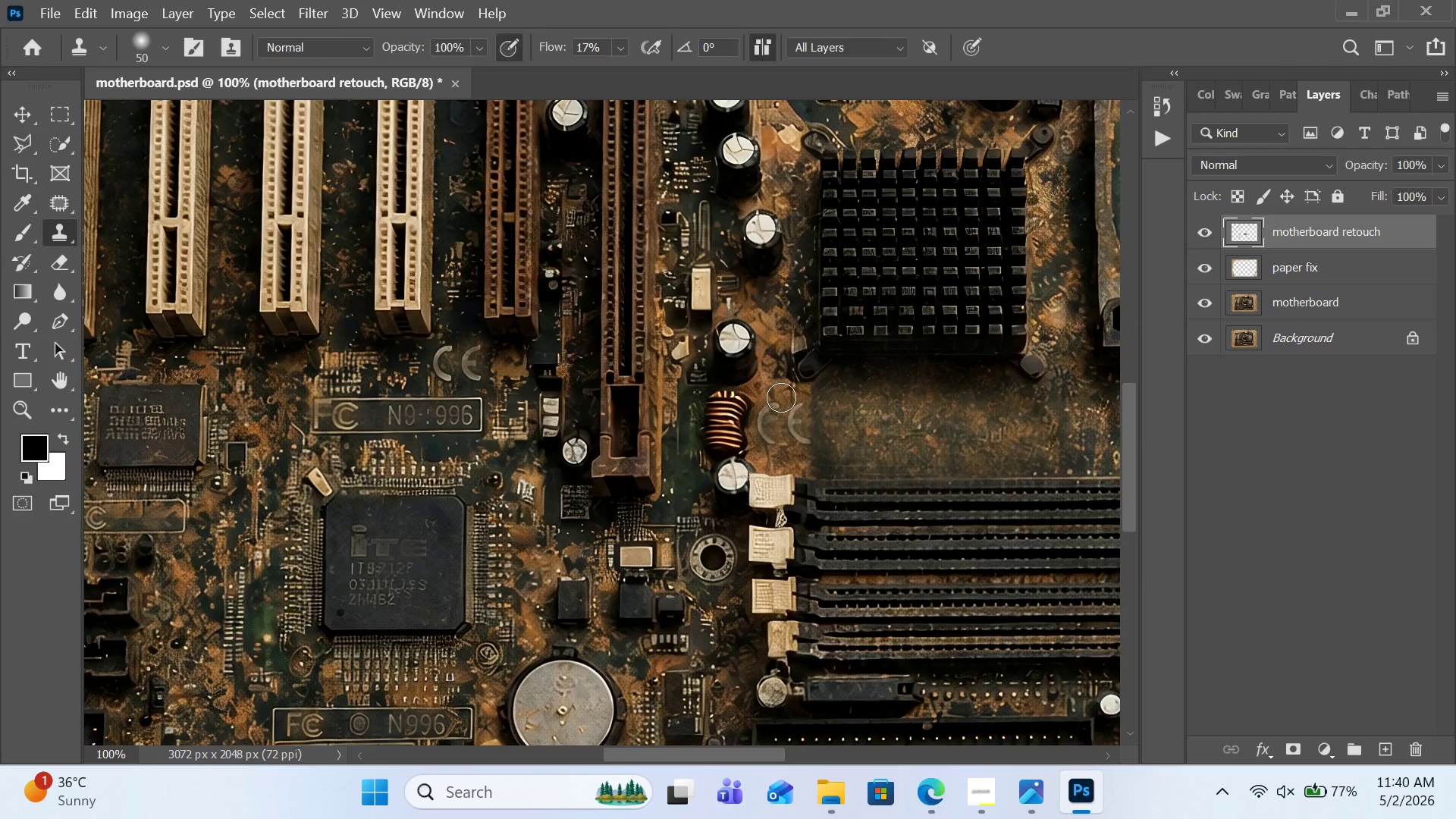 
left_click_drag(start_coordinate=[781, 397], to_coordinate=[807, 438])
 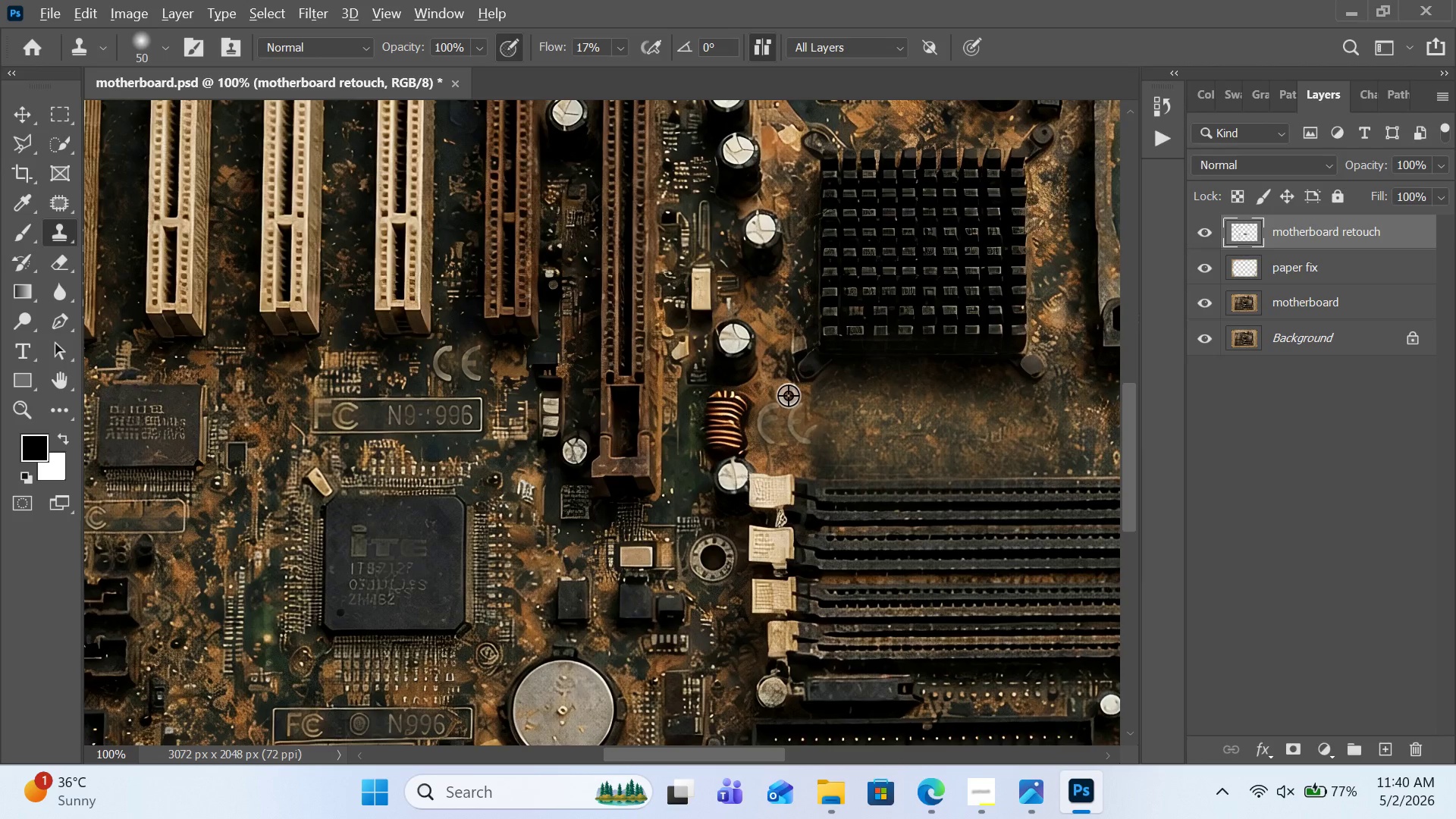 
hold_key(key=AltLeft, duration=0.41)
left_click([777, 381])
 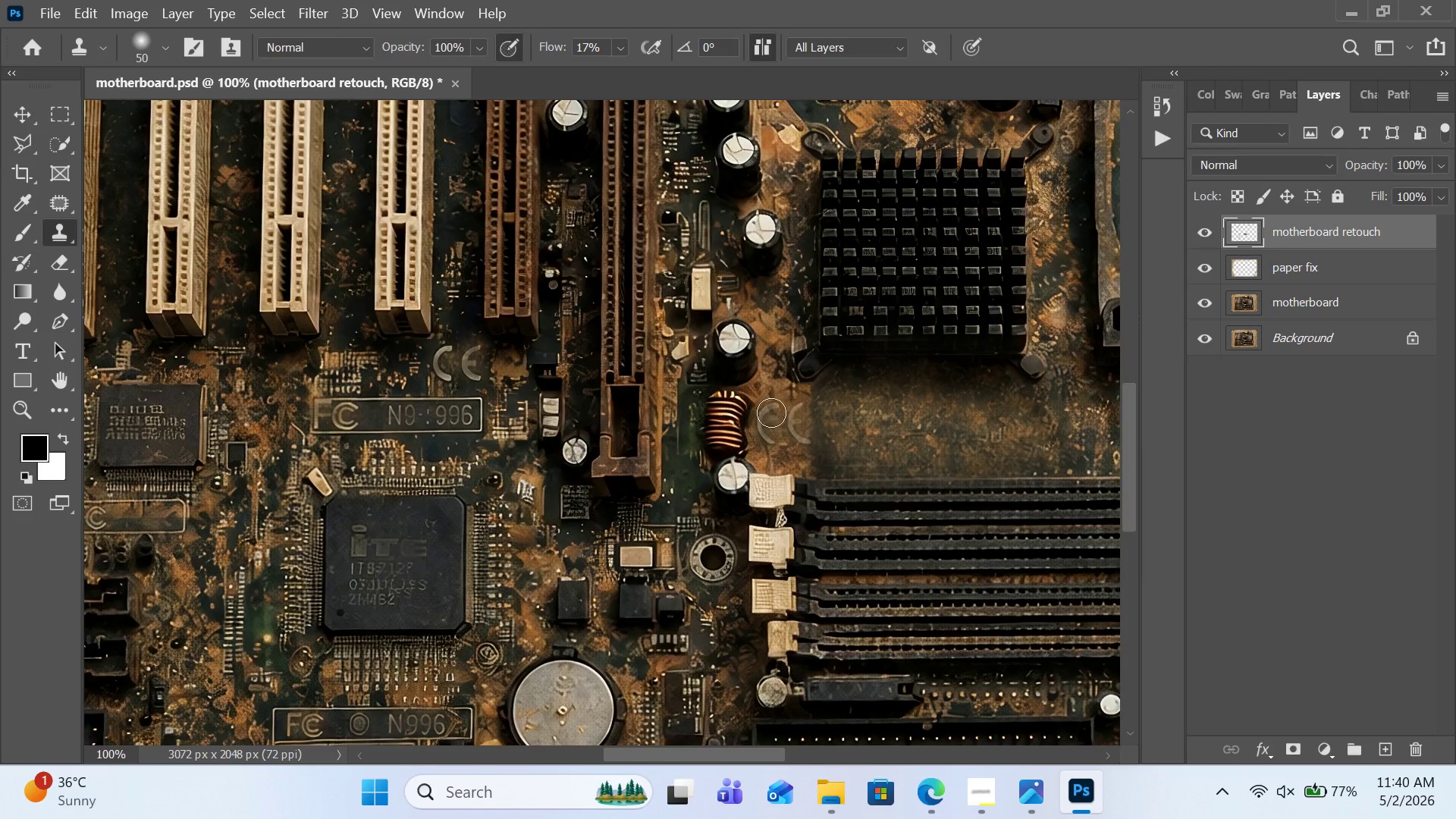 
left_click_drag(start_coordinate=[774, 409], to_coordinate=[780, 452])
 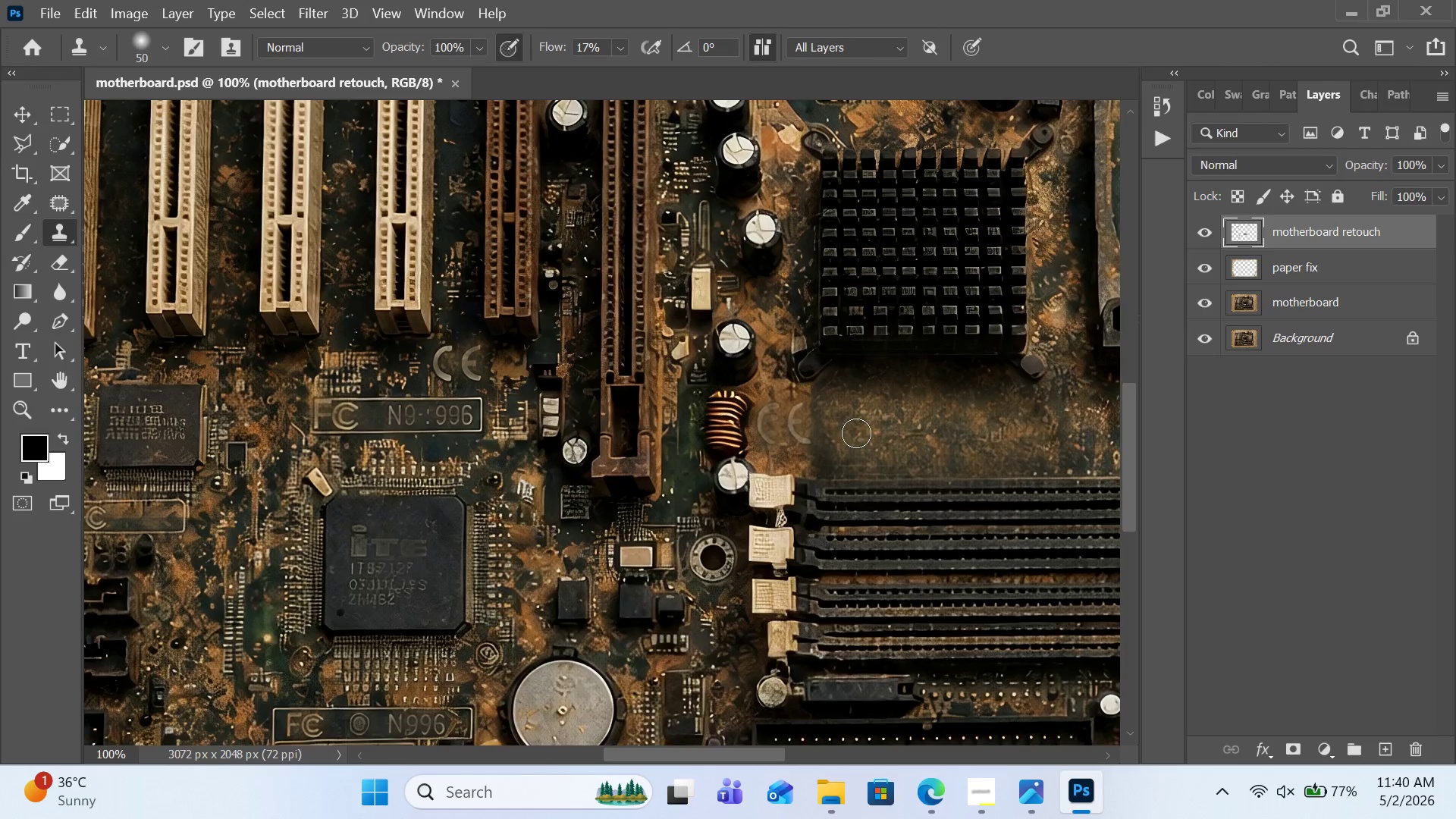 
scroll: coordinate [856, 433], scroll_direction: up, amount: 4.0
 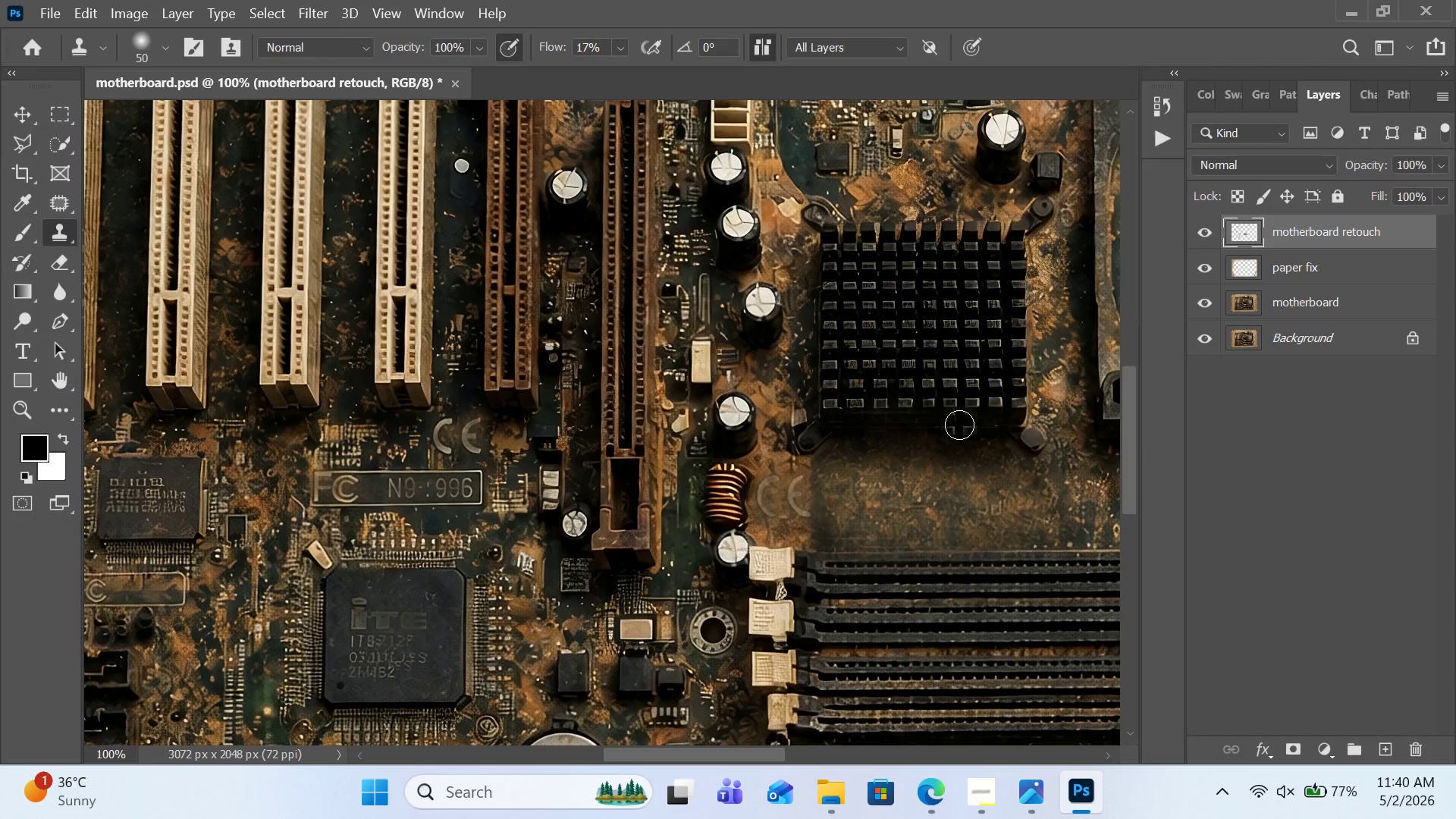 
key(Control+Minus)
 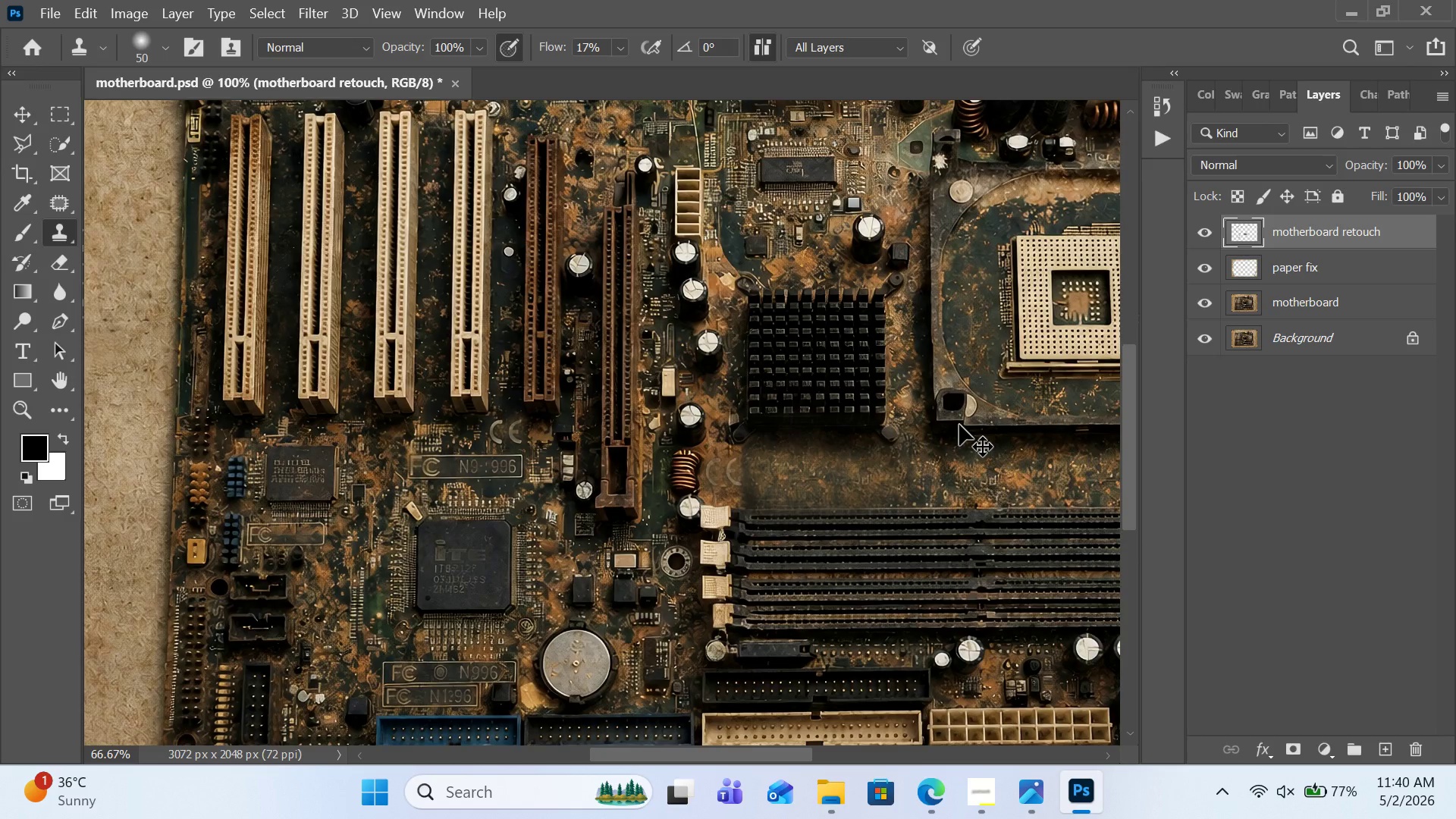 
key(Control+Minus)
 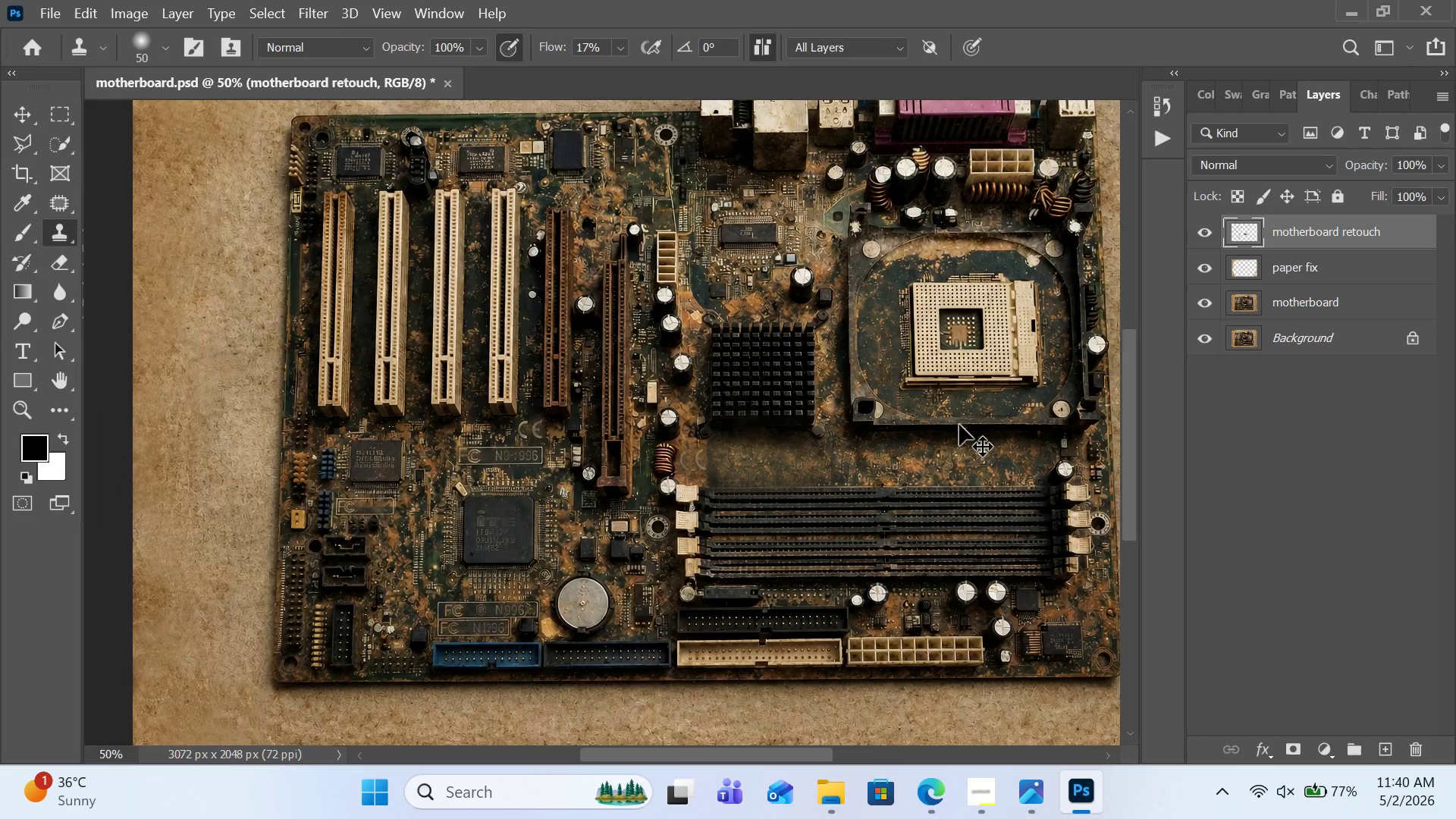 
key(Control+Minus)
 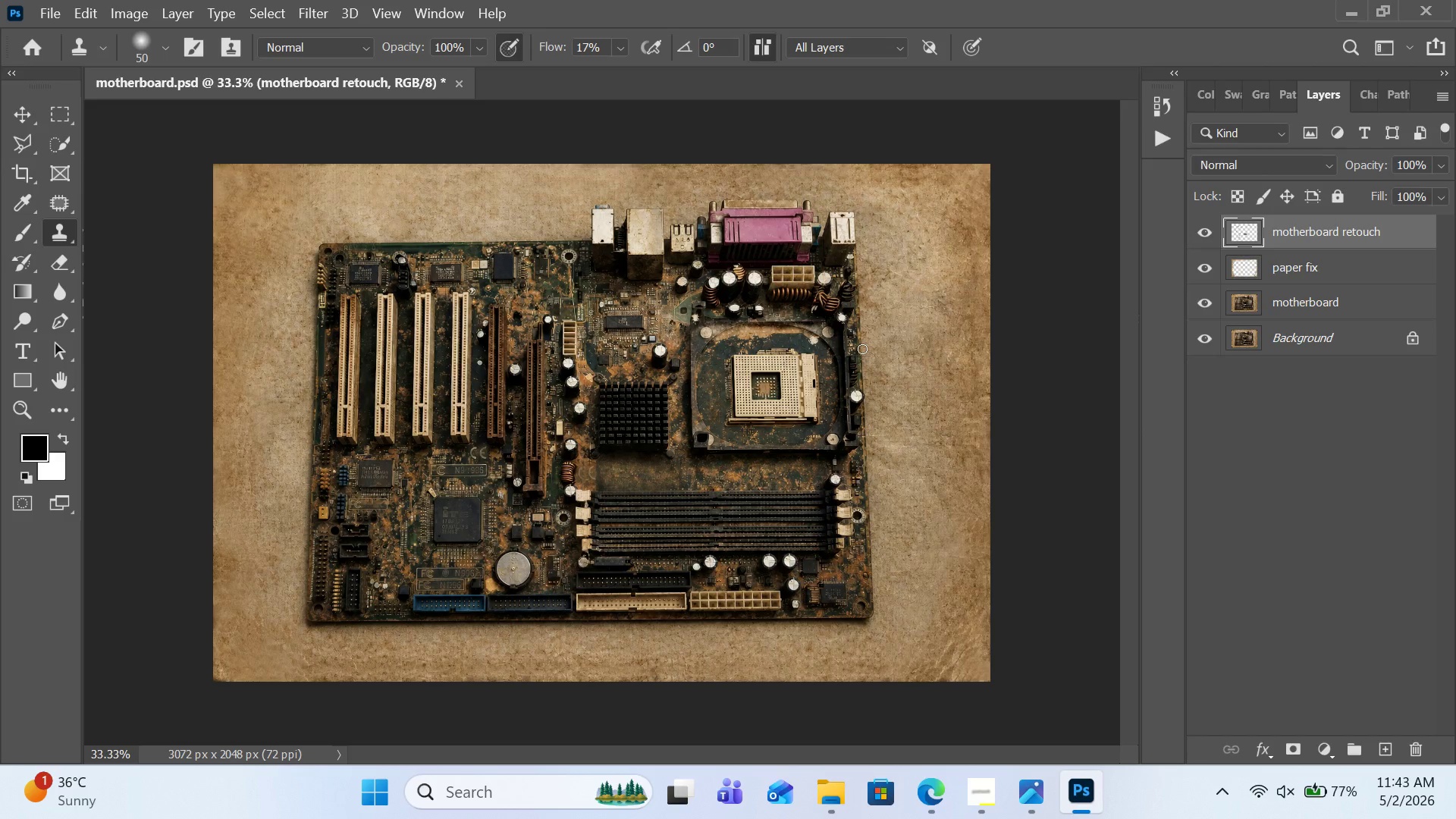 
wait(177.45)
 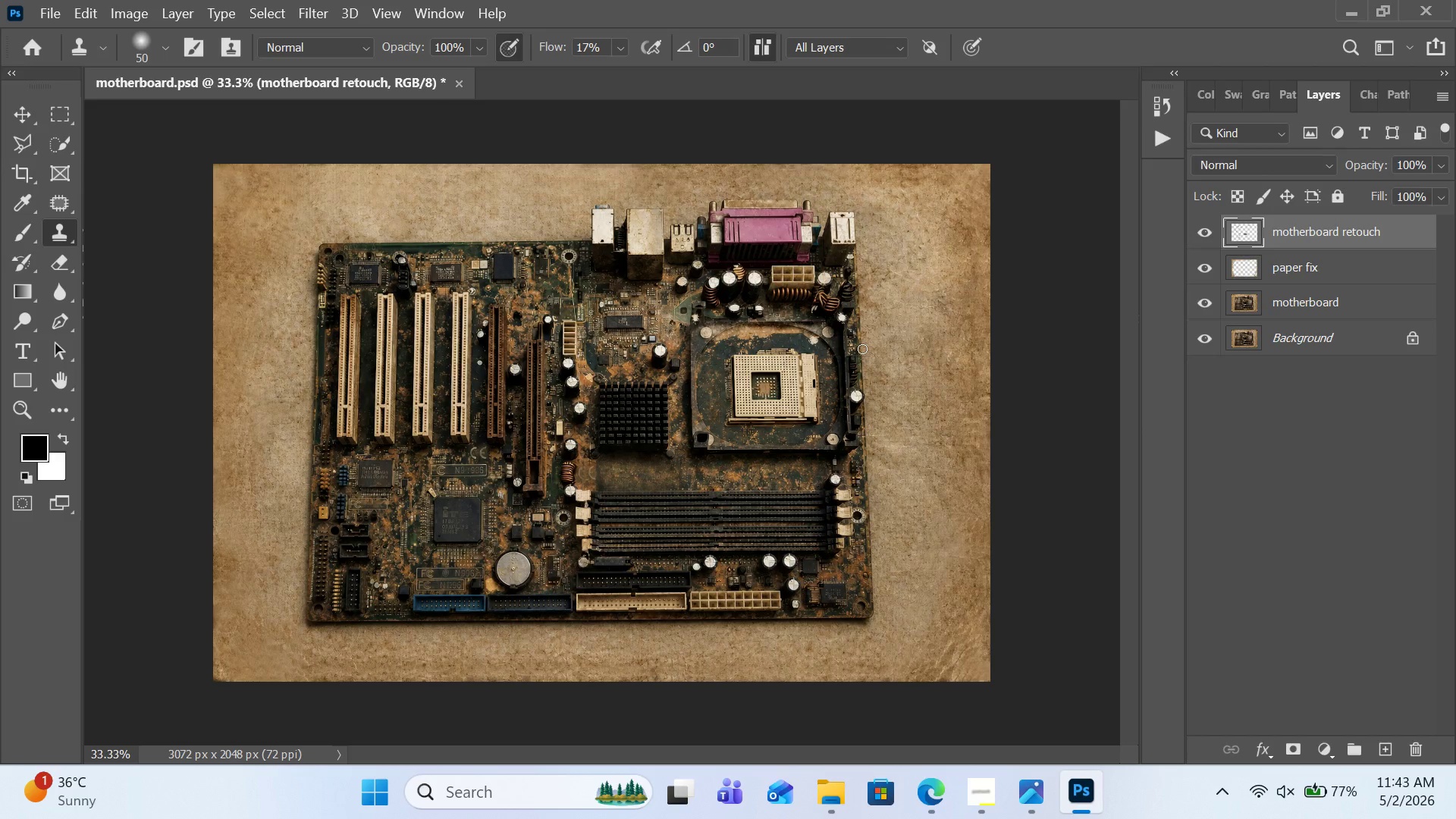 
left_click([1275, 311])
 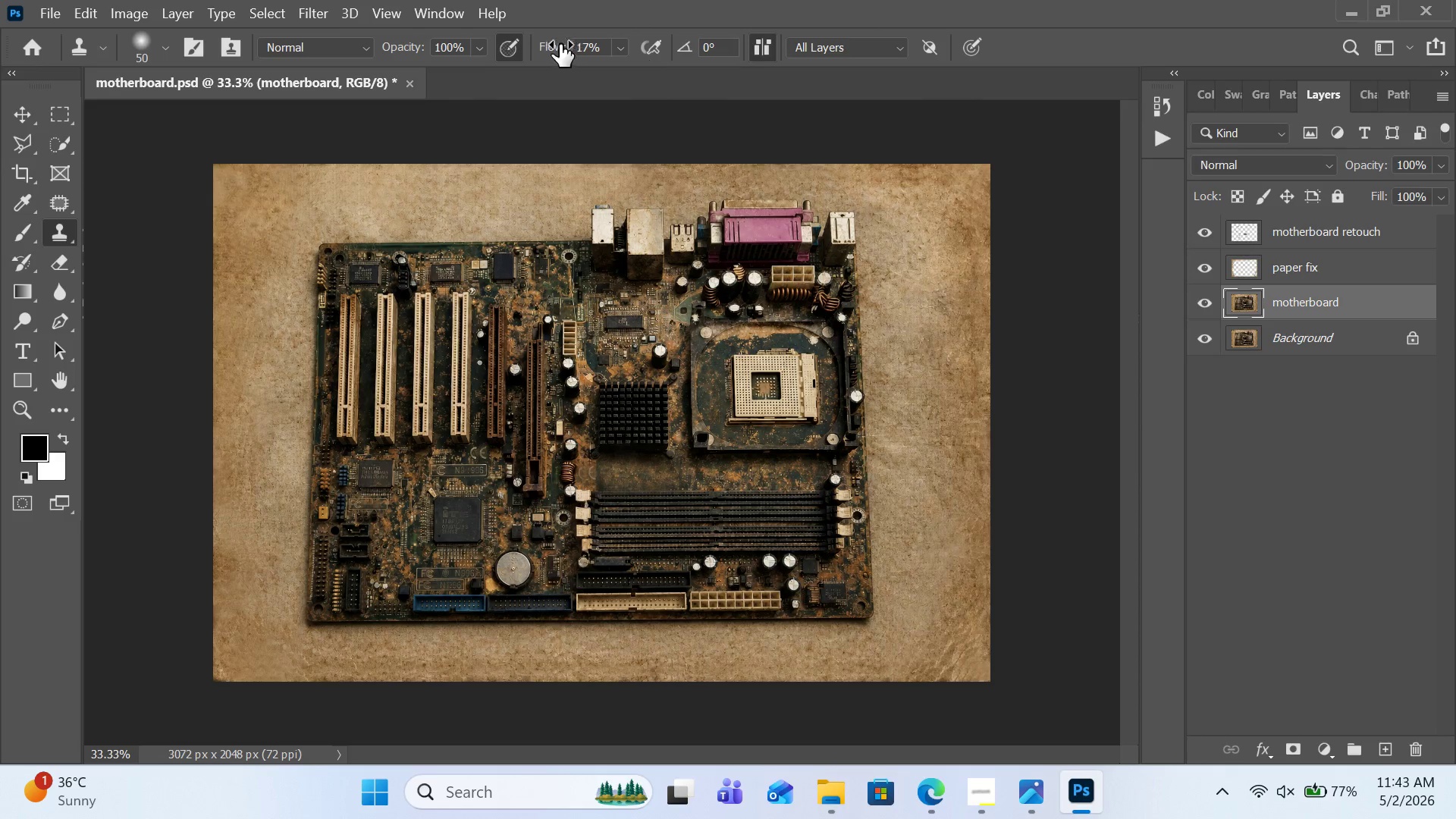 
left_click([326, 14])
 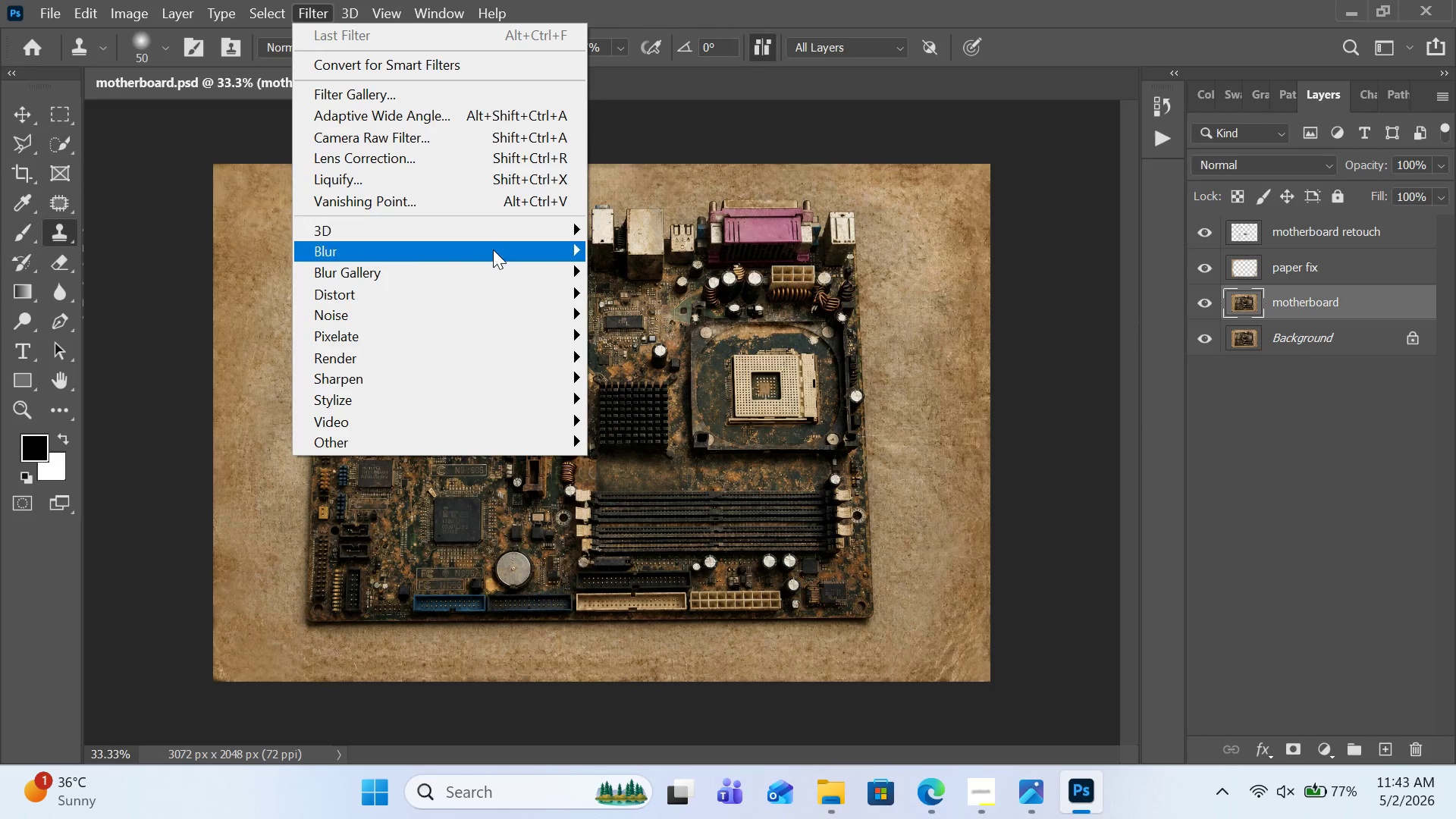 
left_click([493, 249])
 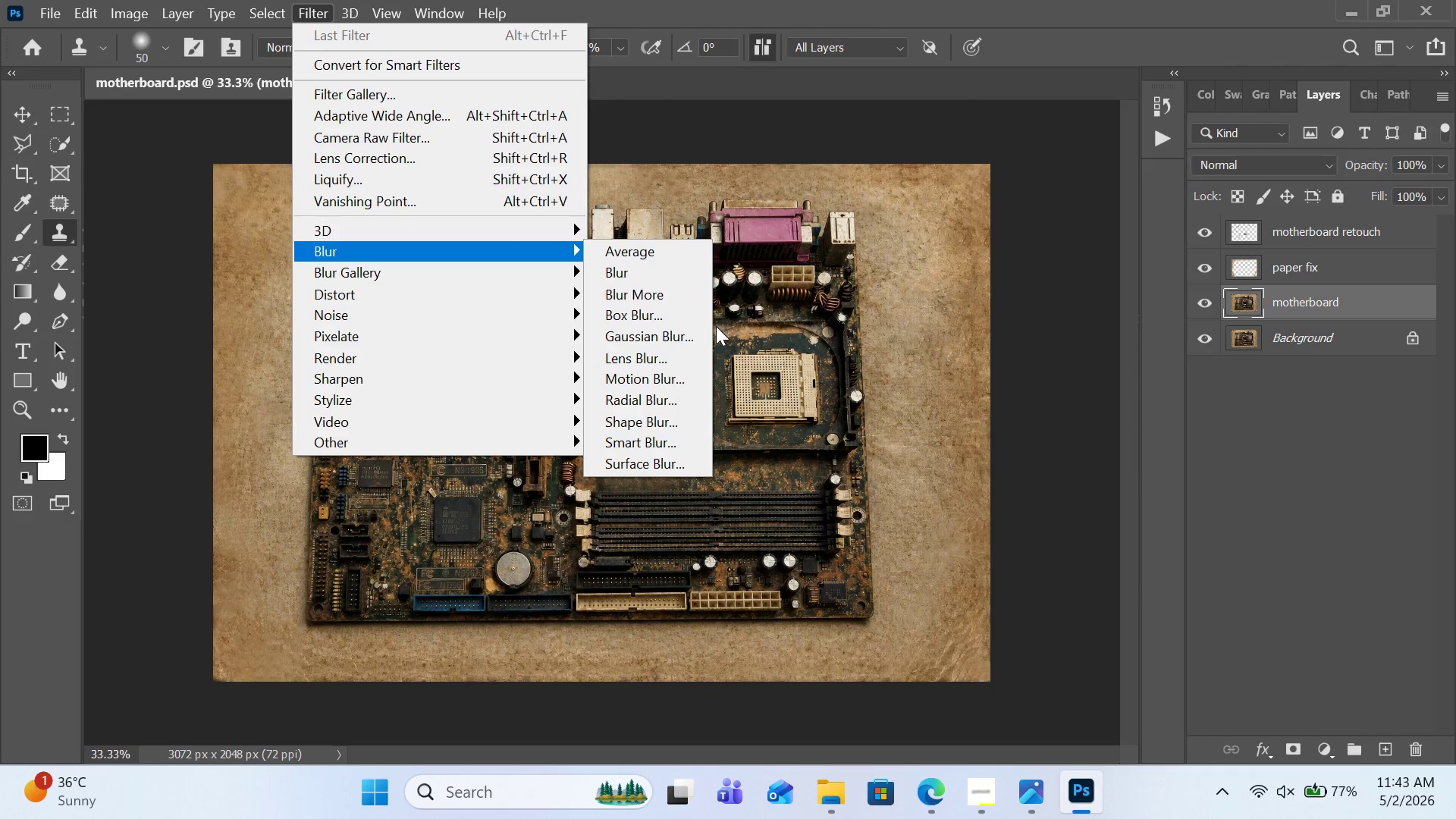 
left_click([701, 331])
 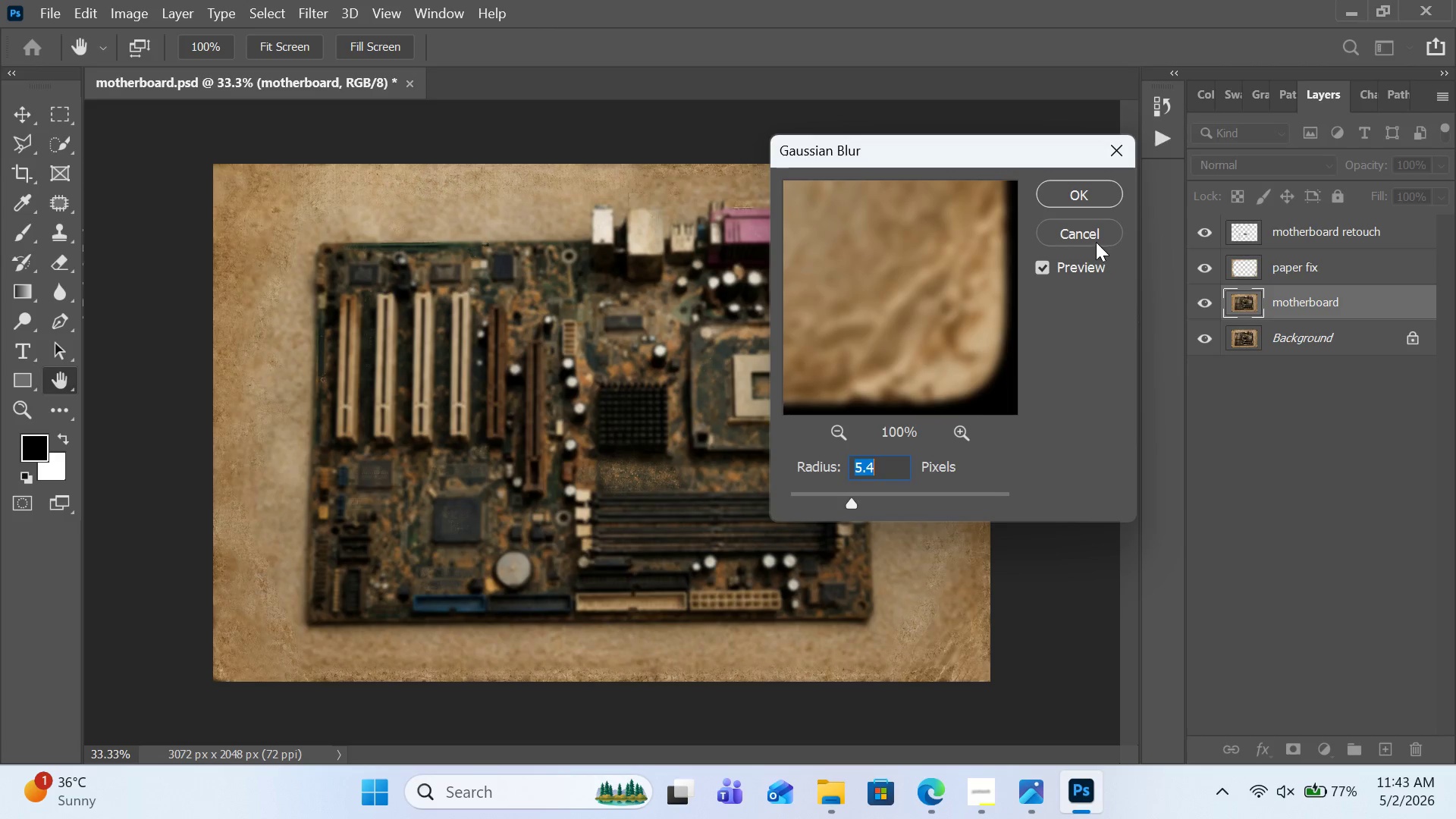 
wait(5.09)
 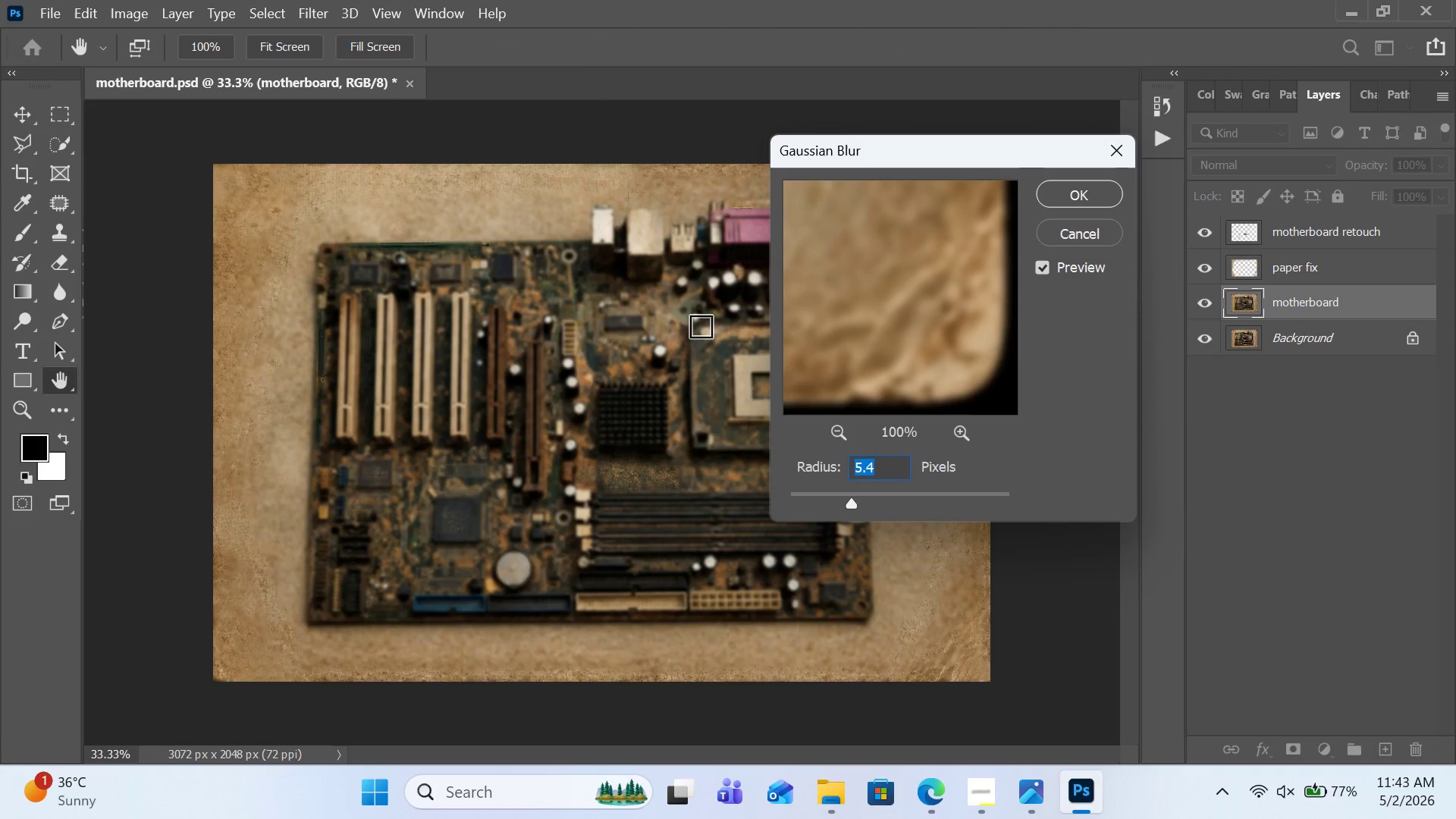 
left_click([1096, 242])
 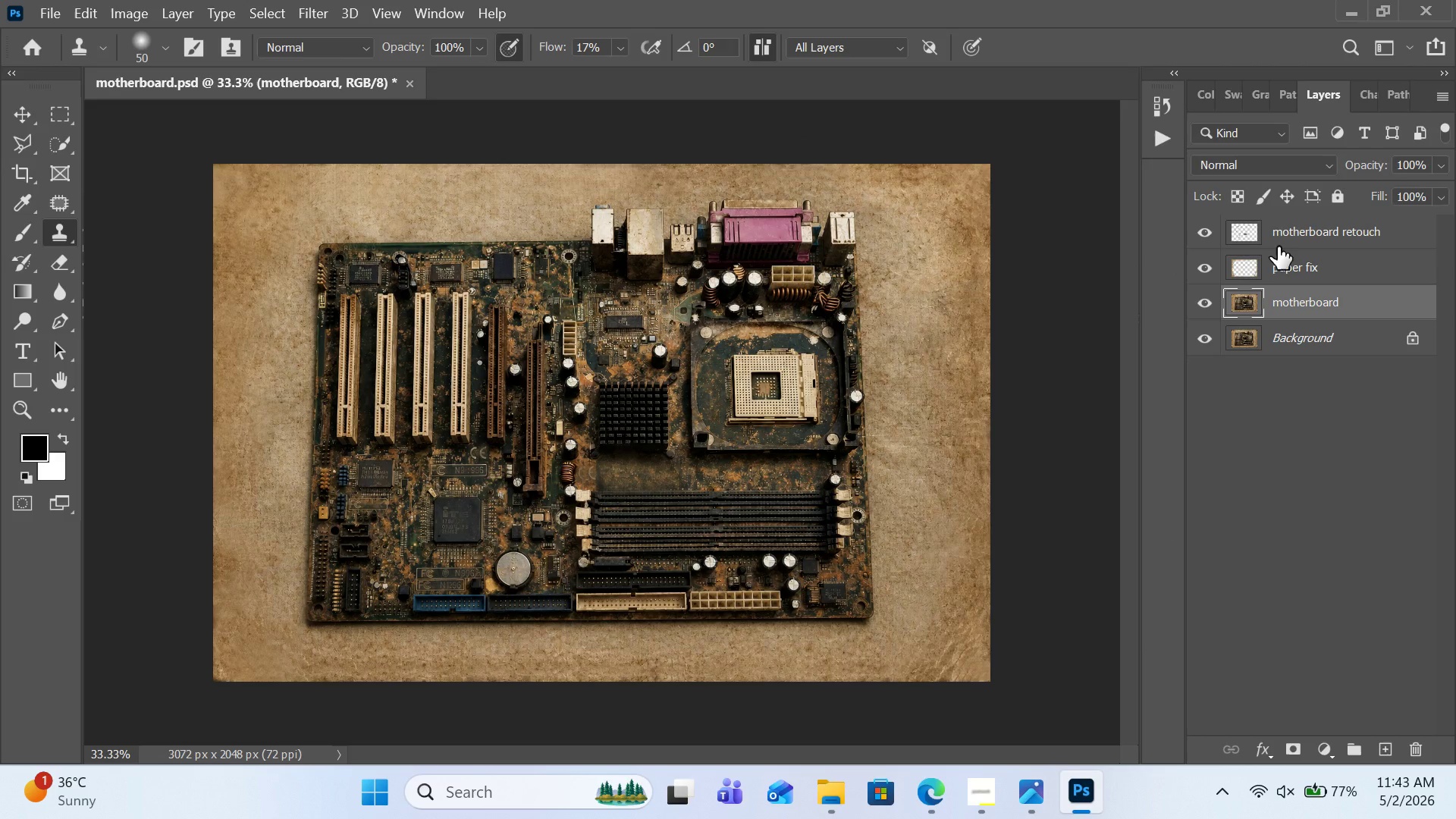 
left_click([1277, 245])
 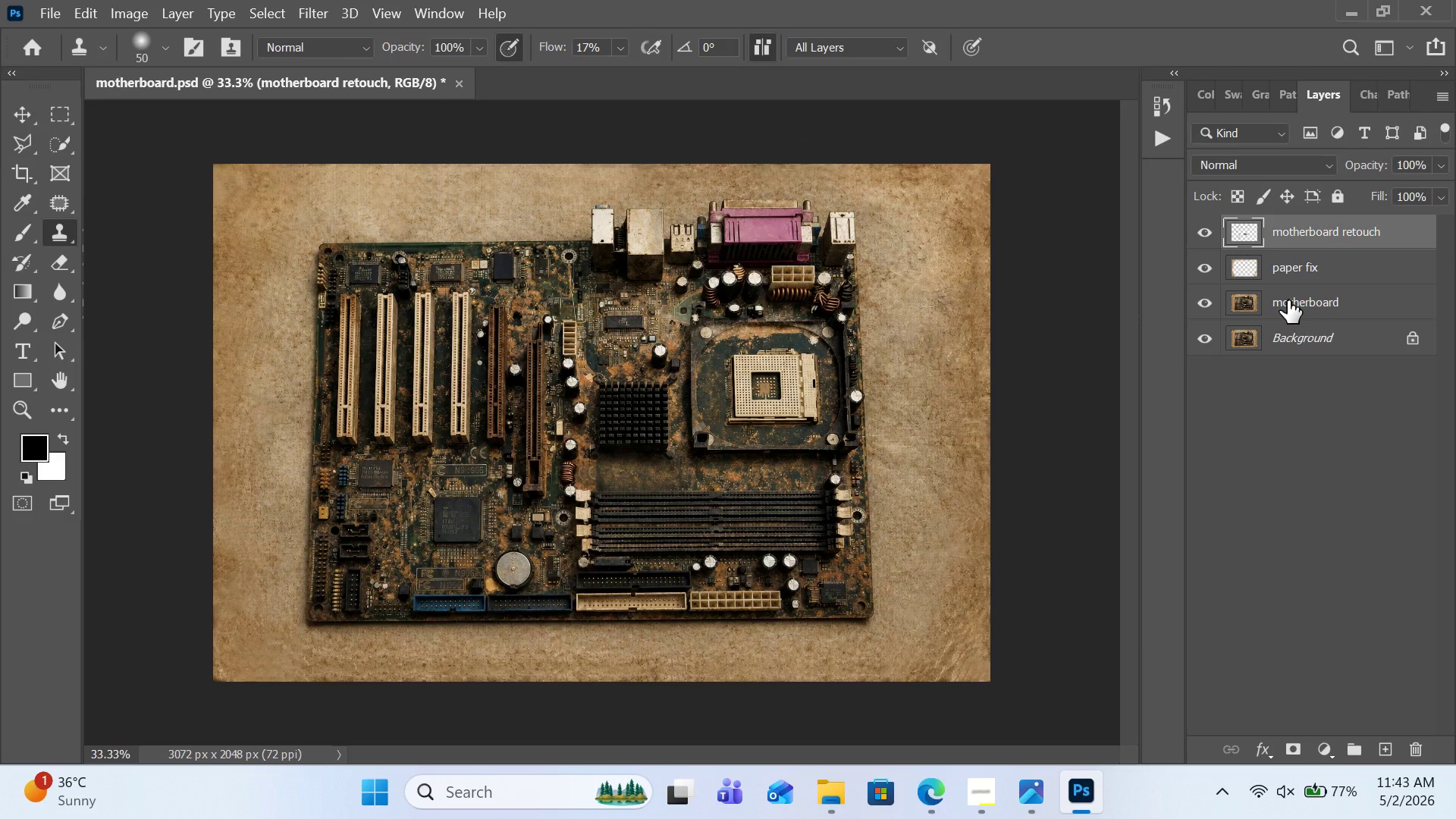 
hold_key(key=MetaLeft, duration=1.34)
left_click([1286, 297])
 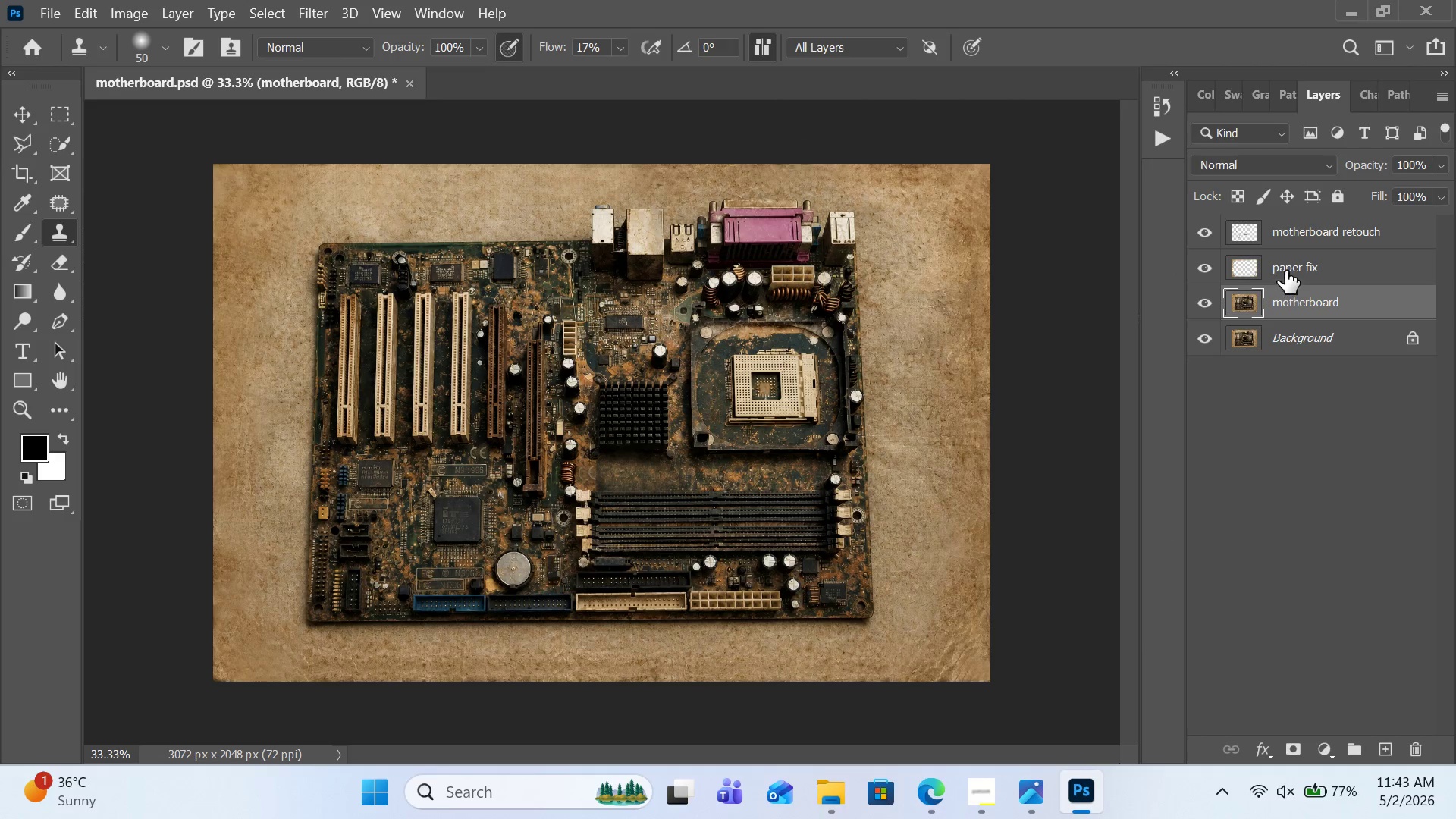 
double_click([1285, 271])
 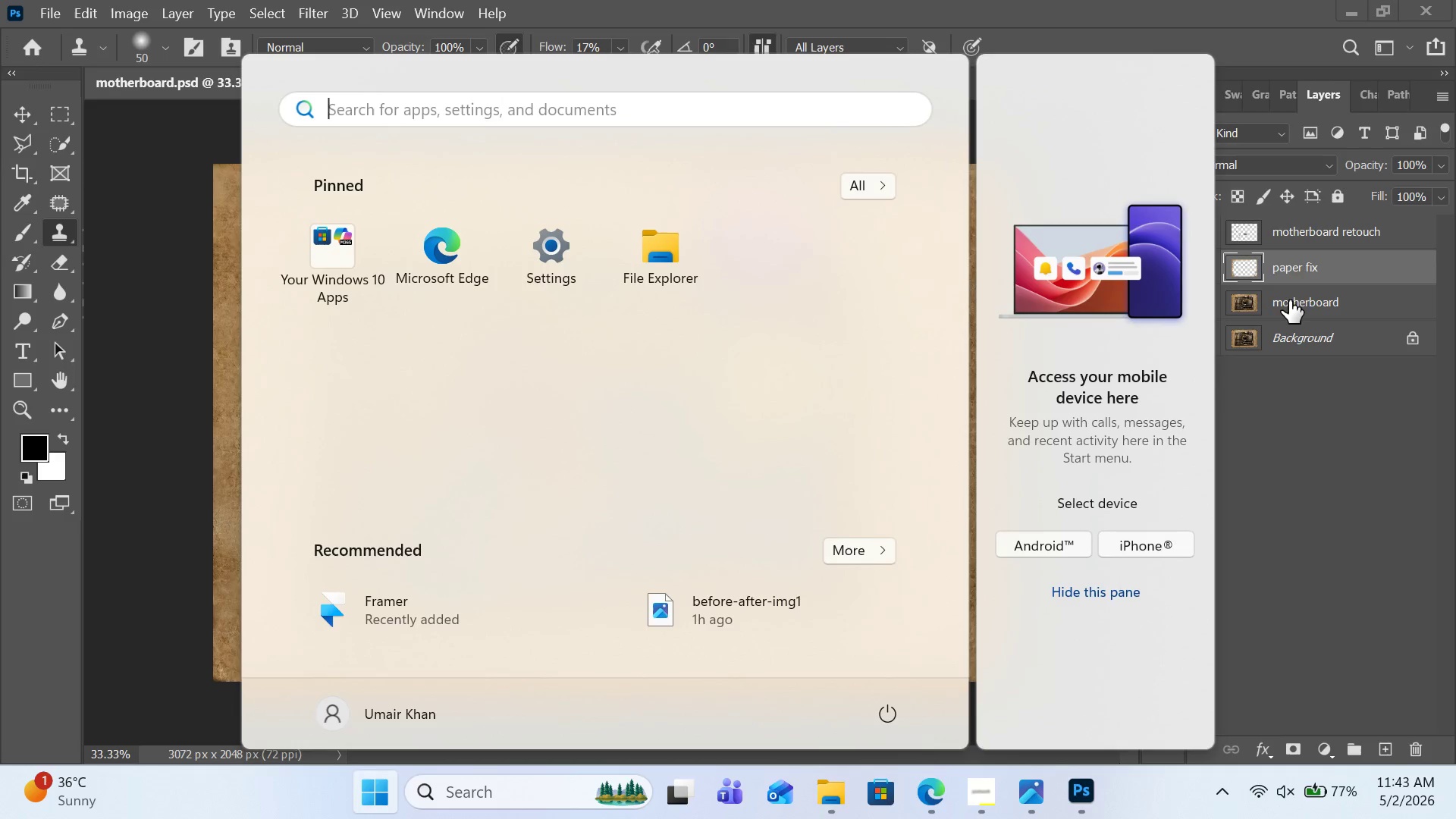 
left_click([1269, 450])
 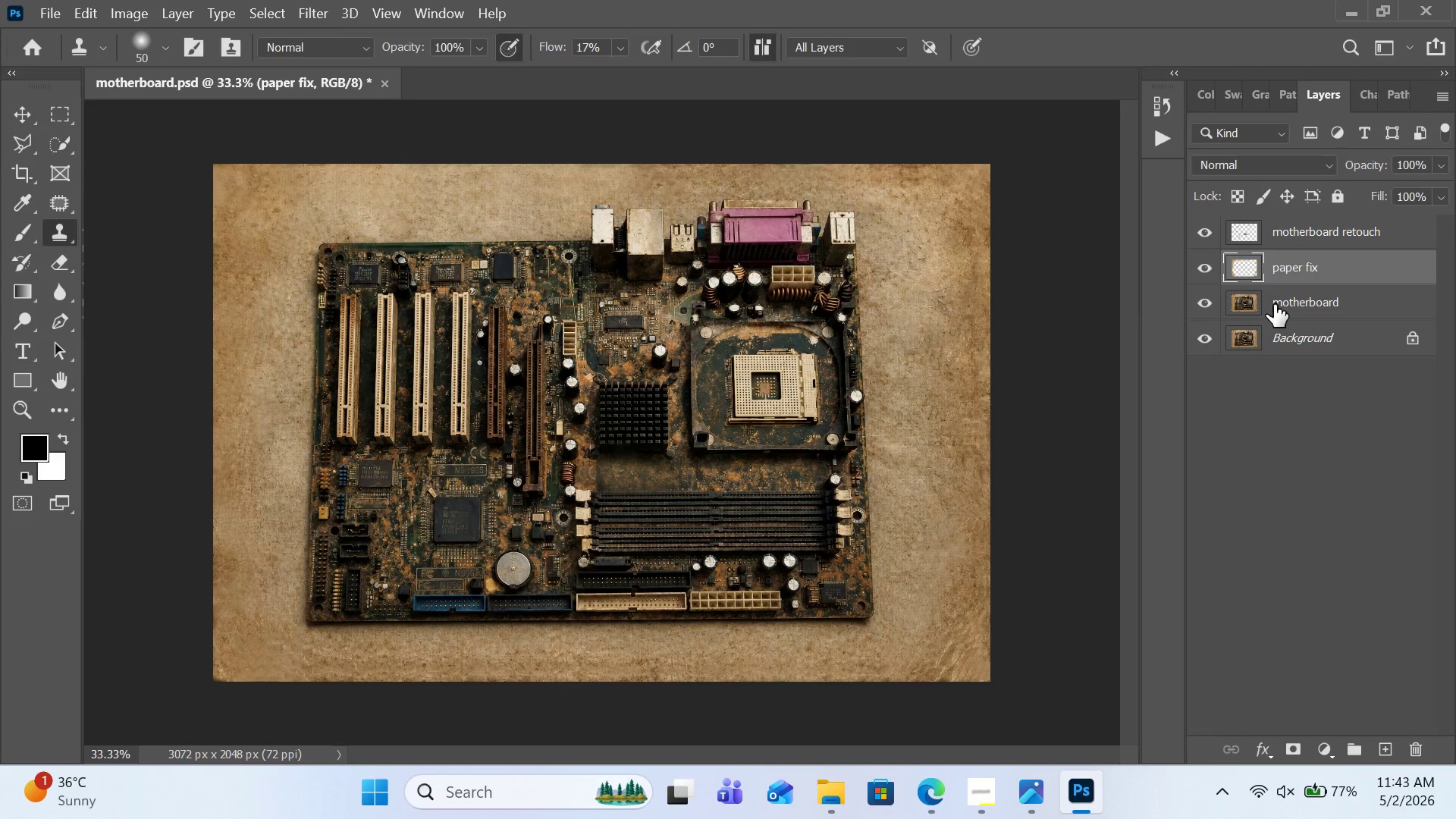 
left_click([1274, 304])
 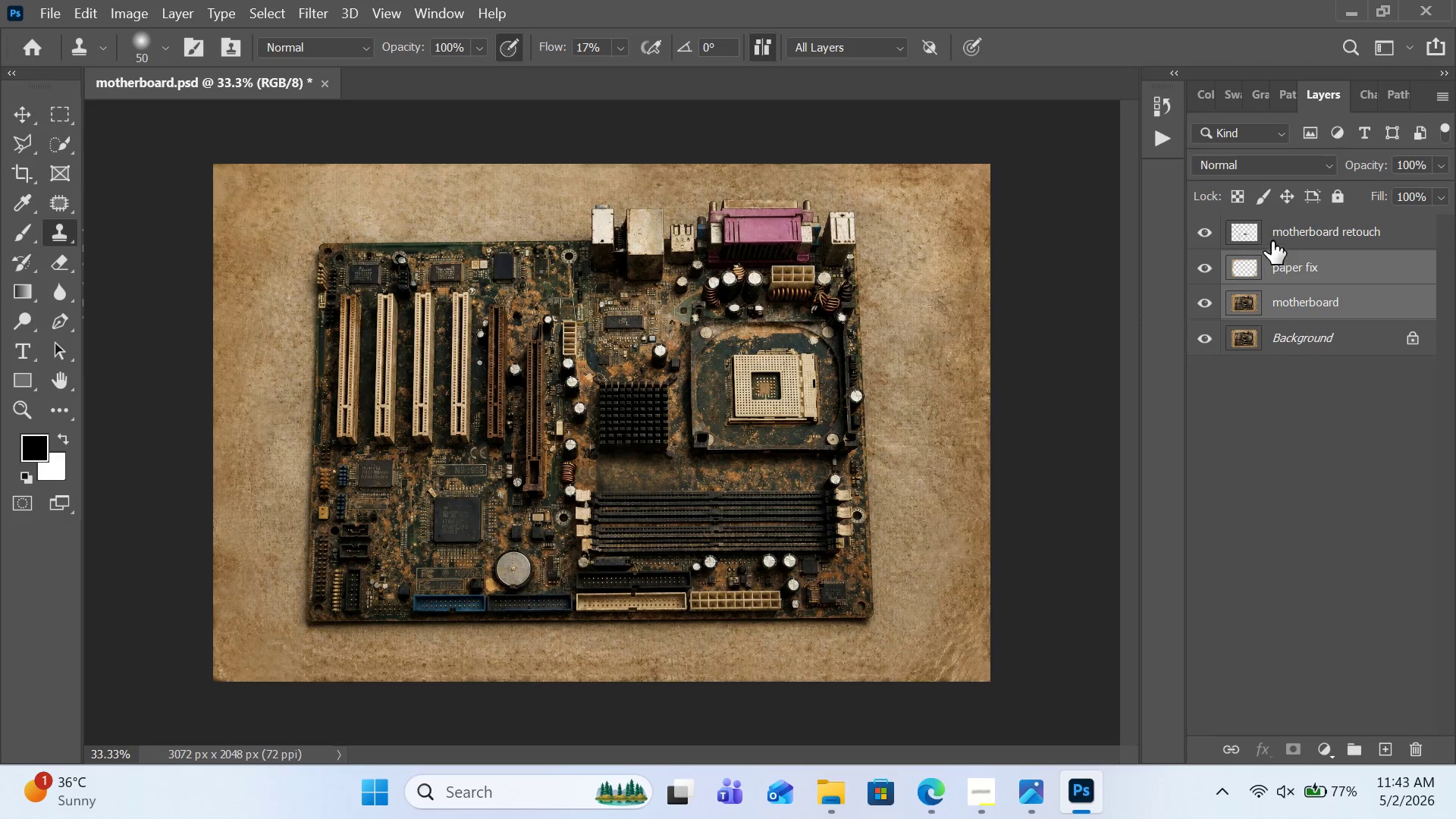 
left_click([1272, 237])
 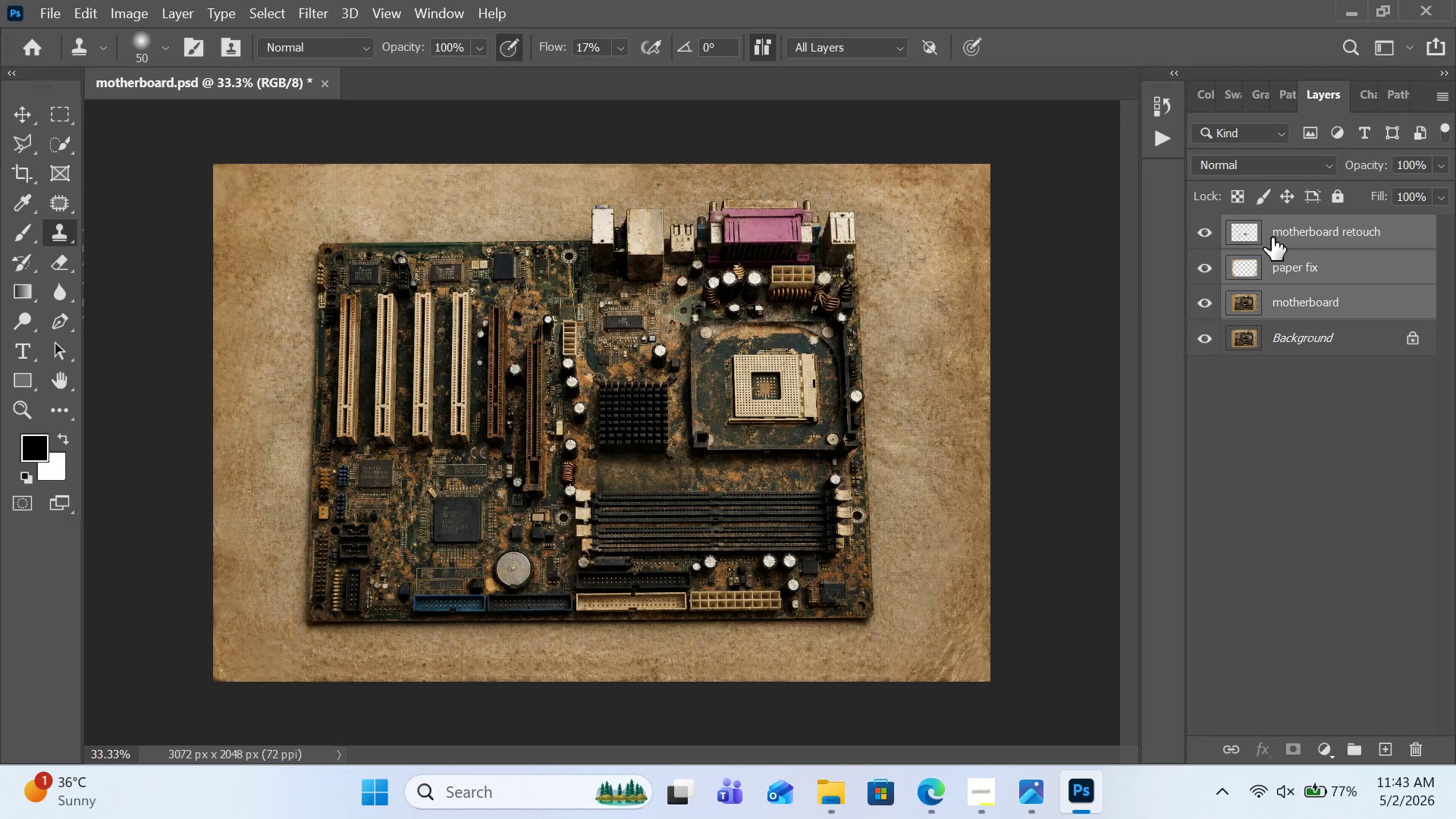 
key(Alt+Control+Shift+E)
 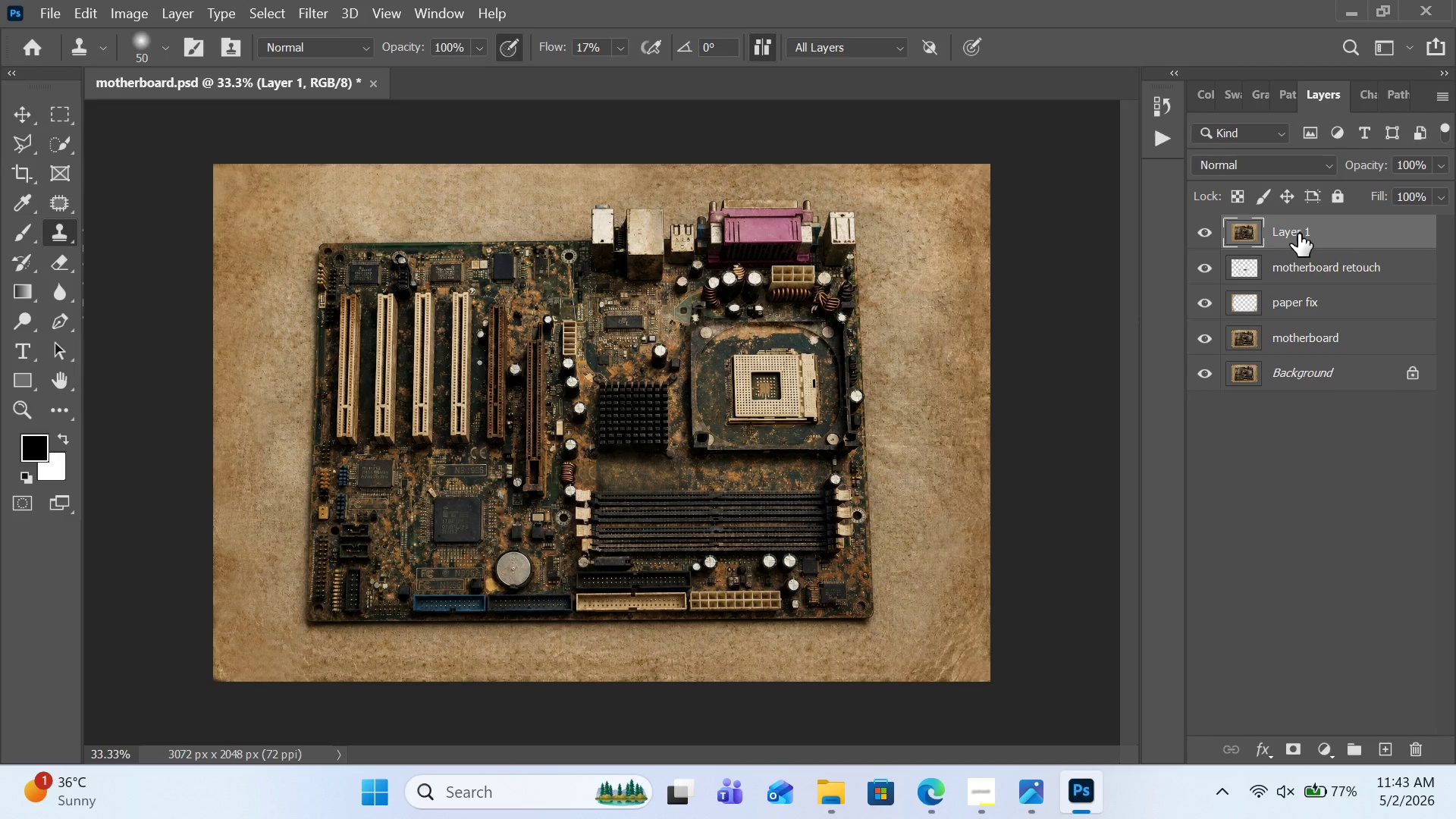 
double_click([1298, 234])
 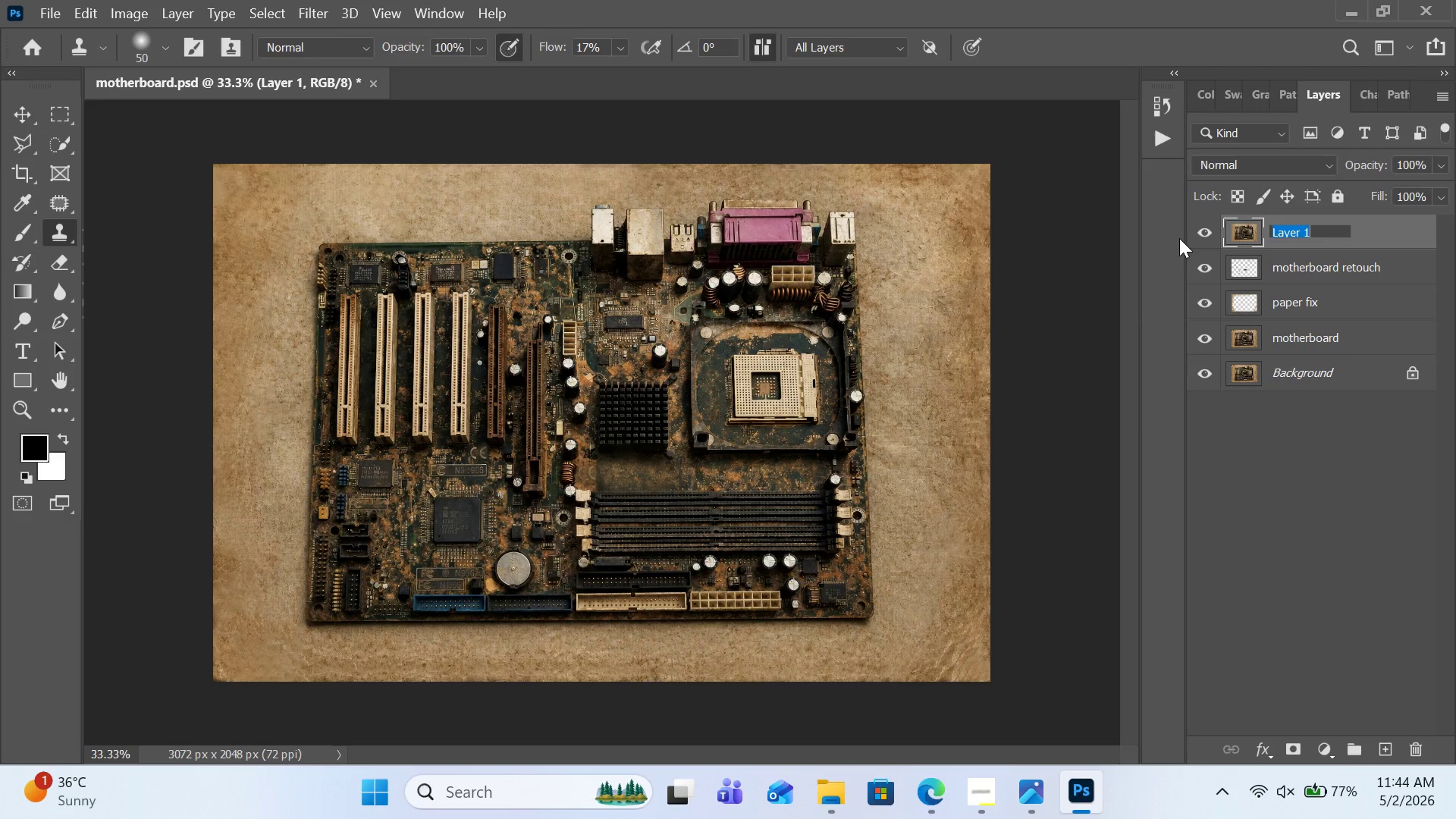 
wait(39.31)
 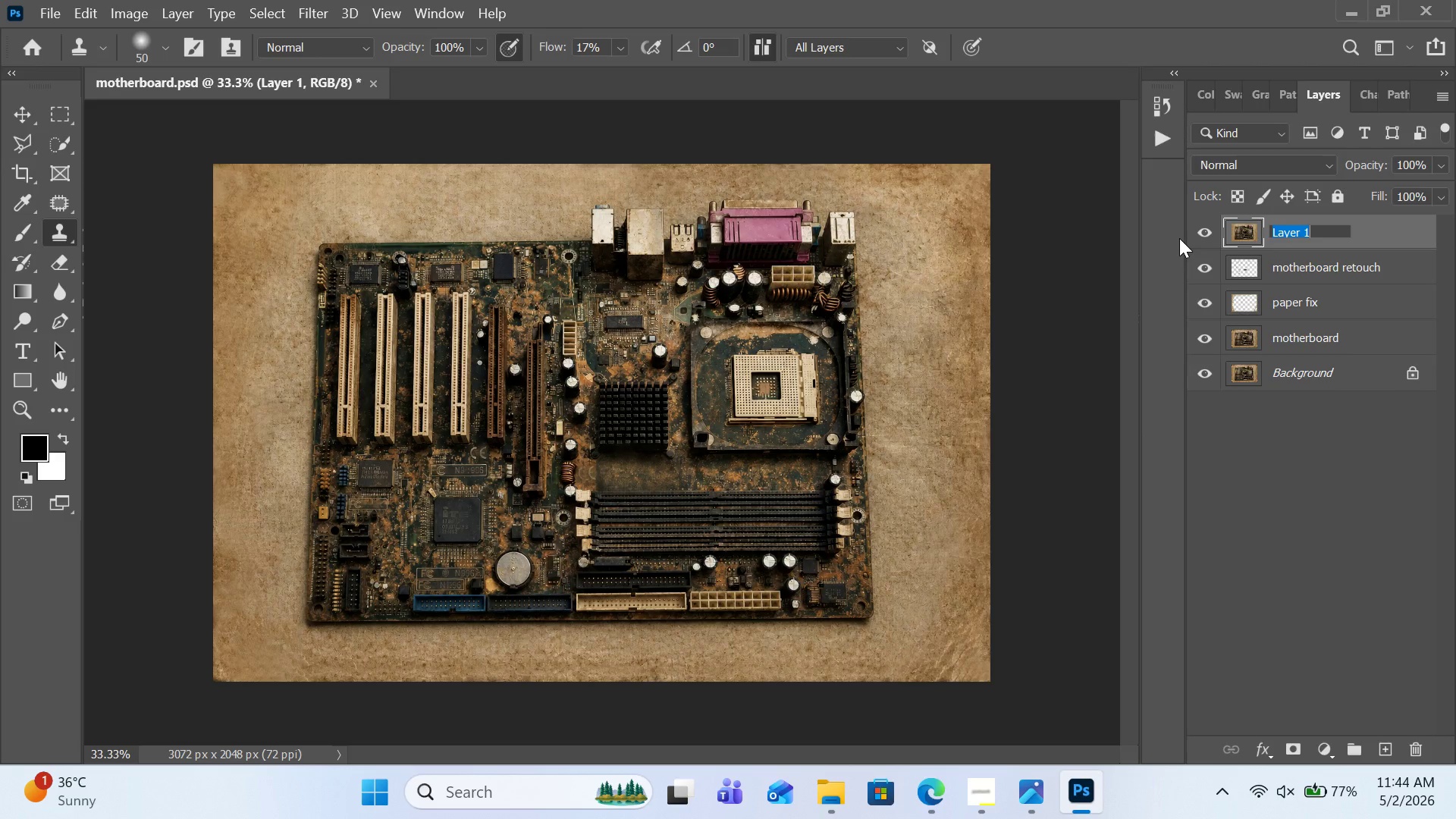 
scroll: coordinate [755, 514], scroll_direction: down, amount: 2.0
 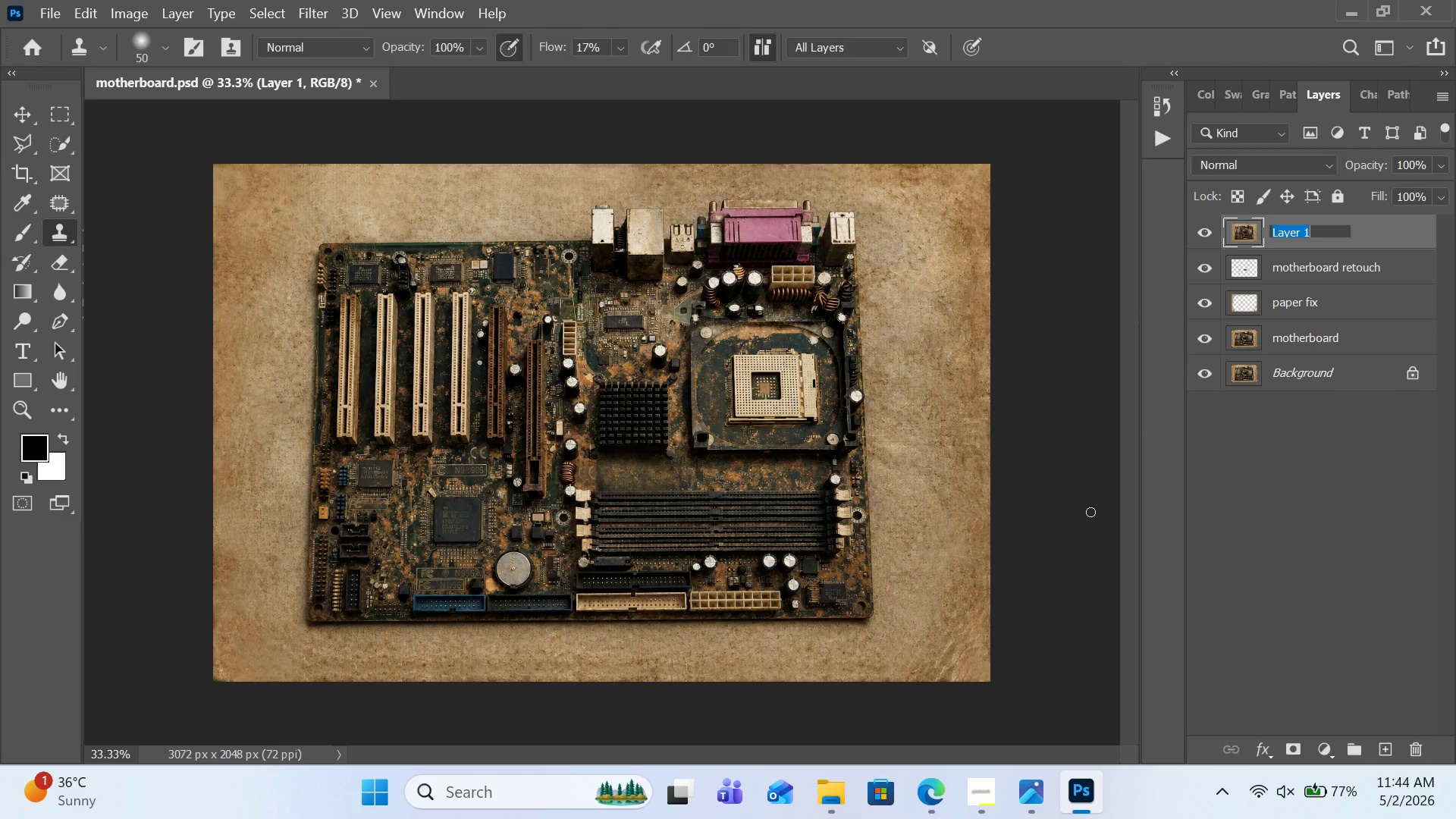 
type(composit layer)
 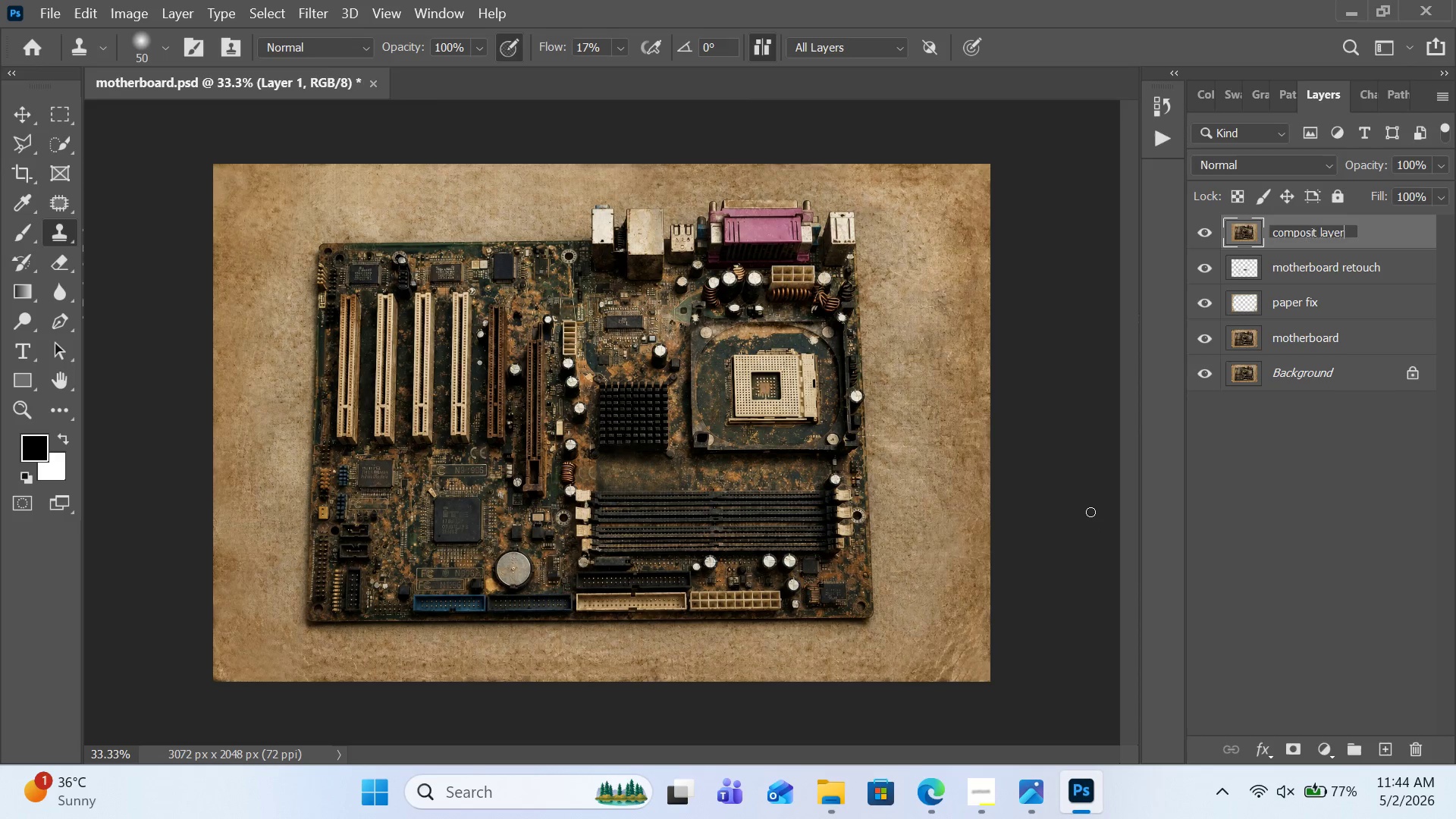 
key(Enter)
 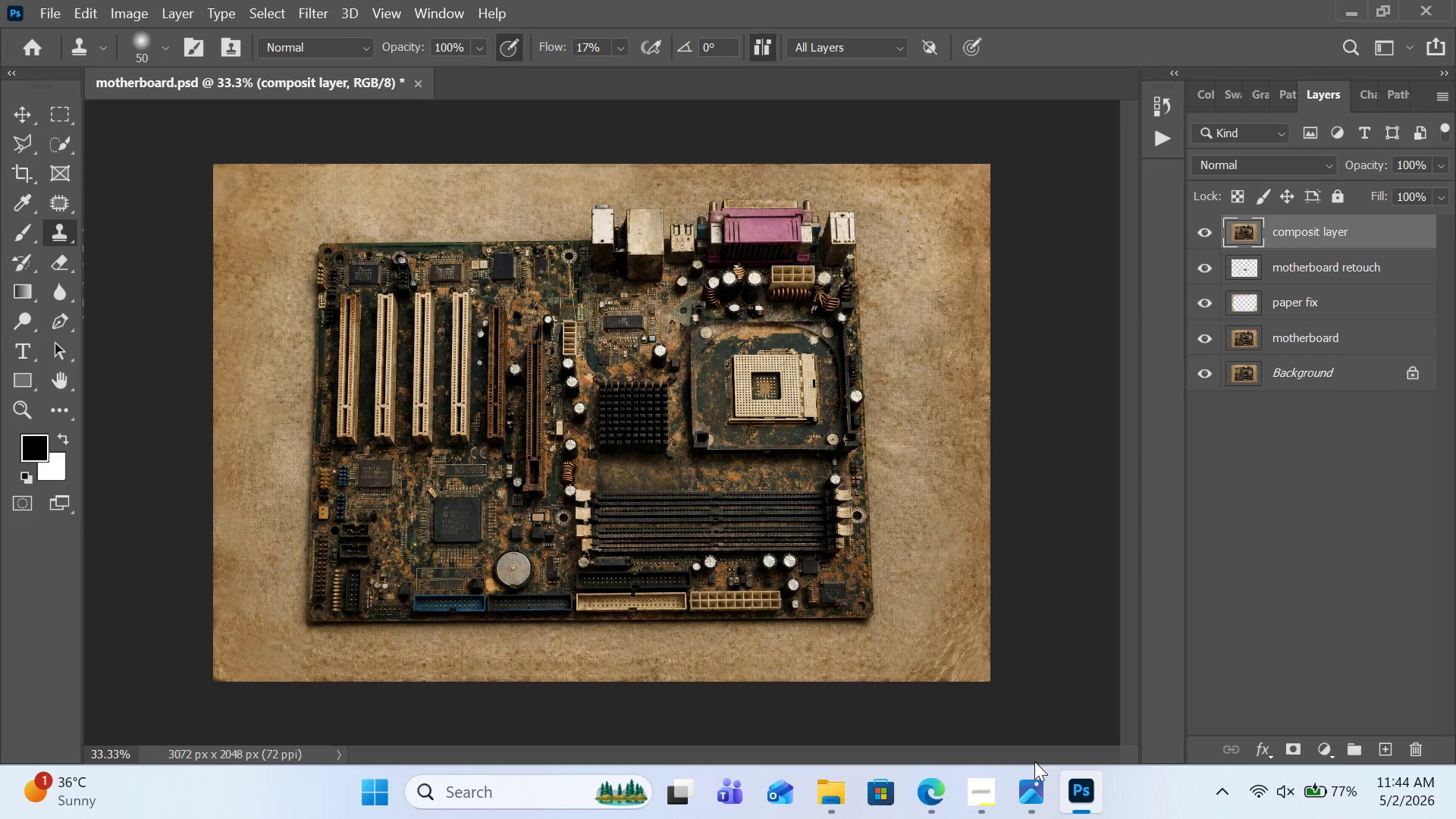 
left_click([990, 797])